 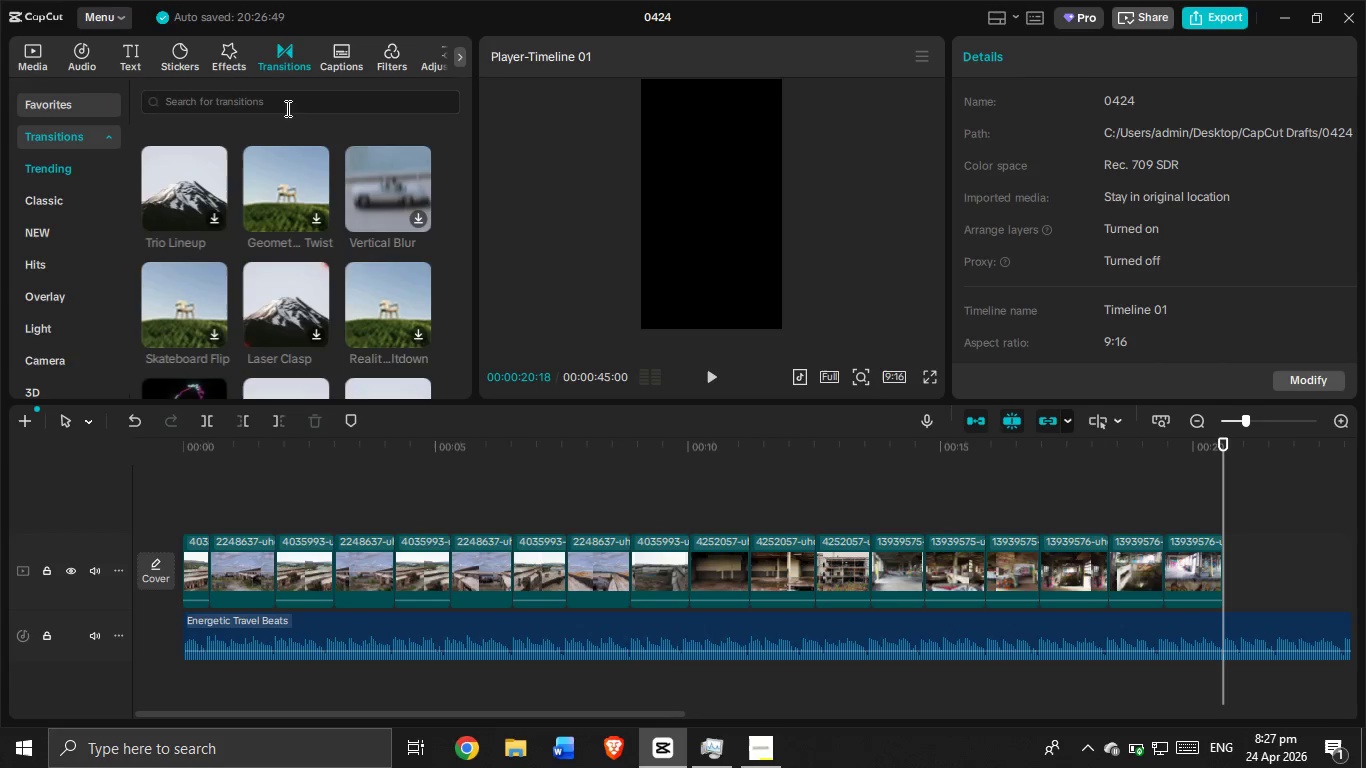 
scroll: coordinate [289, 183], scroll_direction: down, amount: 2.0
 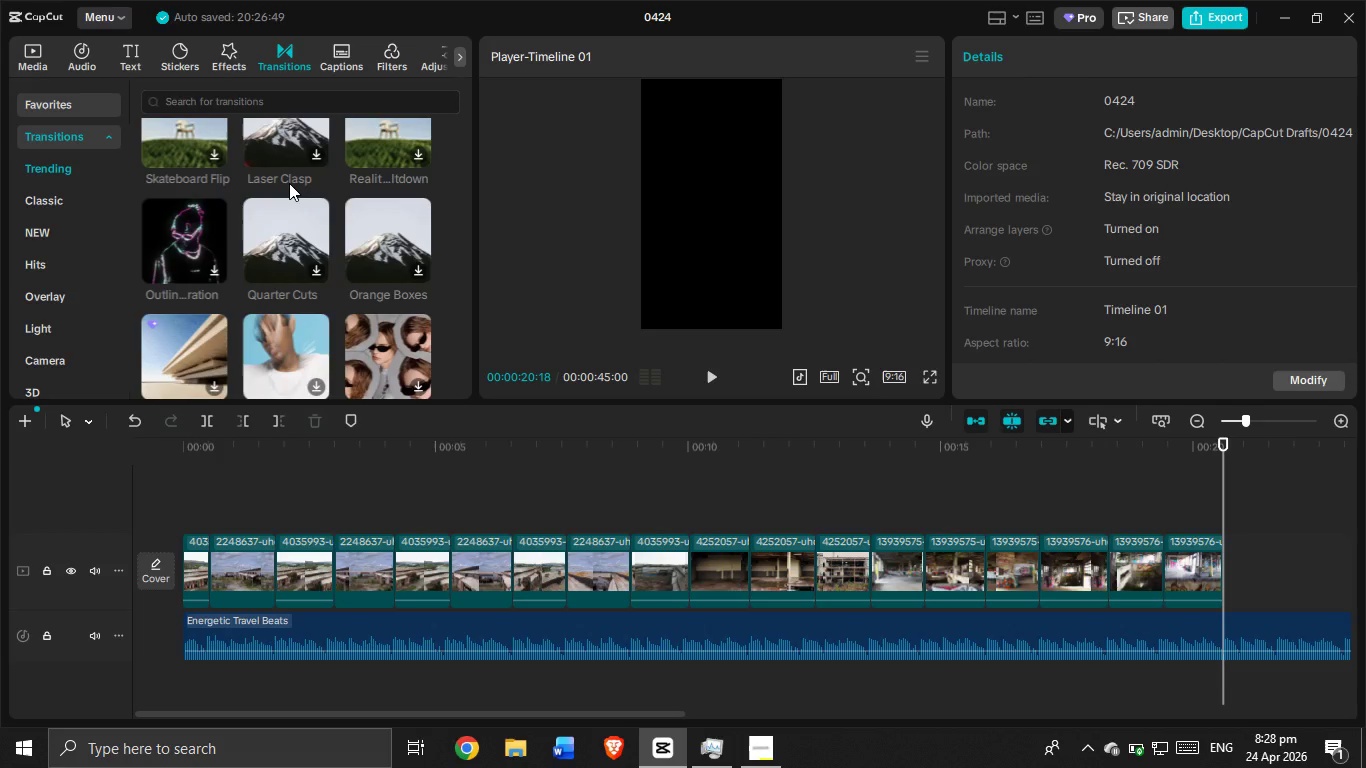 
wait(11.56)
 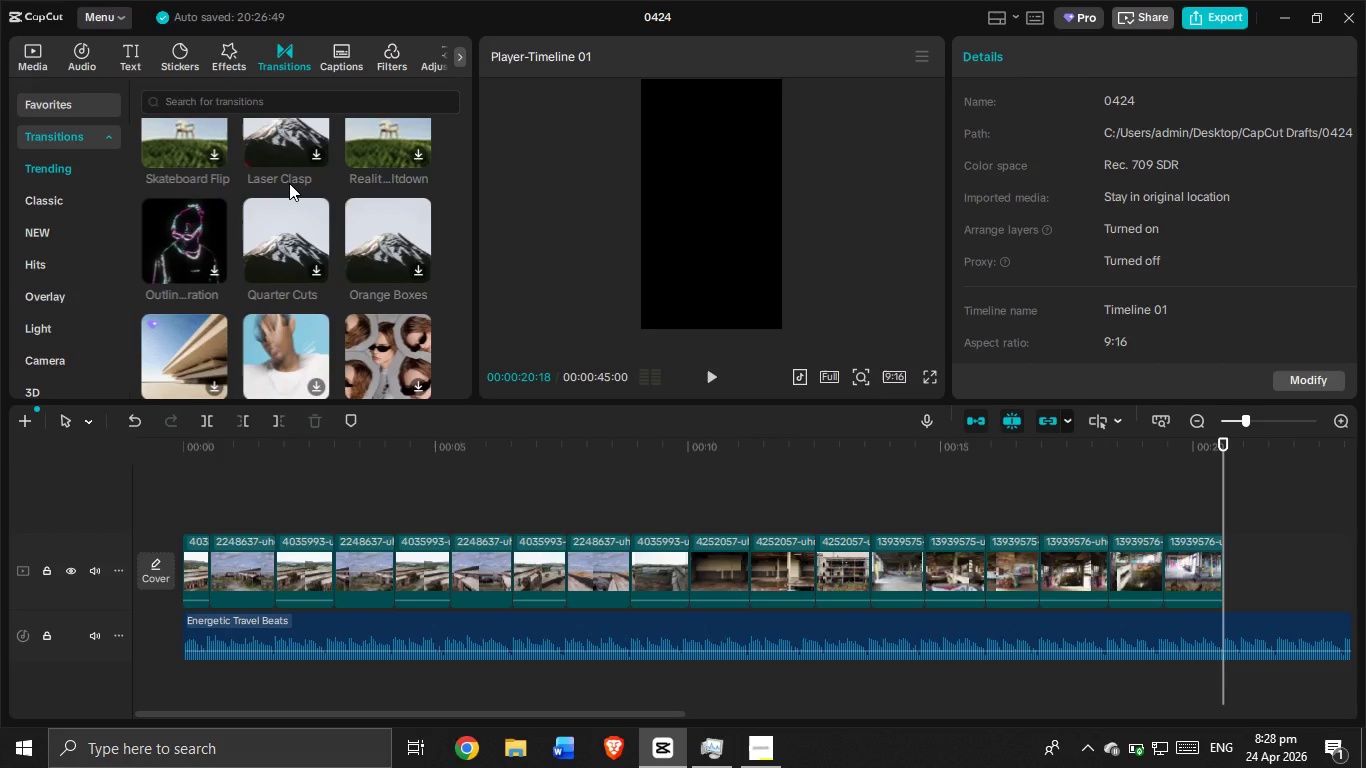 
scroll: coordinate [276, 207], scroll_direction: down, amount: 6.0
 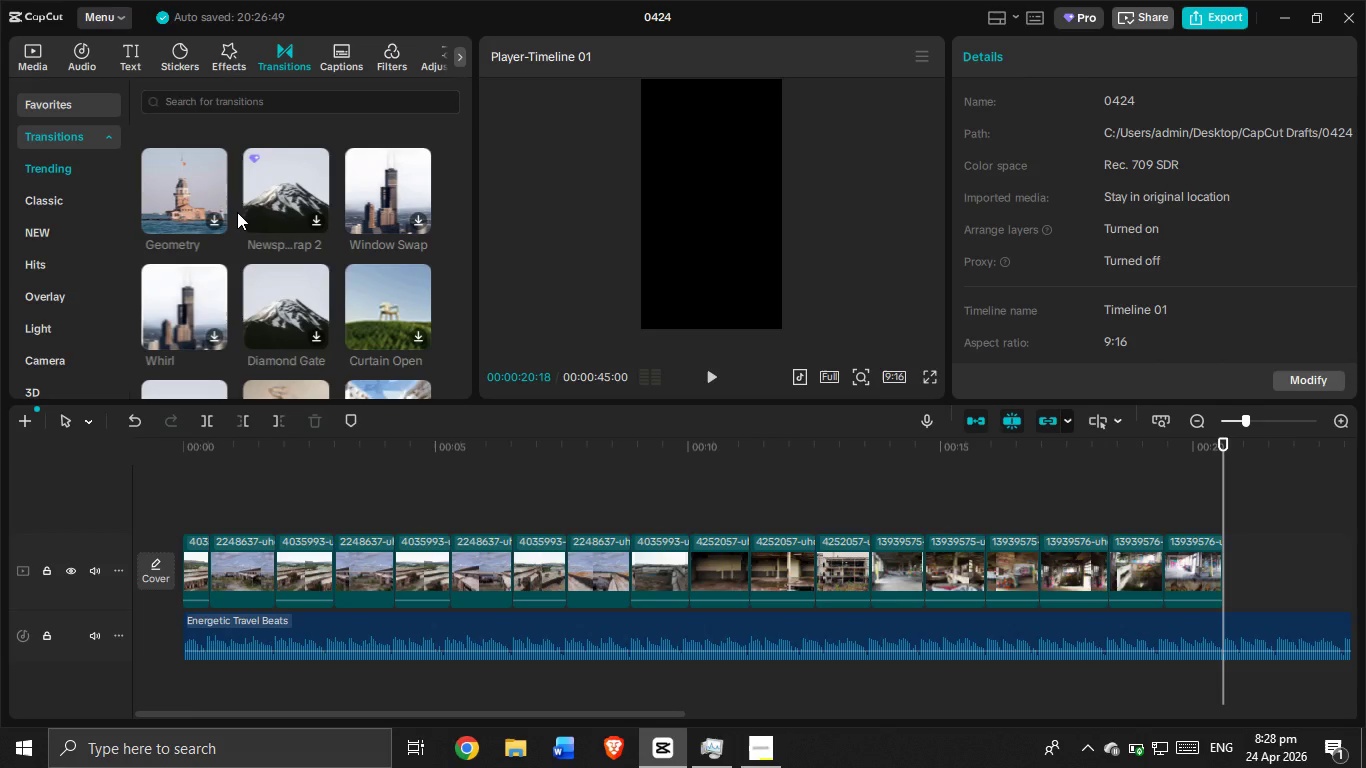 
wait(17.65)
 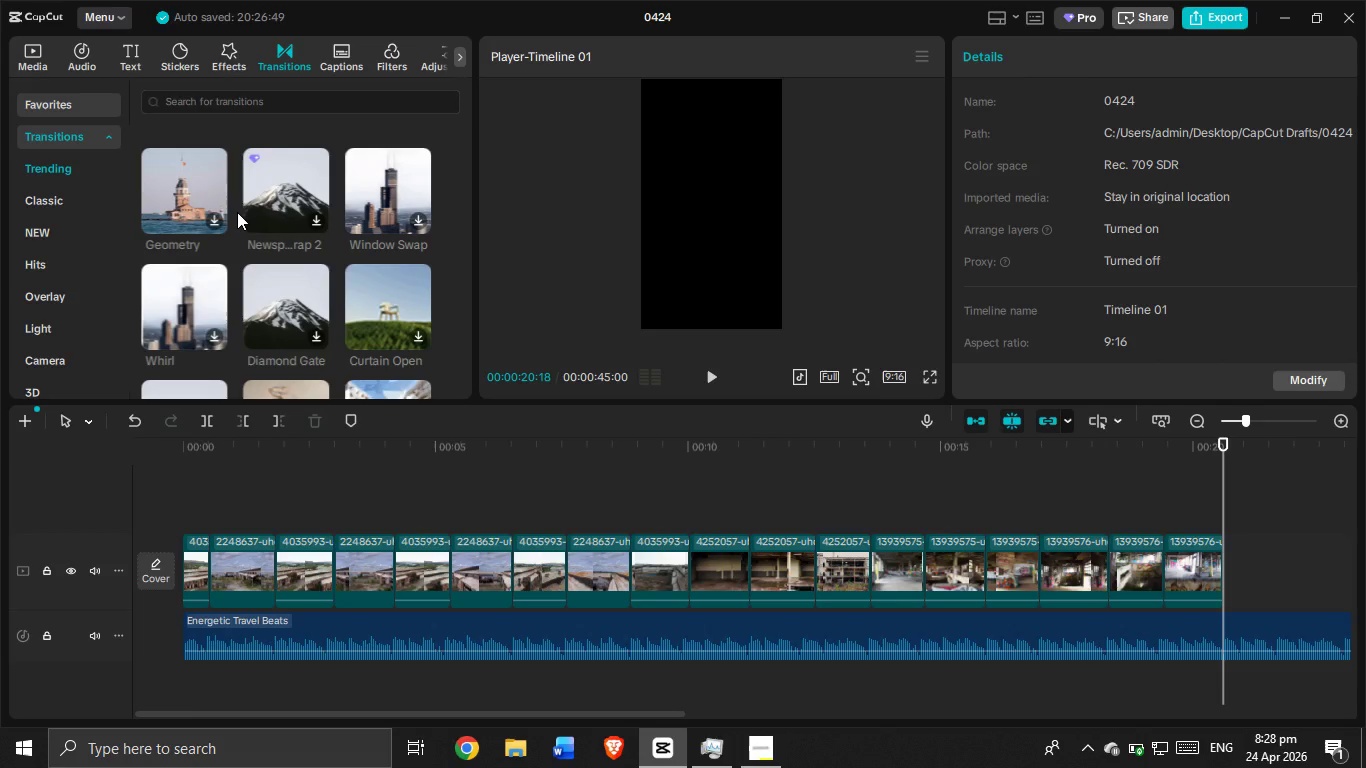 
scroll: coordinate [320, 256], scroll_direction: down, amount: 5.0
 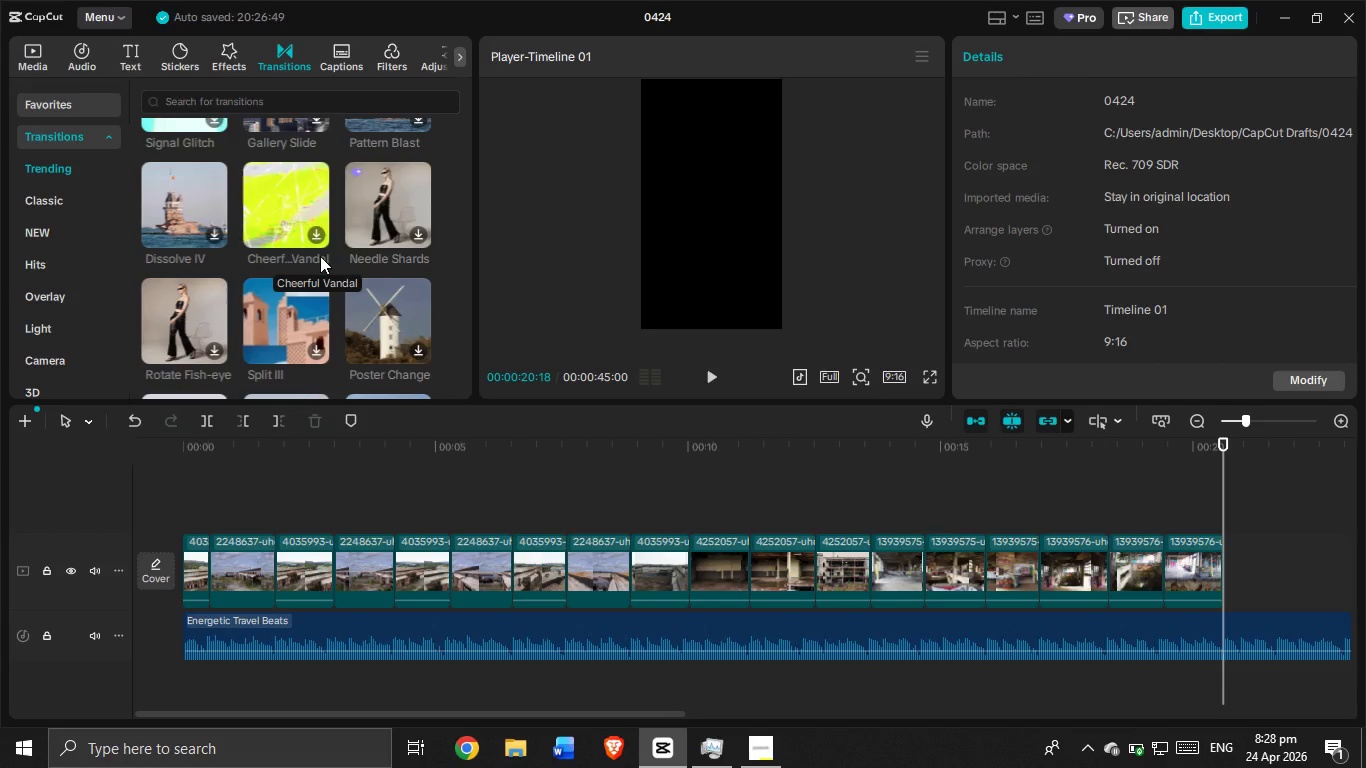 
scroll: coordinate [321, 256], scroll_direction: down, amount: 4.0
 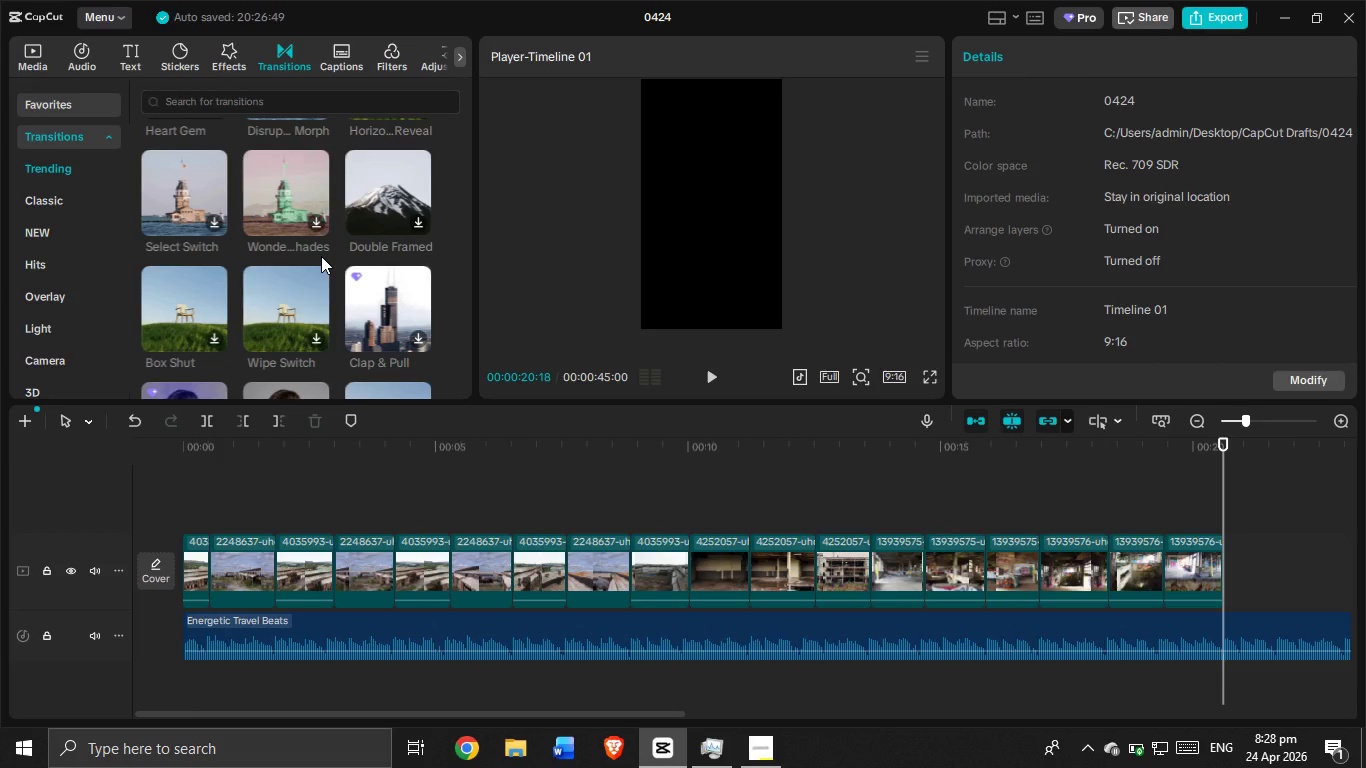 
wait(8.73)
 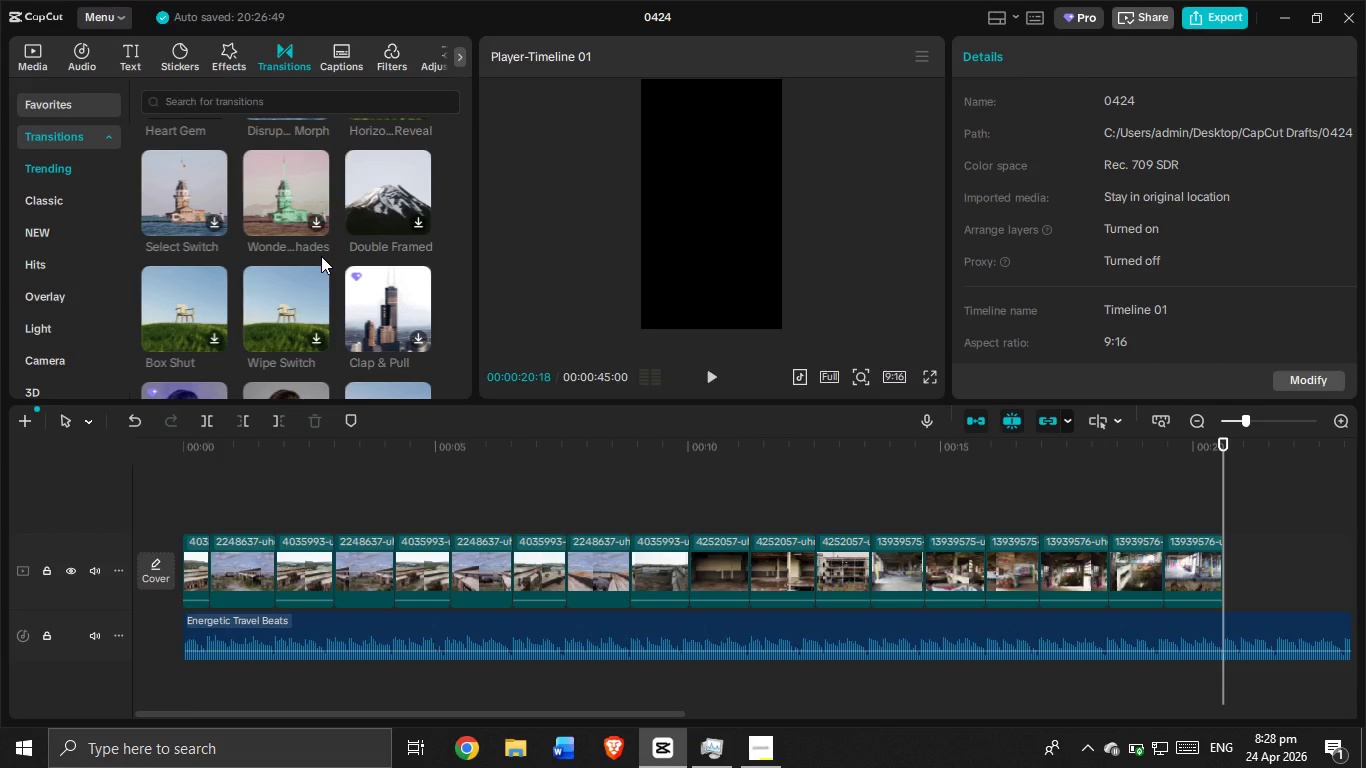 
scroll: coordinate [321, 256], scroll_direction: down, amount: 1.0
 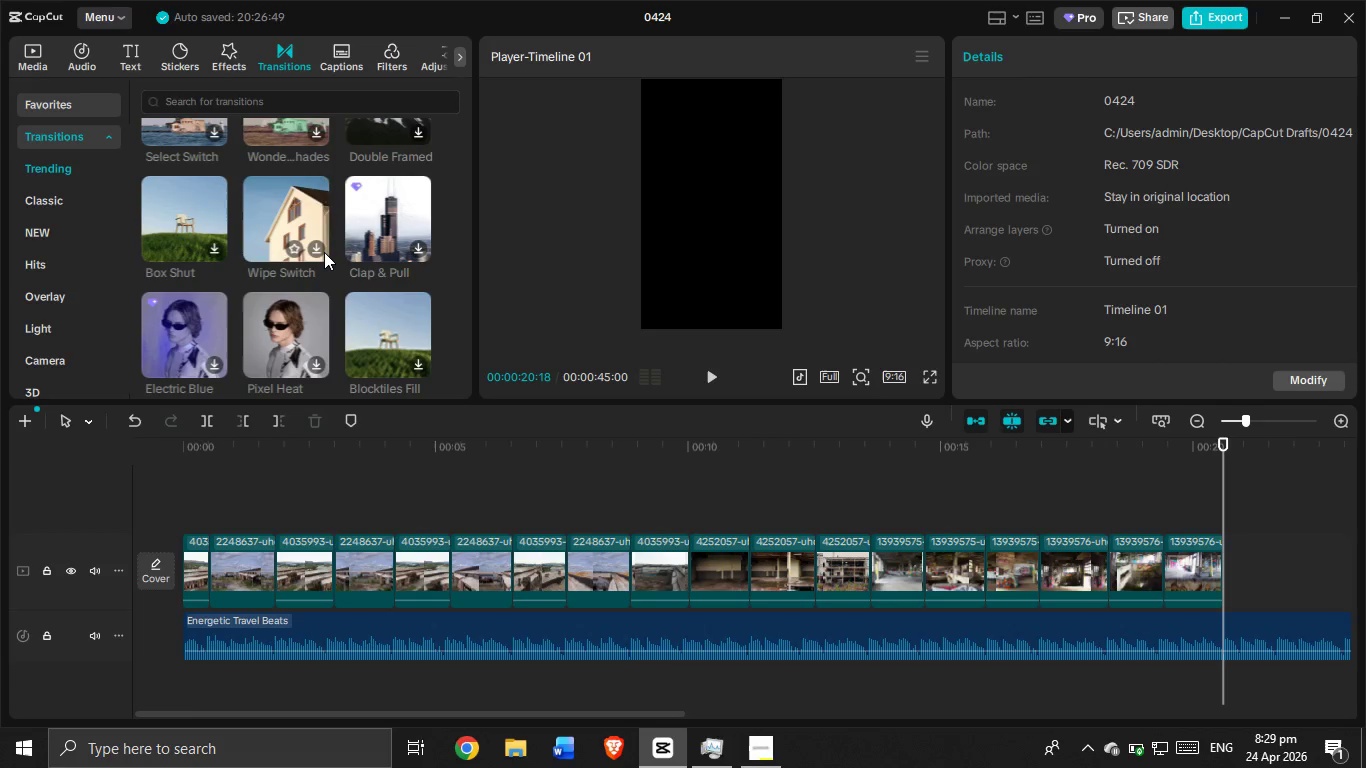 
wait(11.61)
 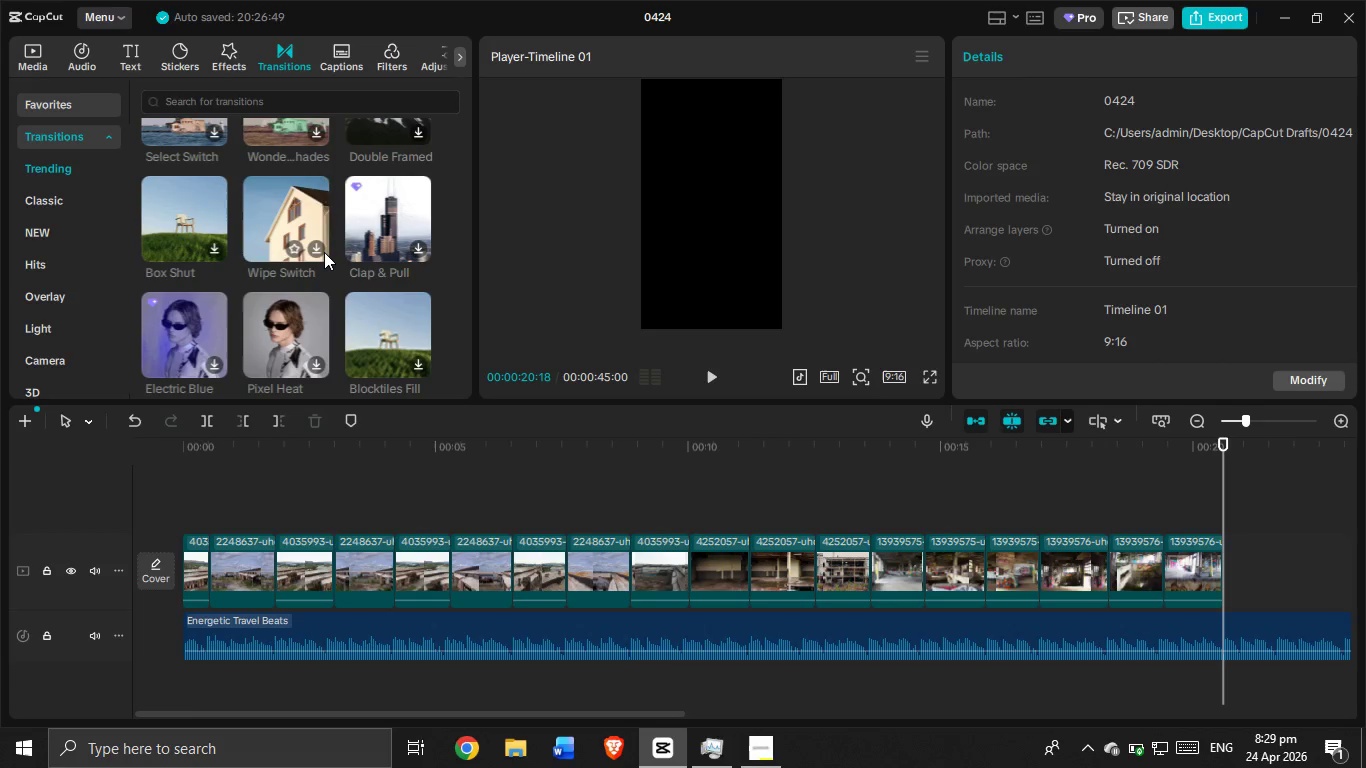 
scroll: coordinate [324, 252], scroll_direction: down, amount: 1.0
 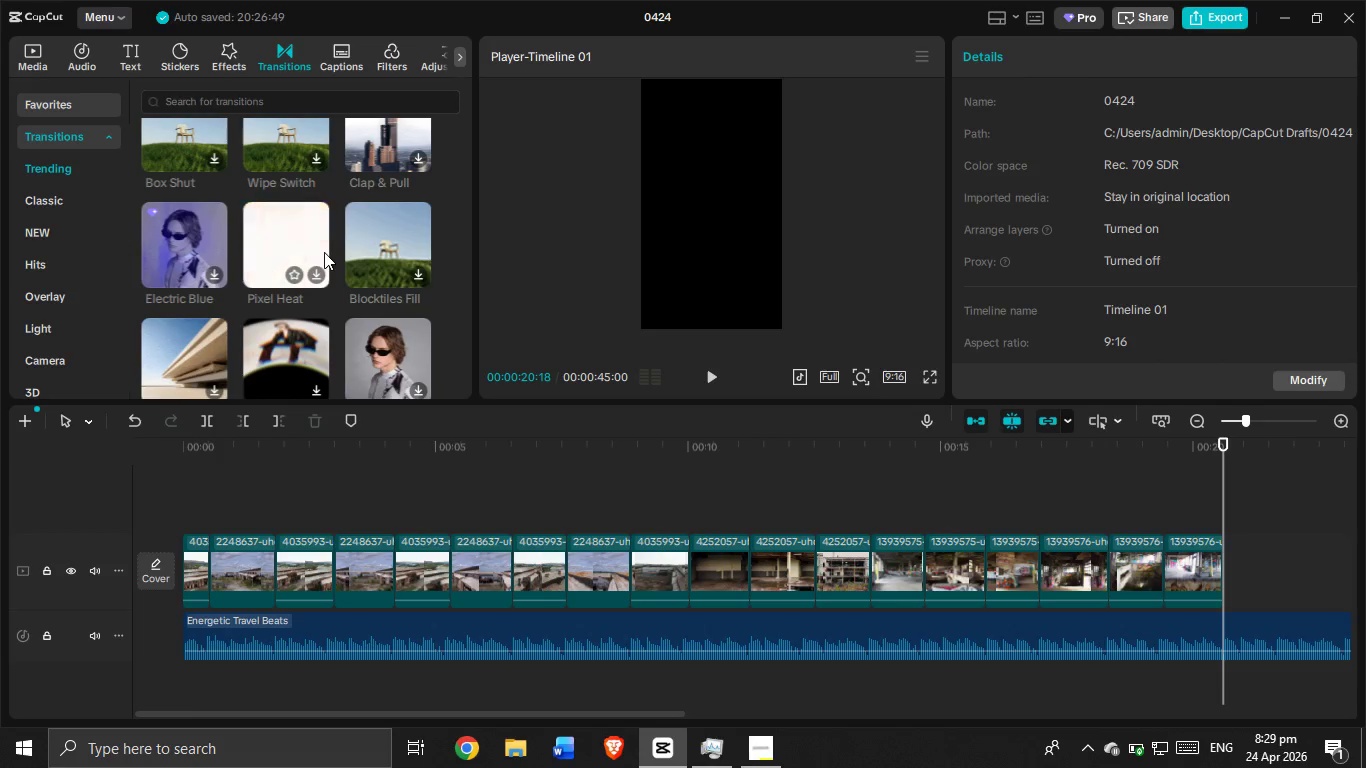 
wait(5.77)
 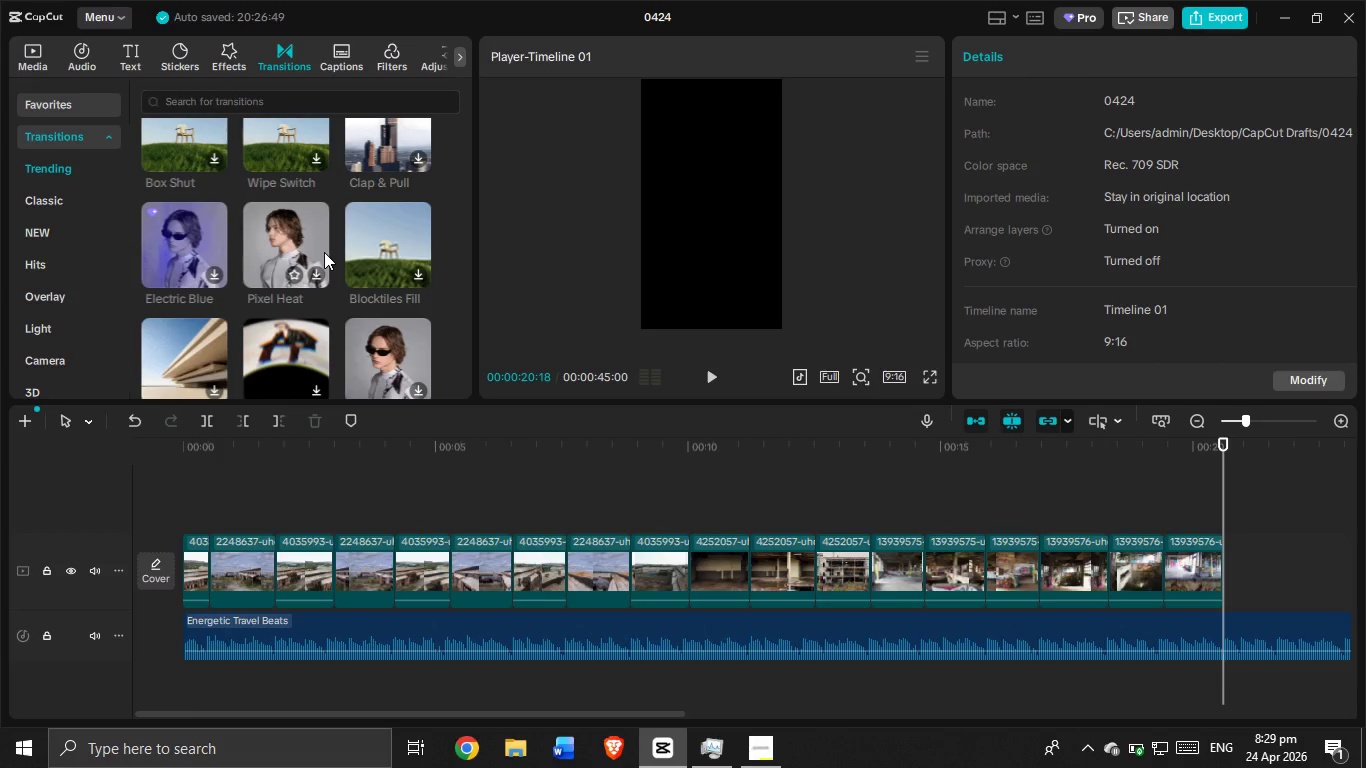 
scroll: coordinate [328, 247], scroll_direction: down, amount: 5.0
 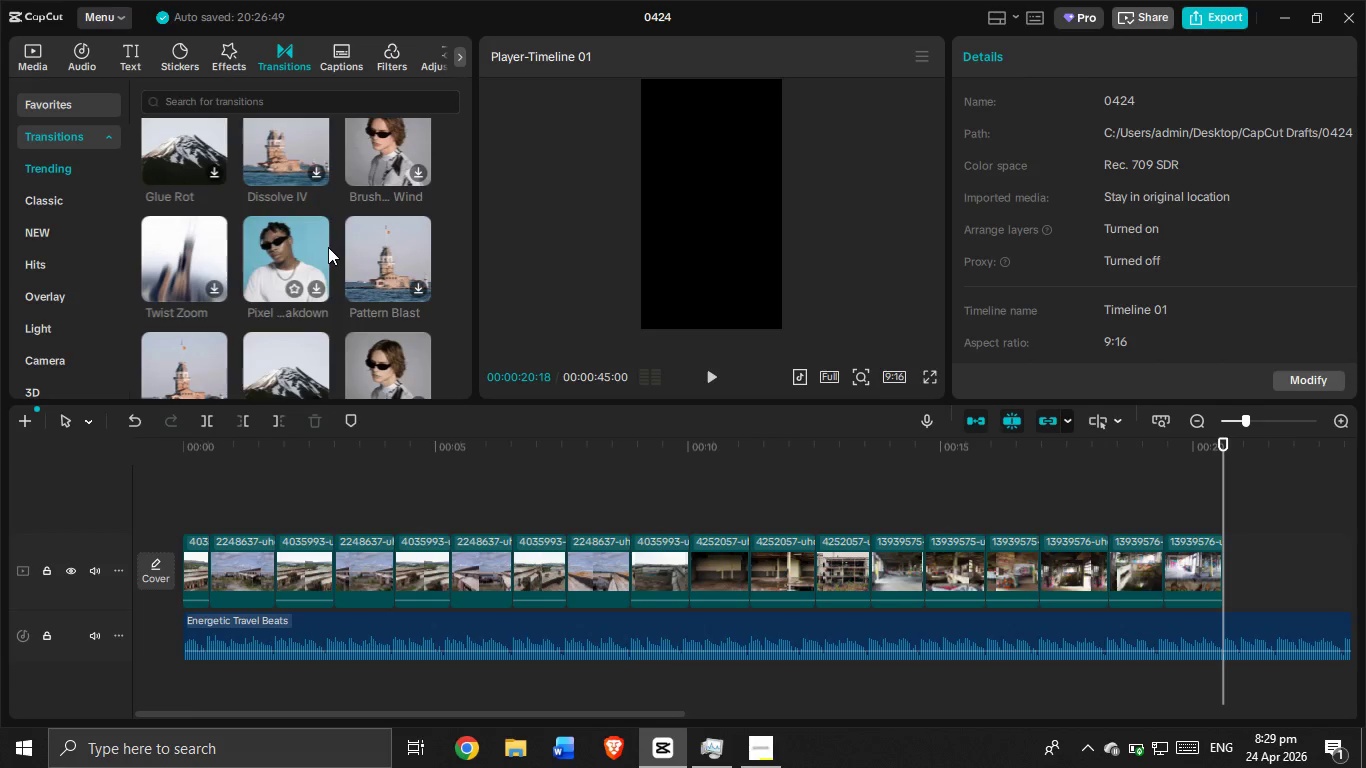 
scroll: coordinate [328, 247], scroll_direction: down, amount: 2.0
 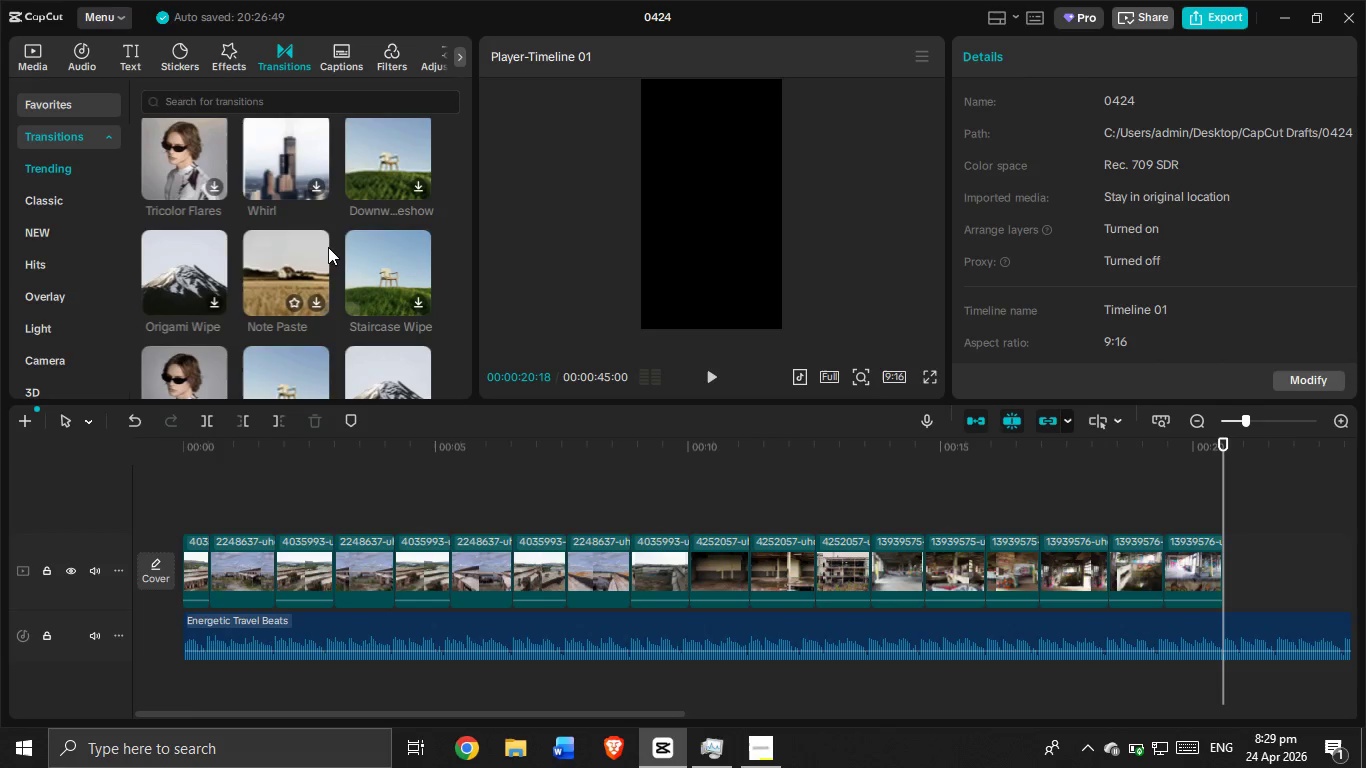 
wait(6.46)
 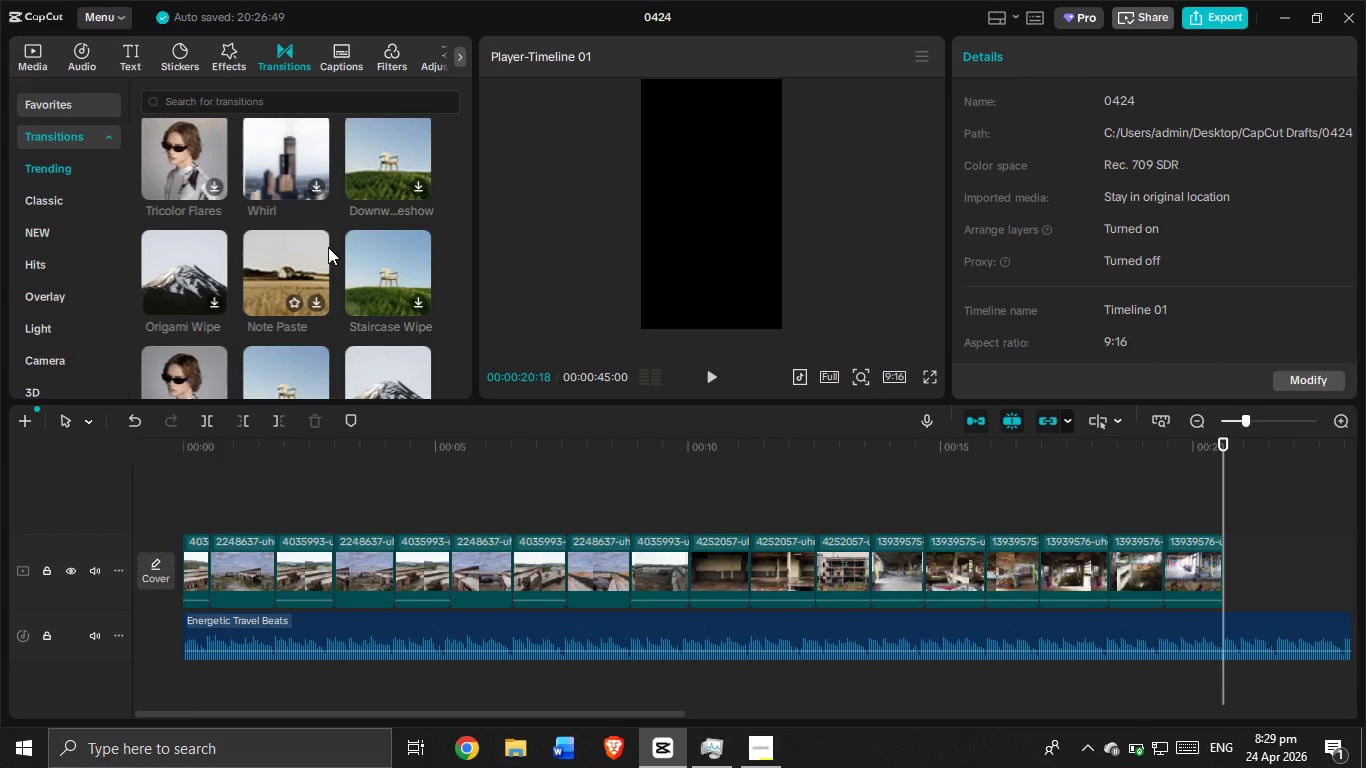 
scroll: coordinate [328, 247], scroll_direction: down, amount: 2.0
 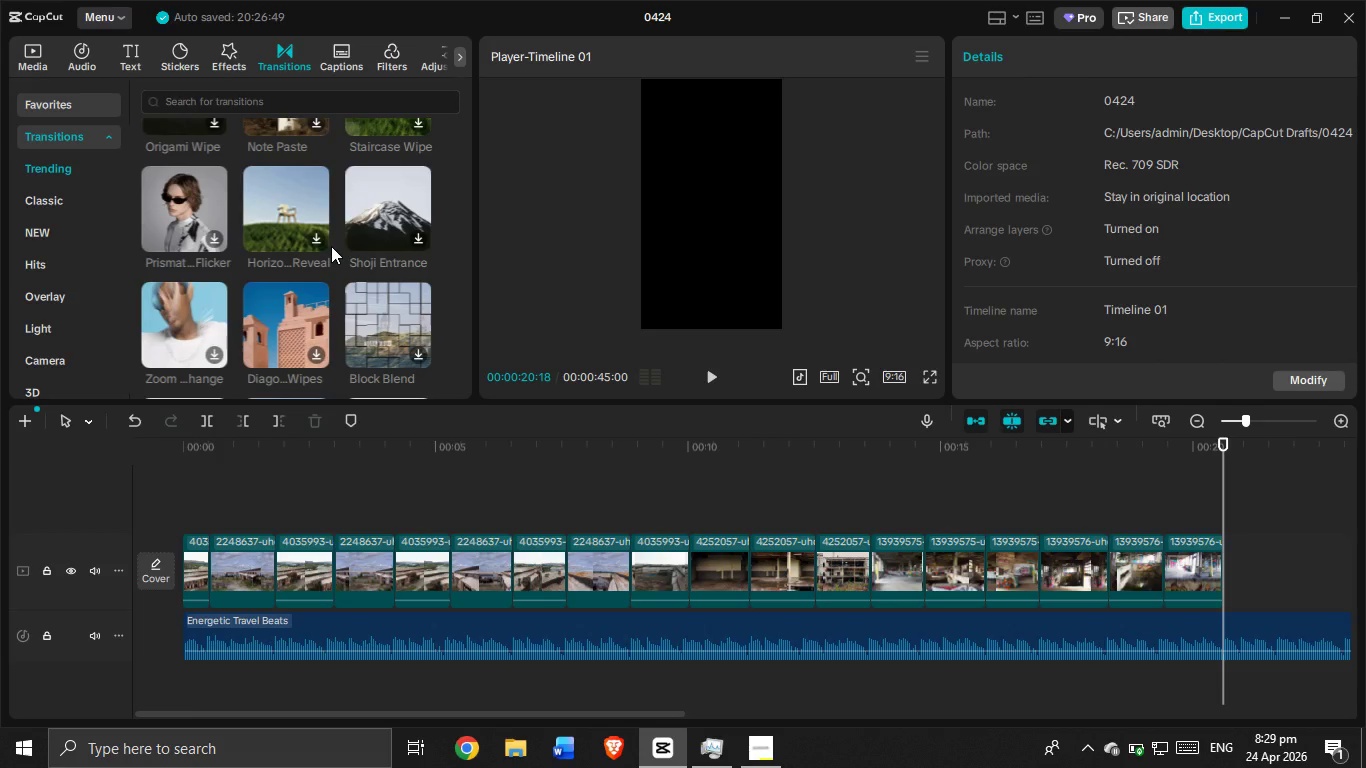 
wait(6.94)
 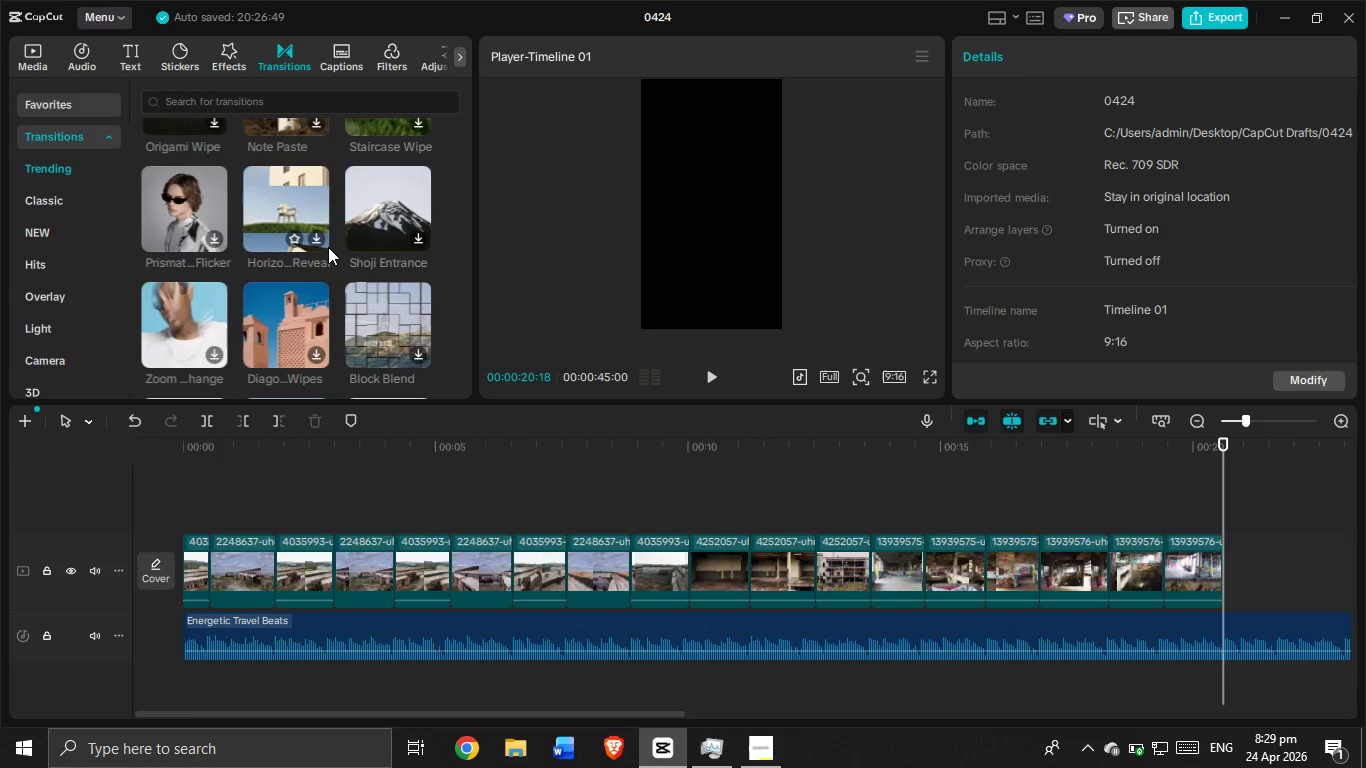 
scroll: coordinate [325, 233], scroll_direction: down, amount: 5.0
 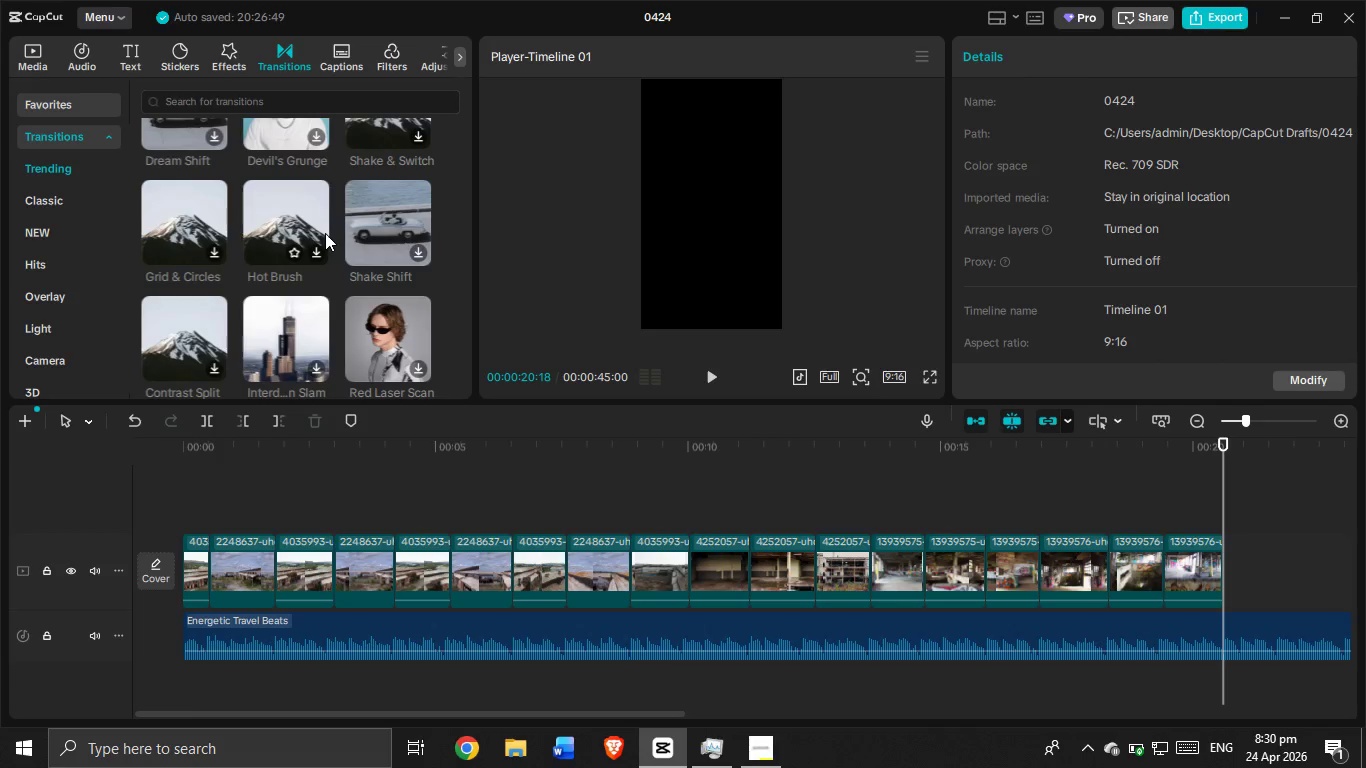 
scroll: coordinate [325, 233], scroll_direction: down, amount: 1.0
 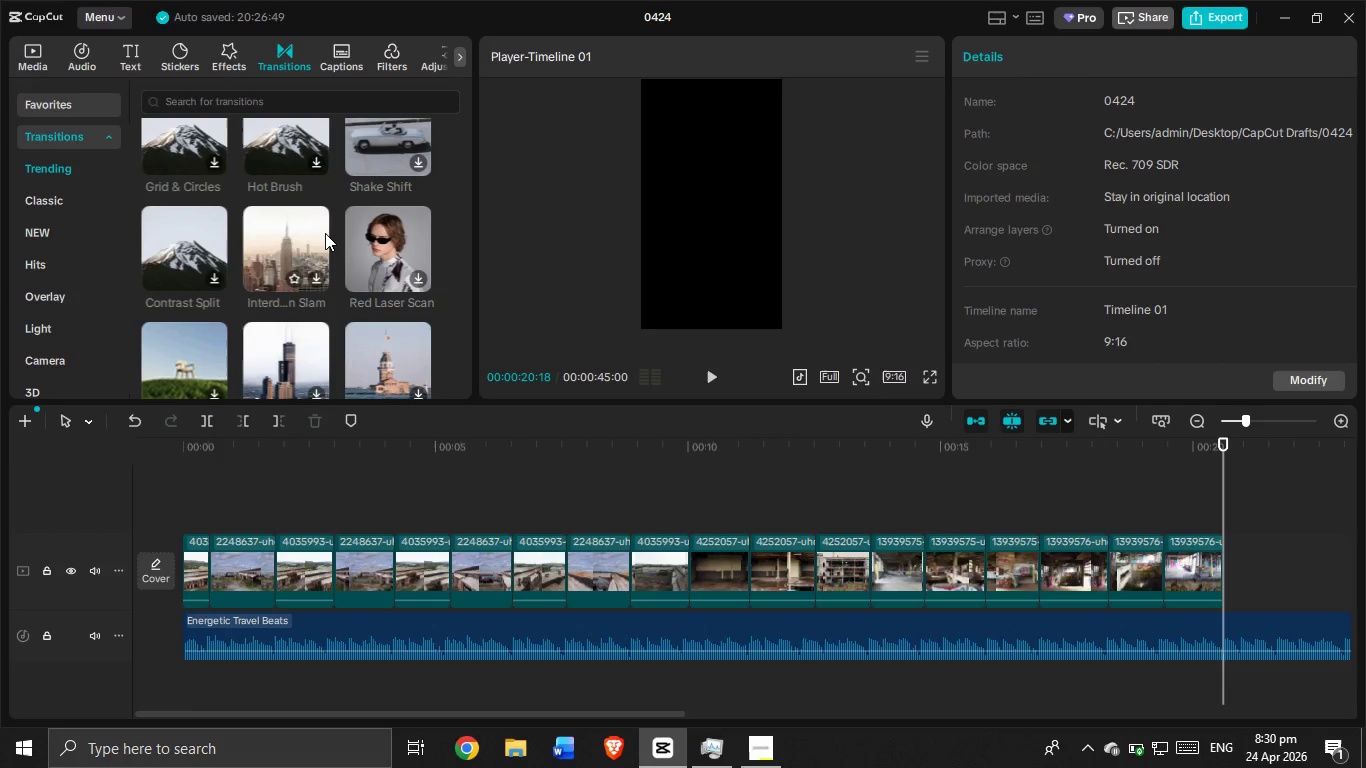 
wait(5.07)
 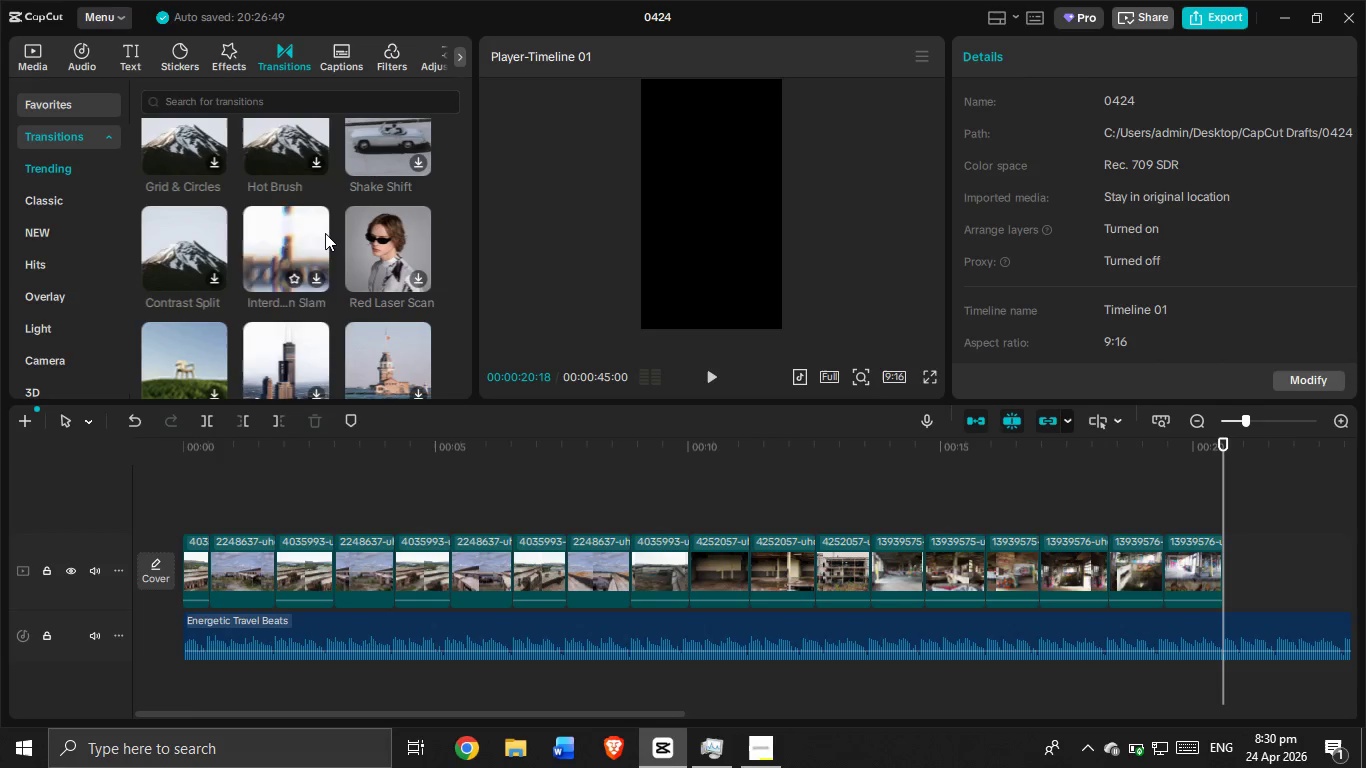 
scroll: coordinate [325, 233], scroll_direction: down, amount: 1.0
 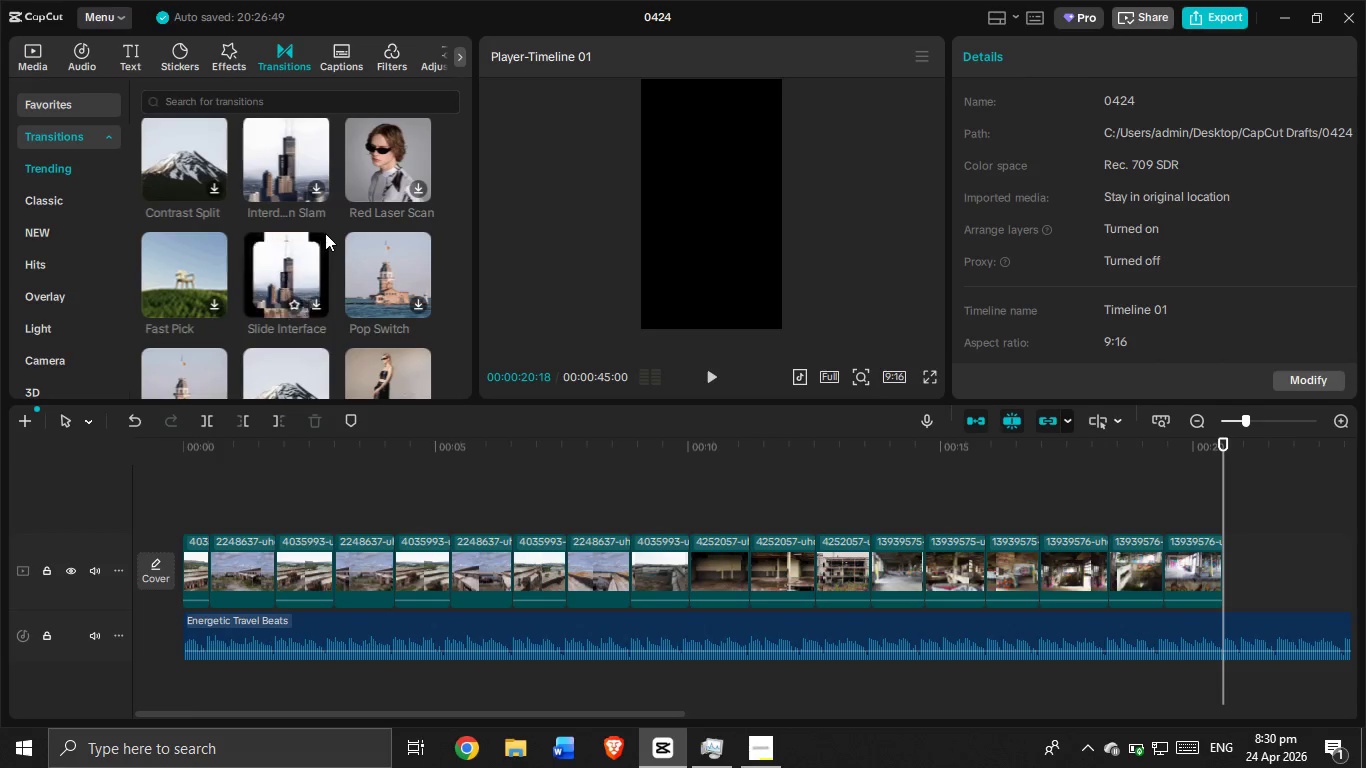 
wait(5.87)
 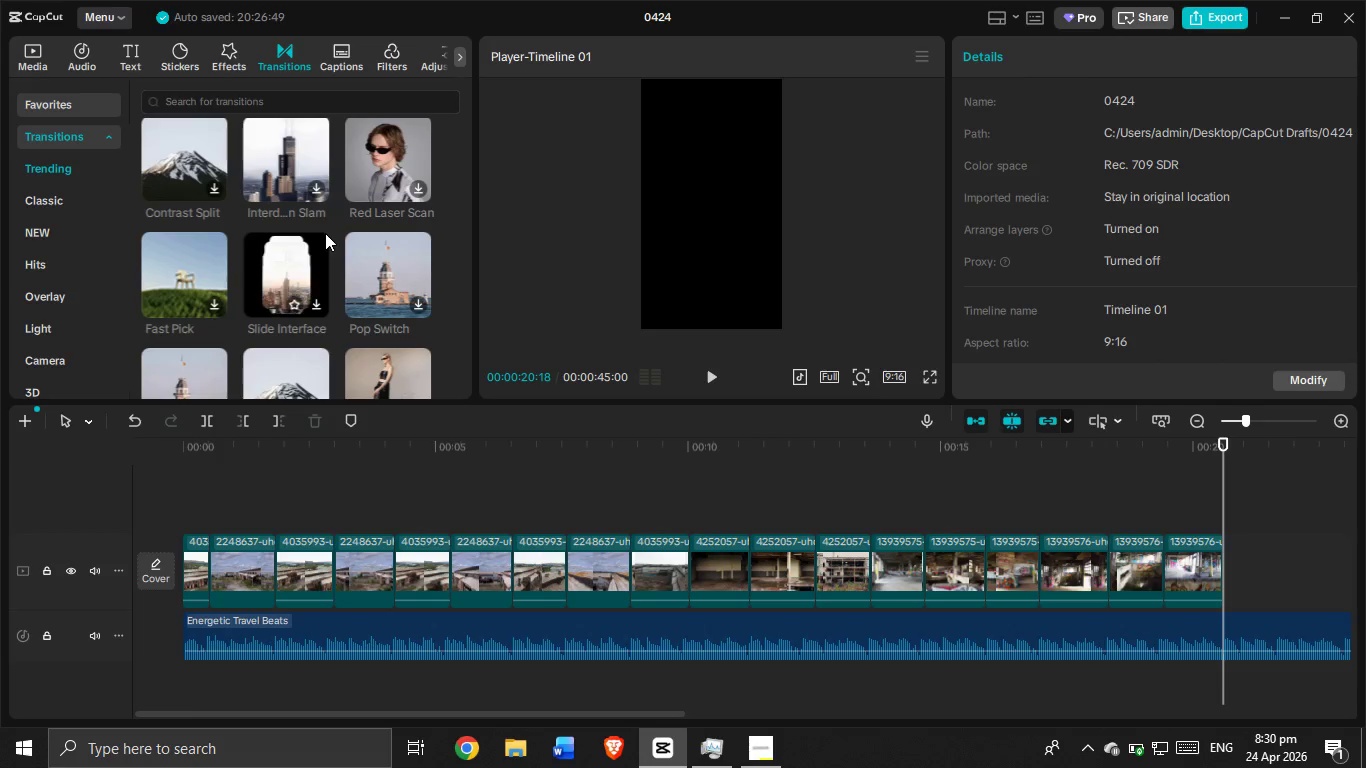 
scroll: coordinate [325, 233], scroll_direction: down, amount: 5.0
 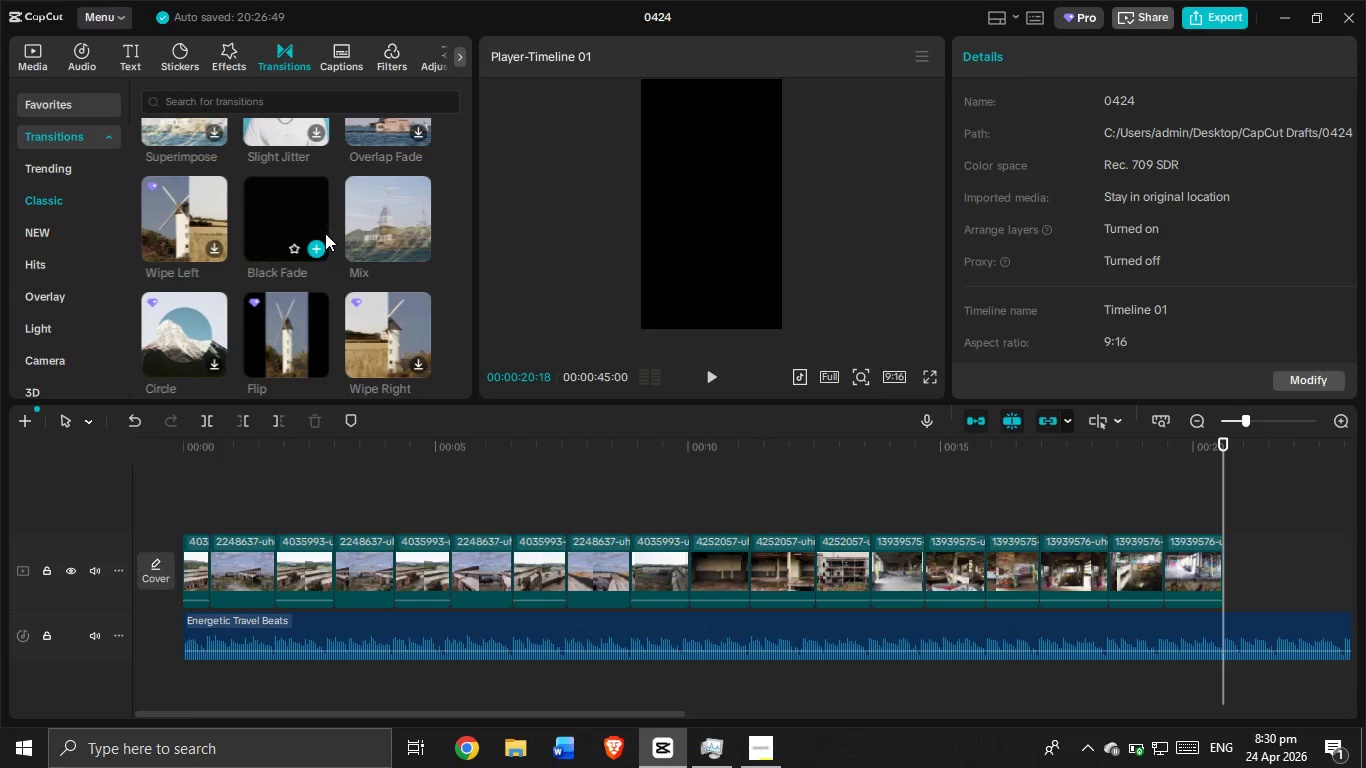 
scroll: coordinate [325, 233], scroll_direction: down, amount: 2.0
 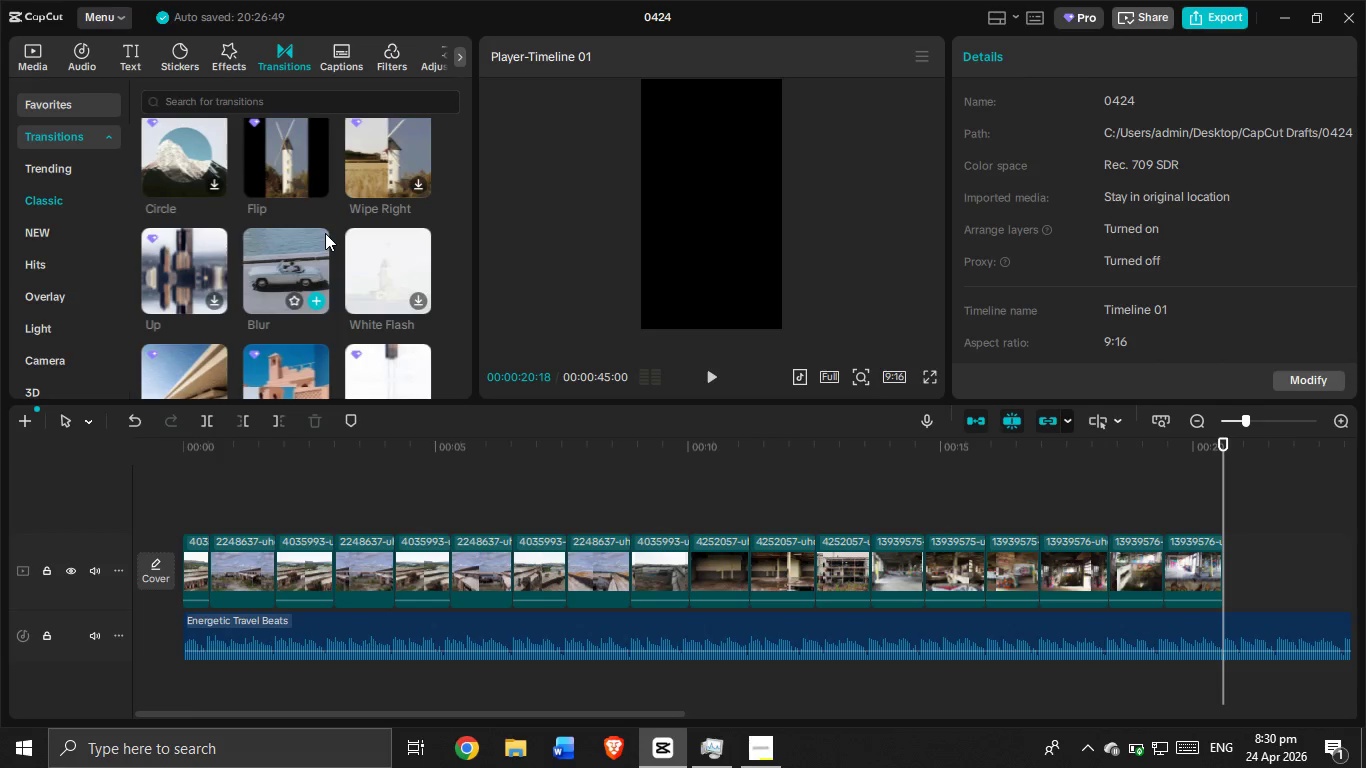 
wait(7.92)
 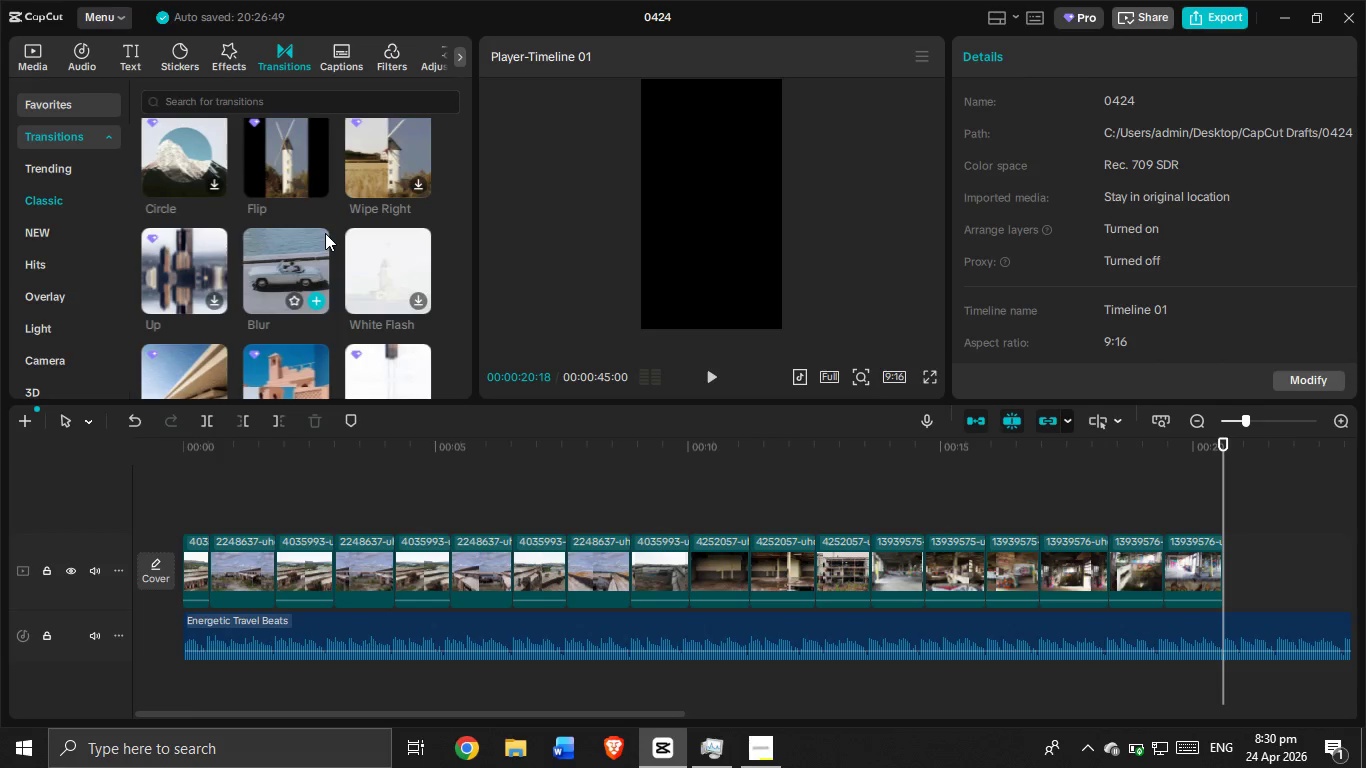 
scroll: coordinate [280, 230], scroll_direction: down, amount: 3.0
 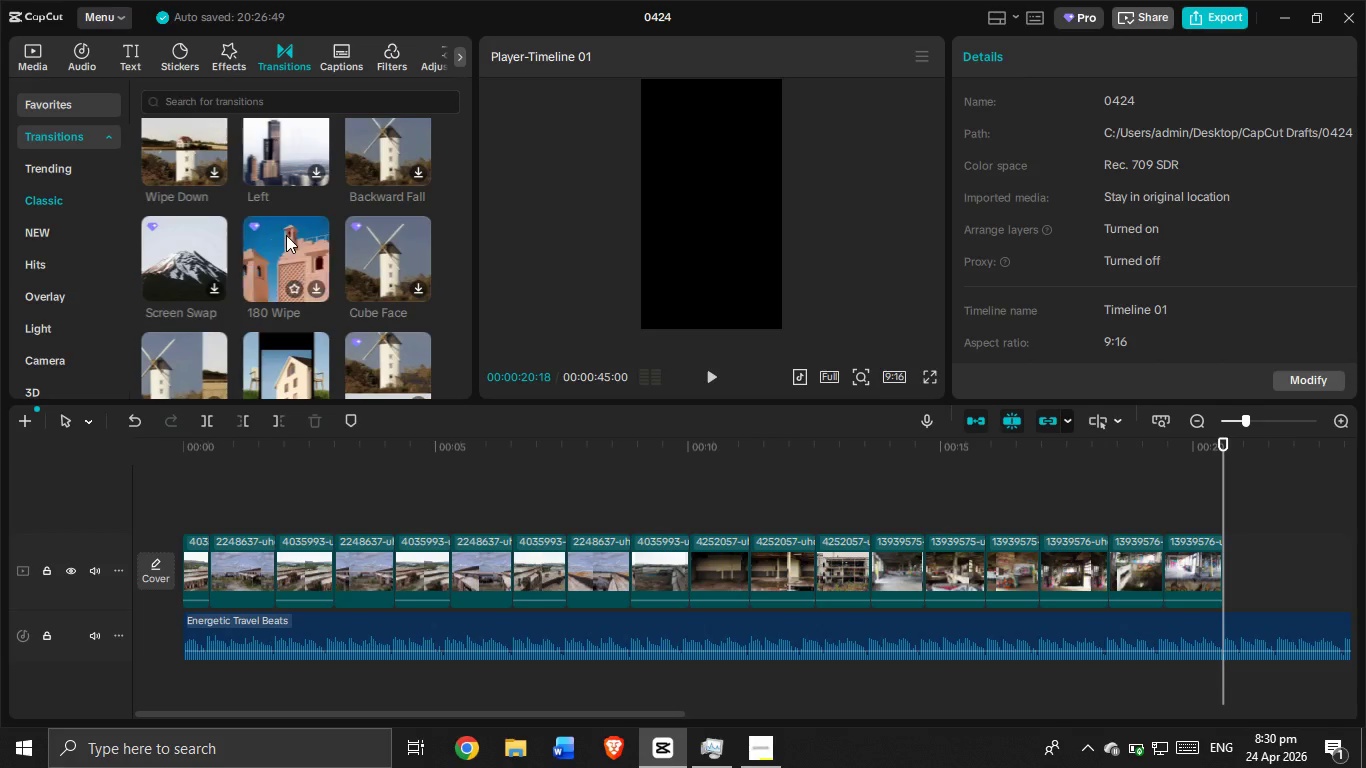 
wait(5.95)
 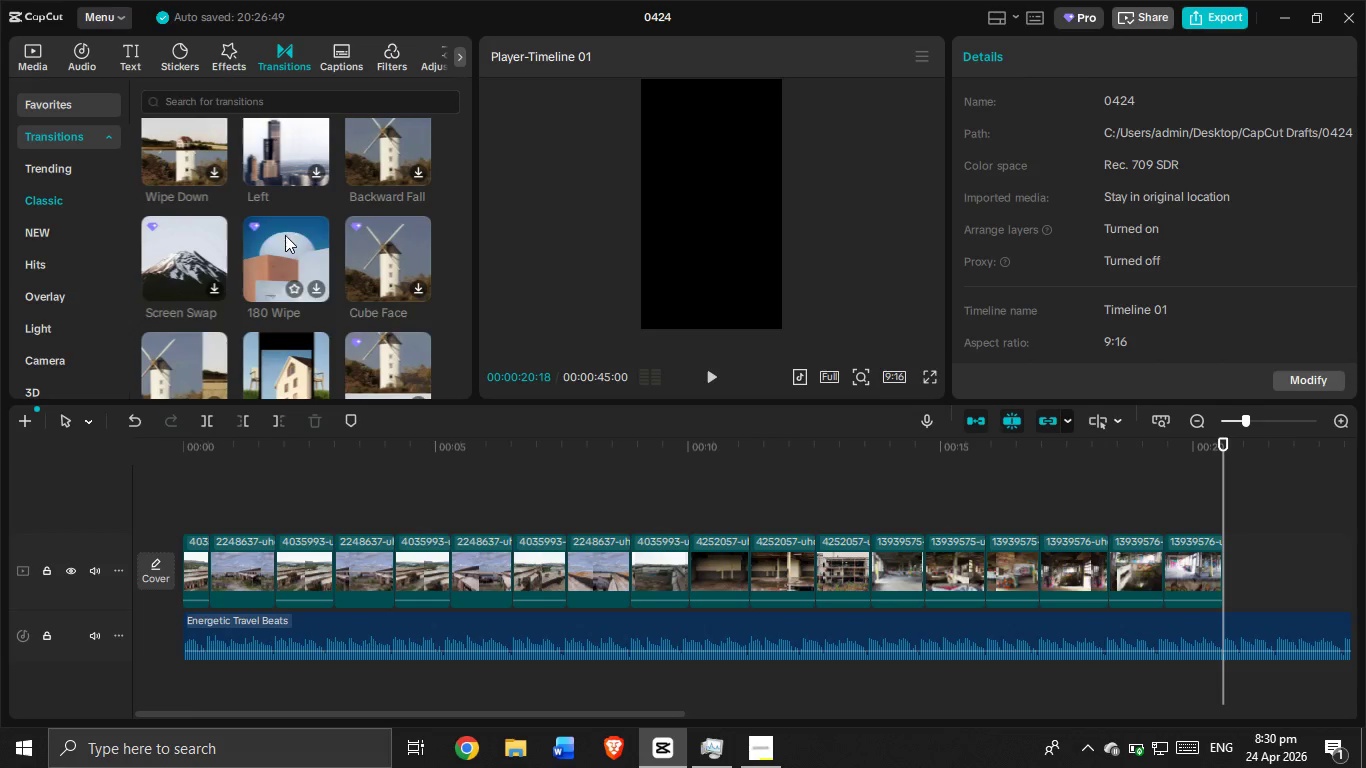 
scroll: coordinate [291, 232], scroll_direction: down, amount: 6.0
 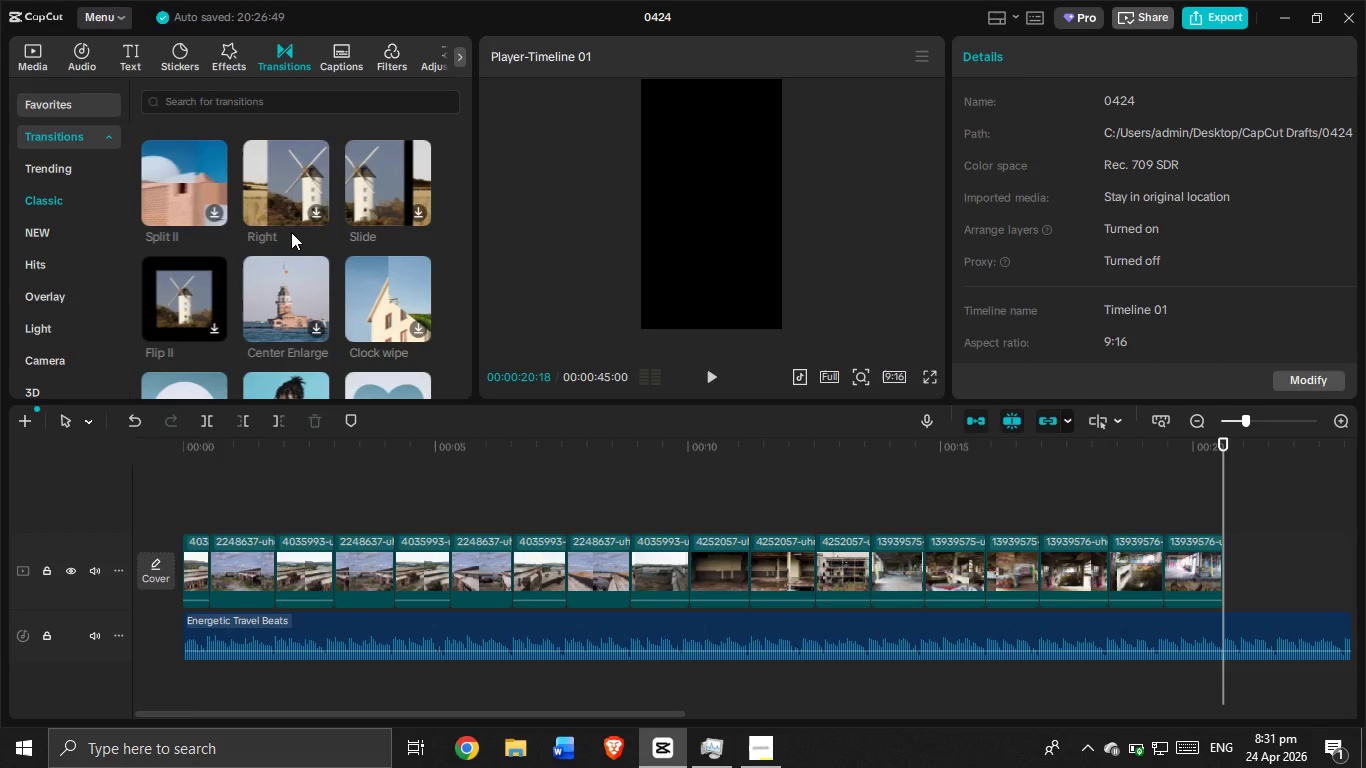 
scroll: coordinate [306, 236], scroll_direction: down, amount: 5.0
 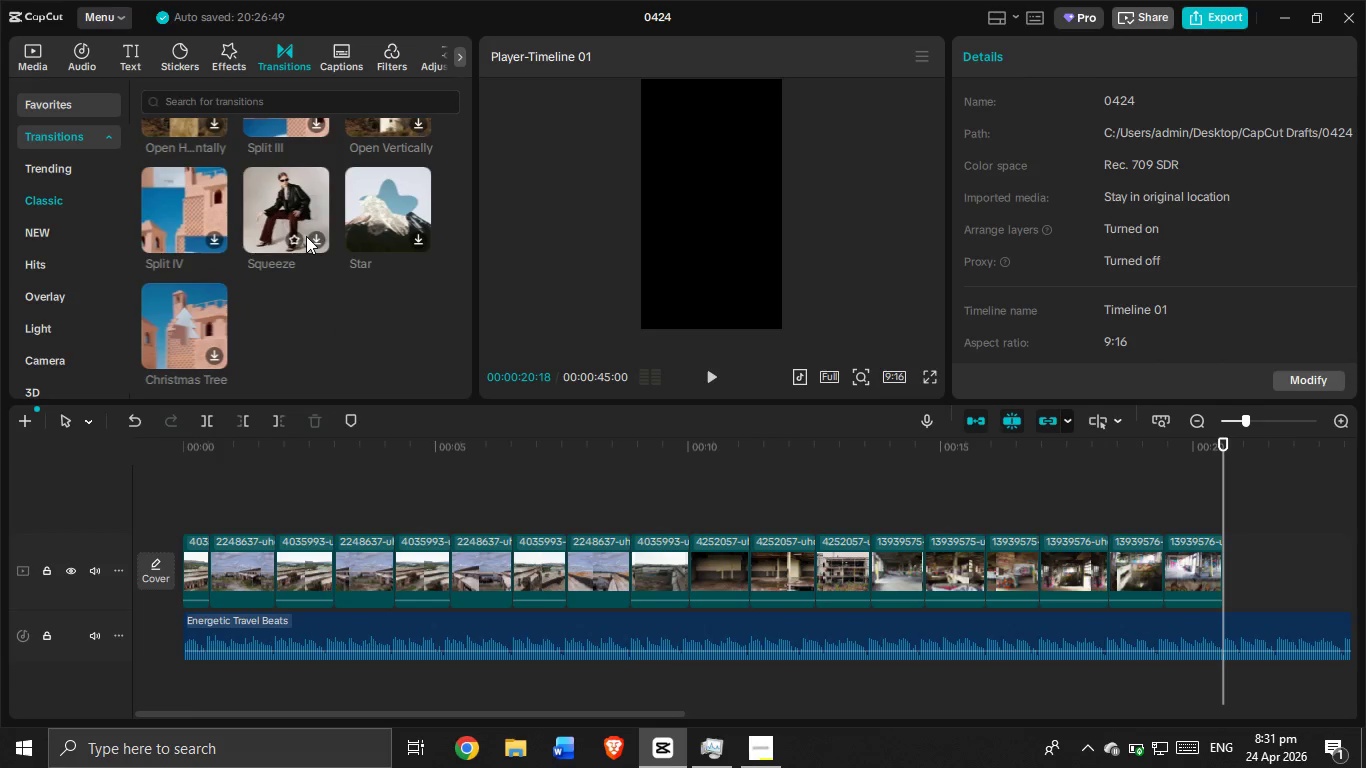 
scroll: coordinate [252, 260], scroll_direction: down, amount: 7.0
 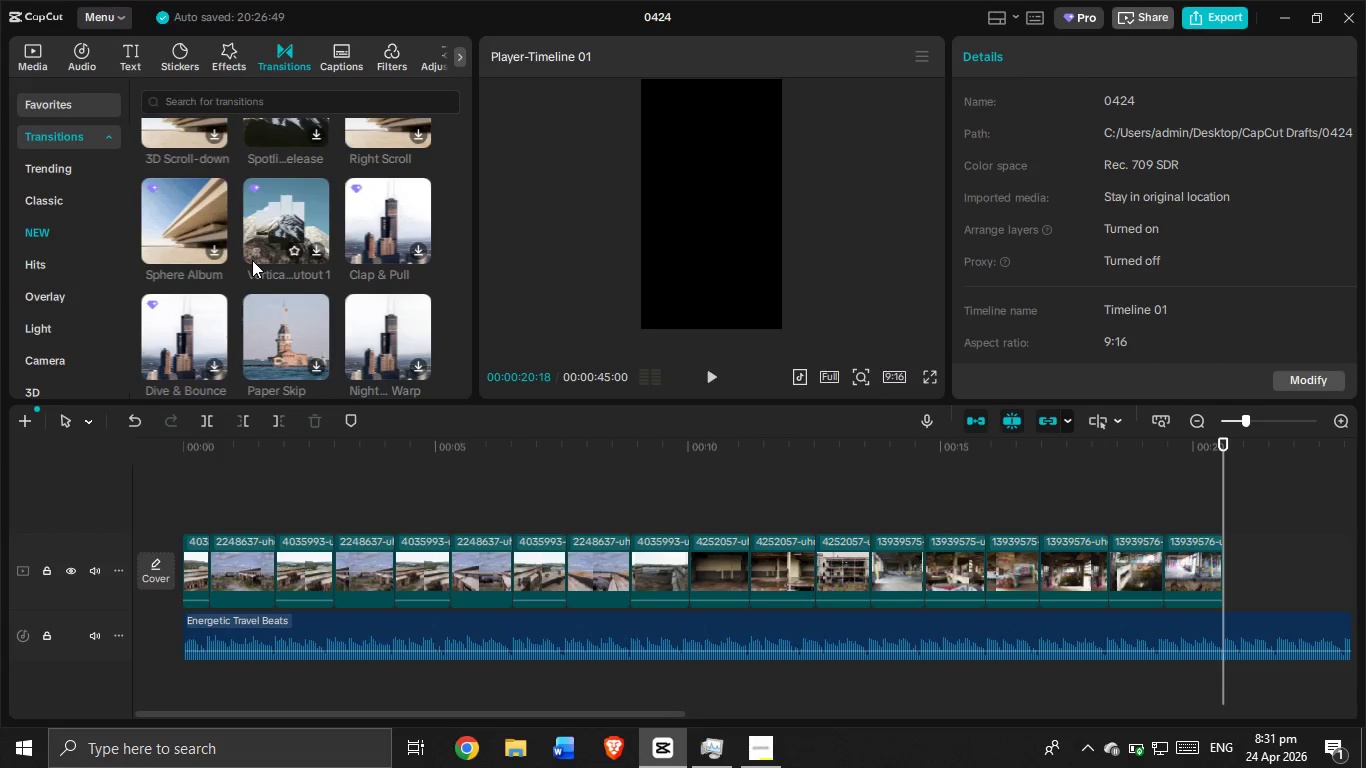 
wait(7.16)
 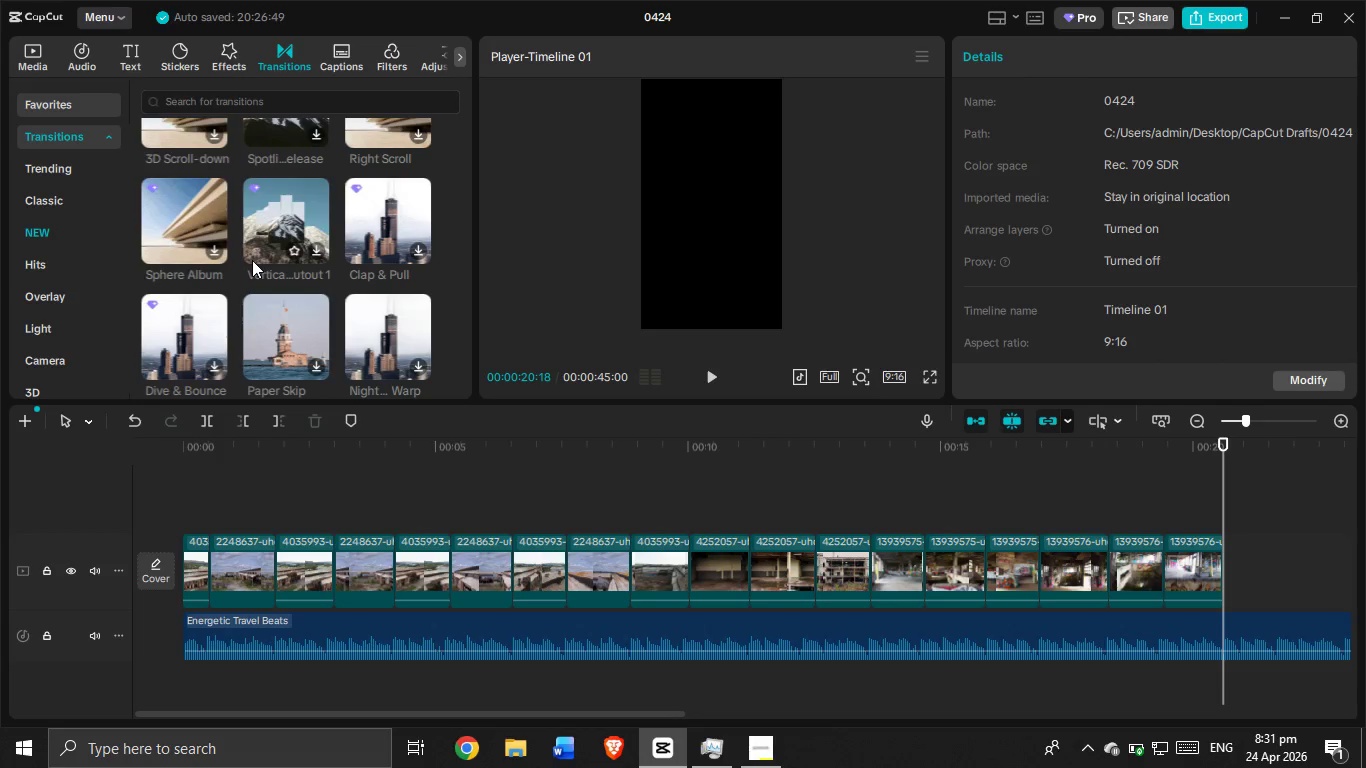 
scroll: coordinate [259, 257], scroll_direction: down, amount: 5.0
 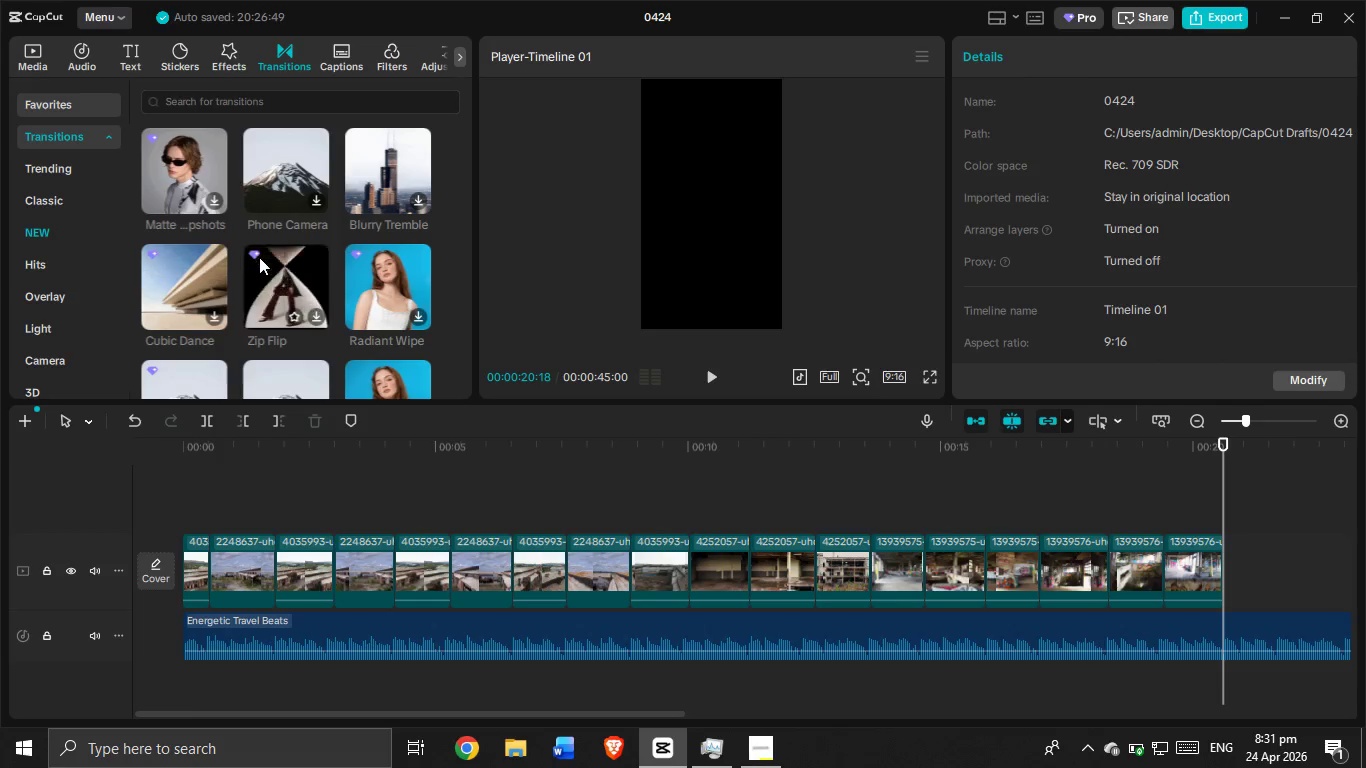 
scroll: coordinate [259, 257], scroll_direction: down, amount: 6.0
 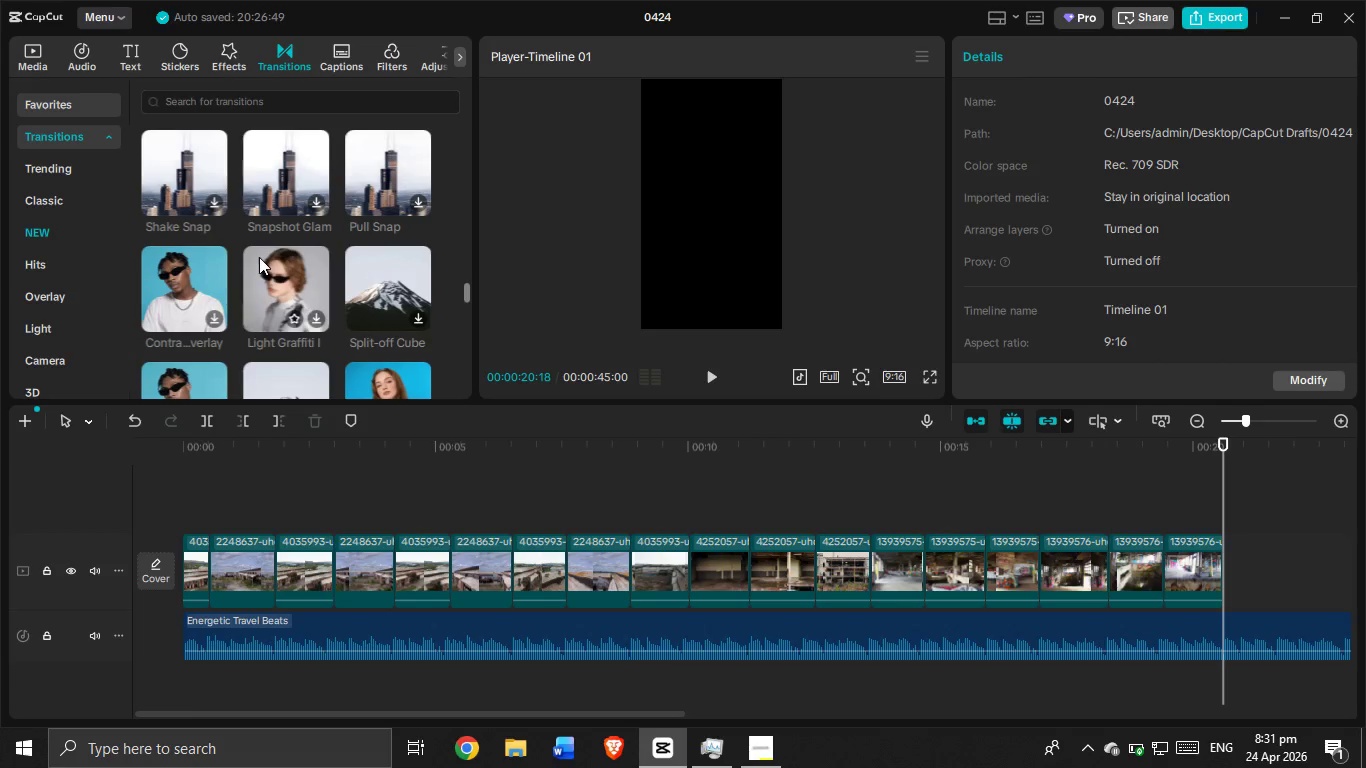 
scroll: coordinate [297, 268], scroll_direction: down, amount: 8.0
 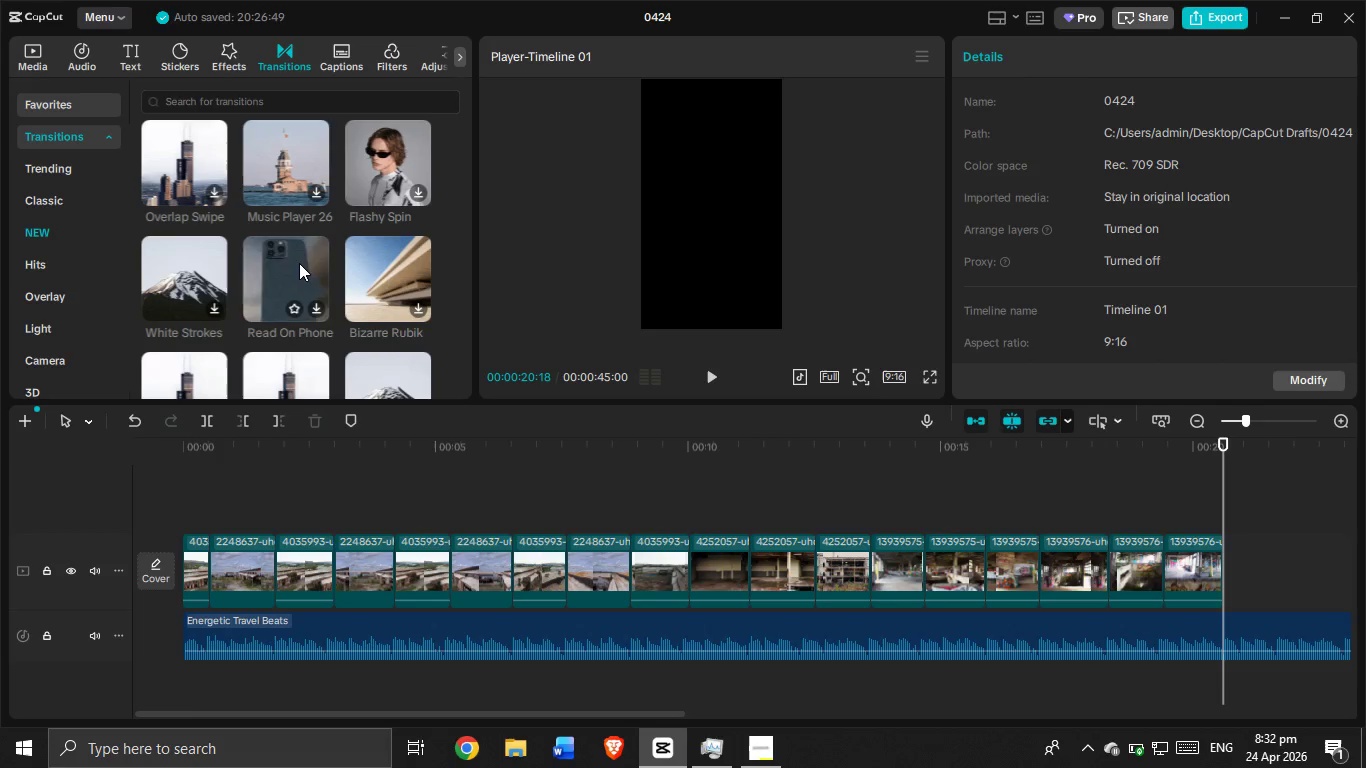 
scroll: coordinate [299, 263], scroll_direction: down, amount: 5.0
 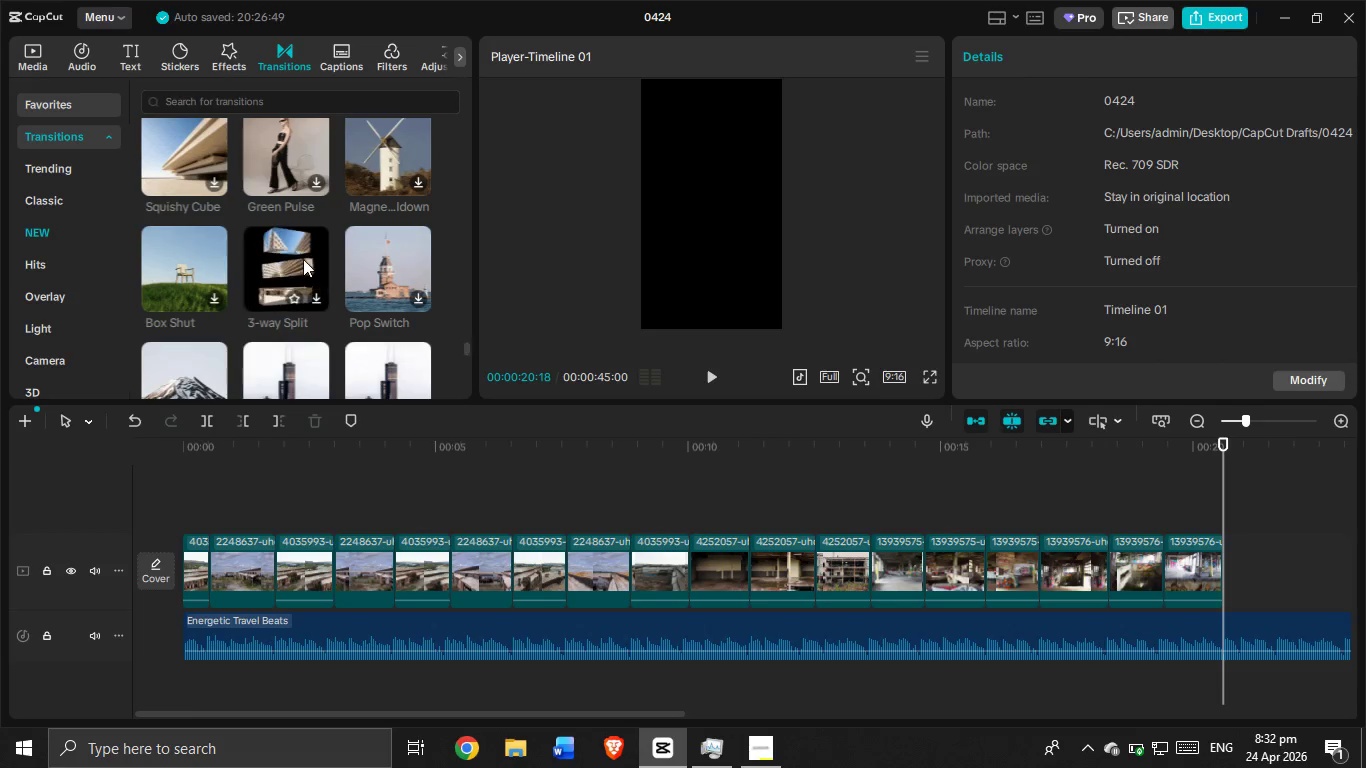 
scroll: coordinate [303, 259], scroll_direction: down, amount: 5.0
 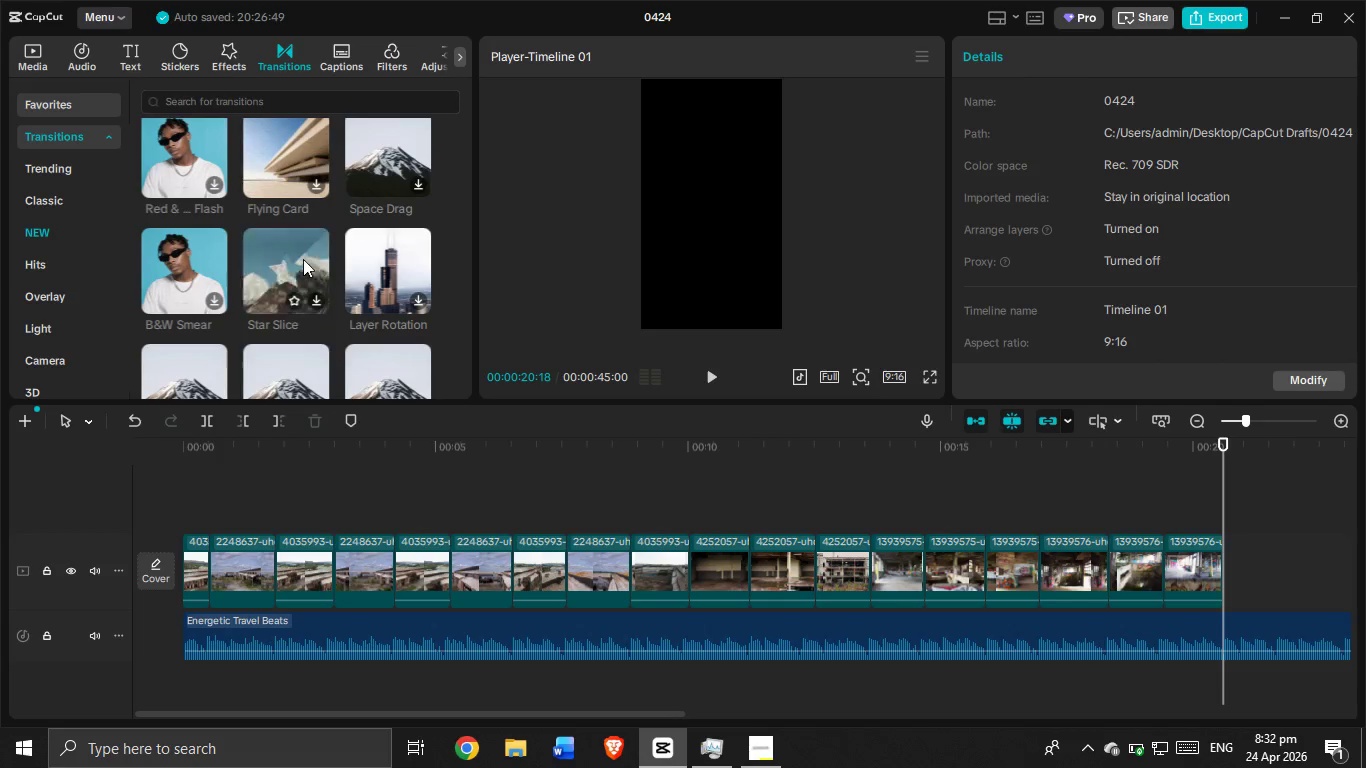 
scroll: coordinate [304, 246], scroll_direction: down, amount: 5.0
 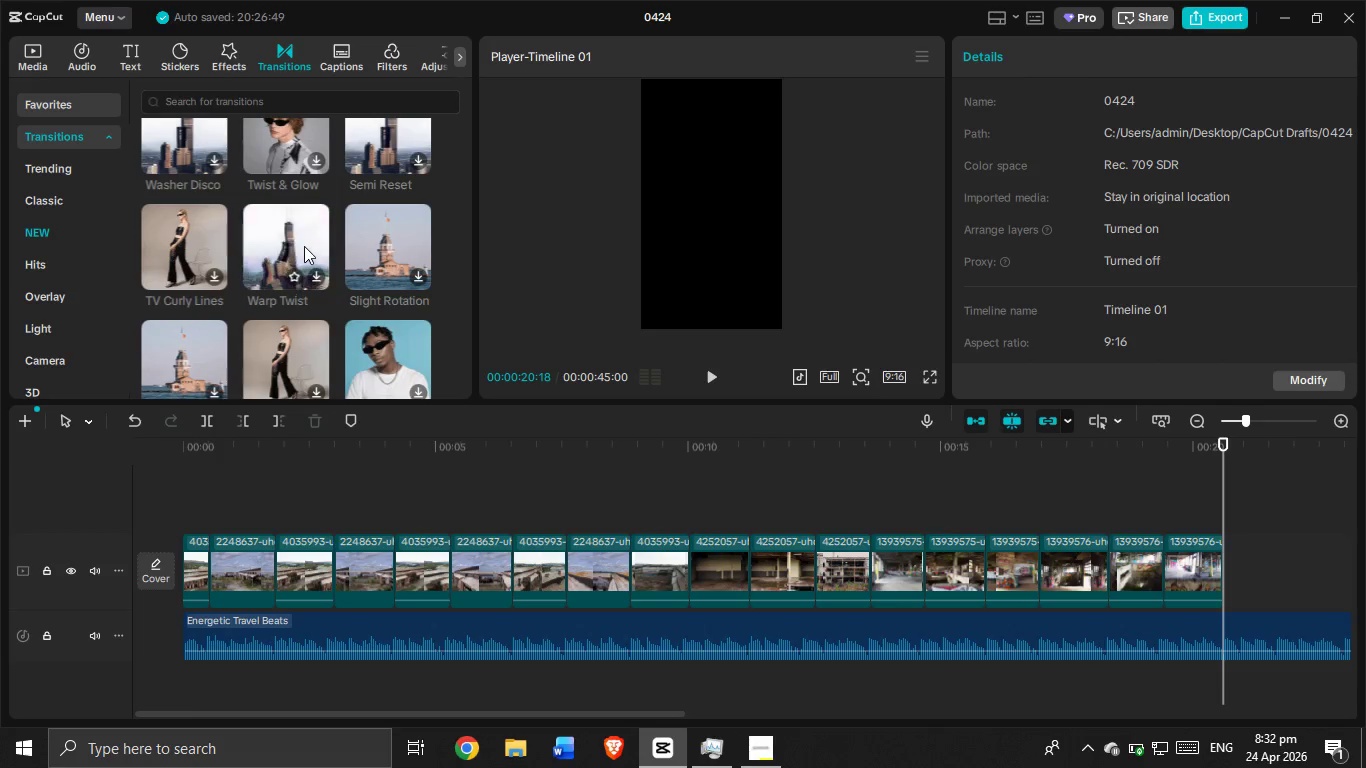 
scroll: coordinate [304, 246], scroll_direction: down, amount: 5.0
 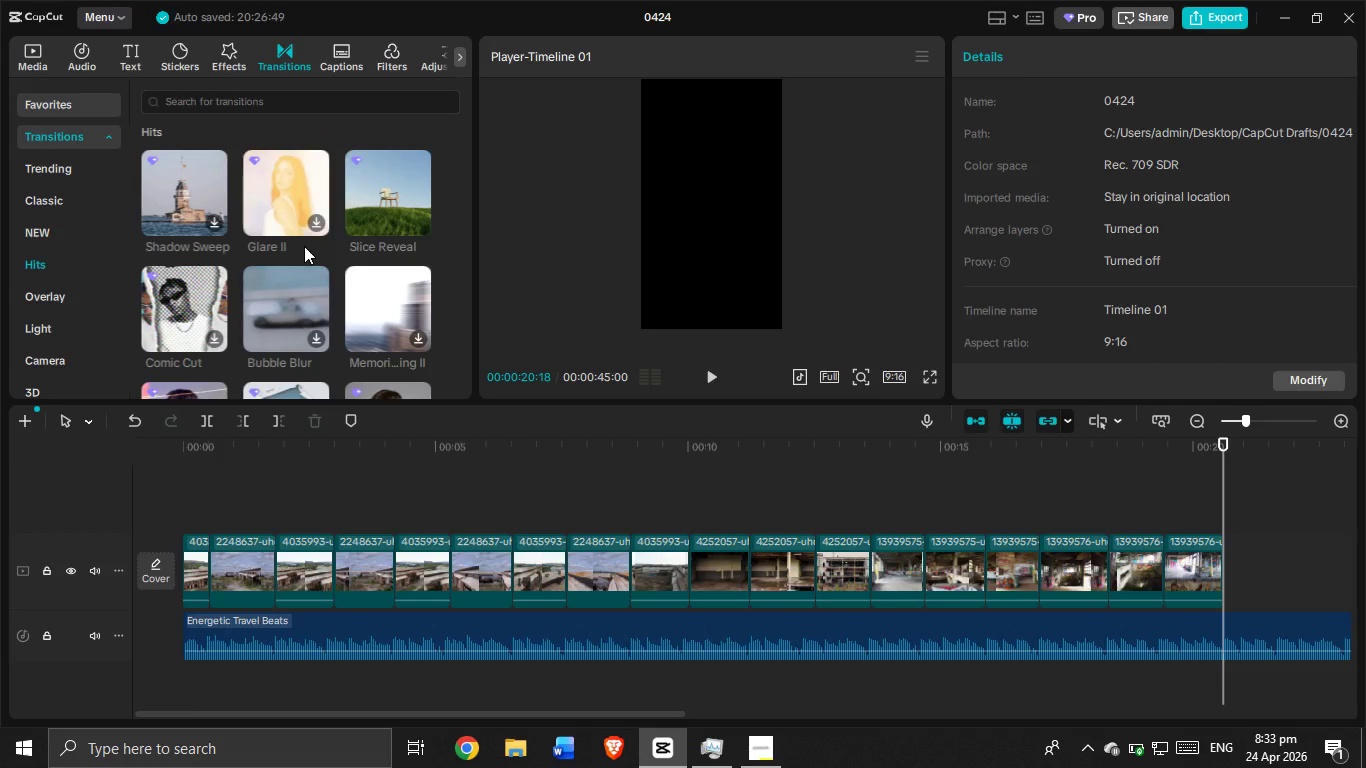 
wait(6.09)
 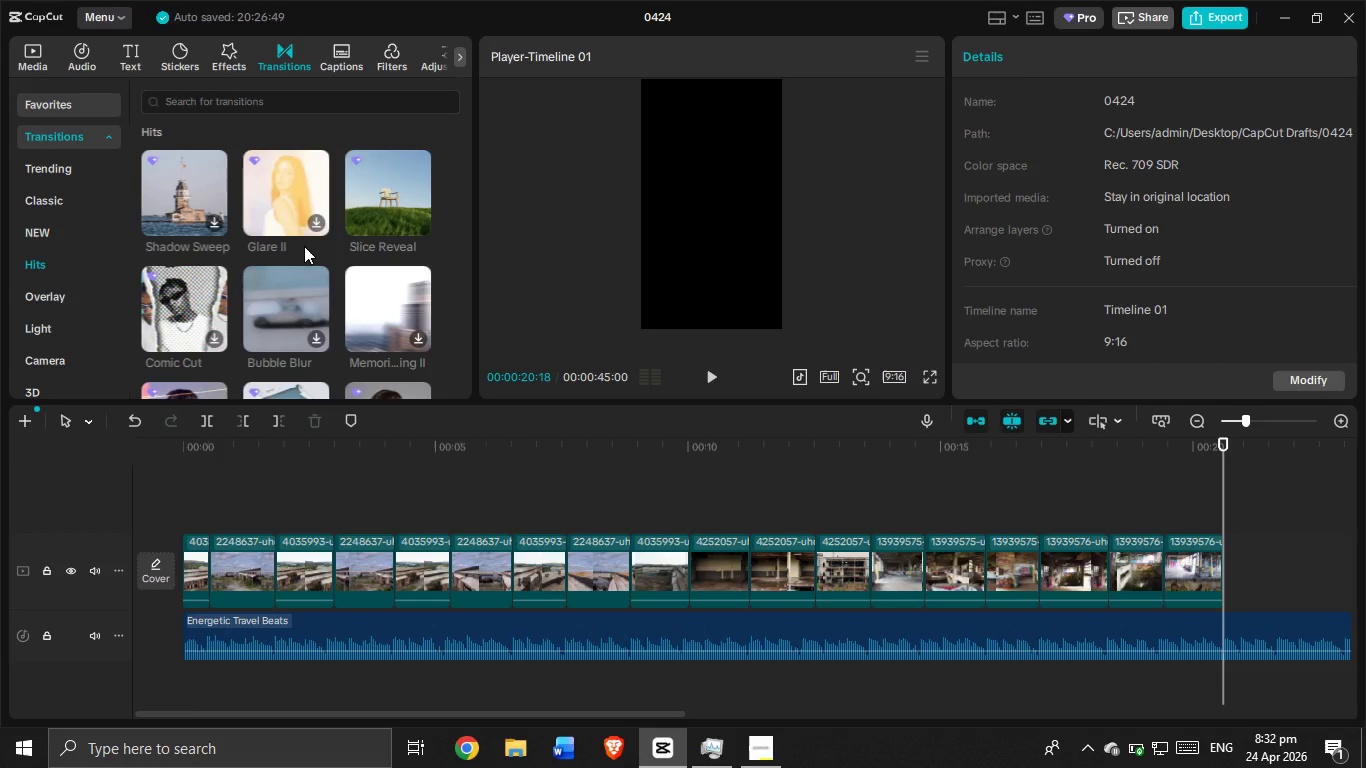 
scroll: coordinate [301, 258], scroll_direction: down, amount: 4.0
 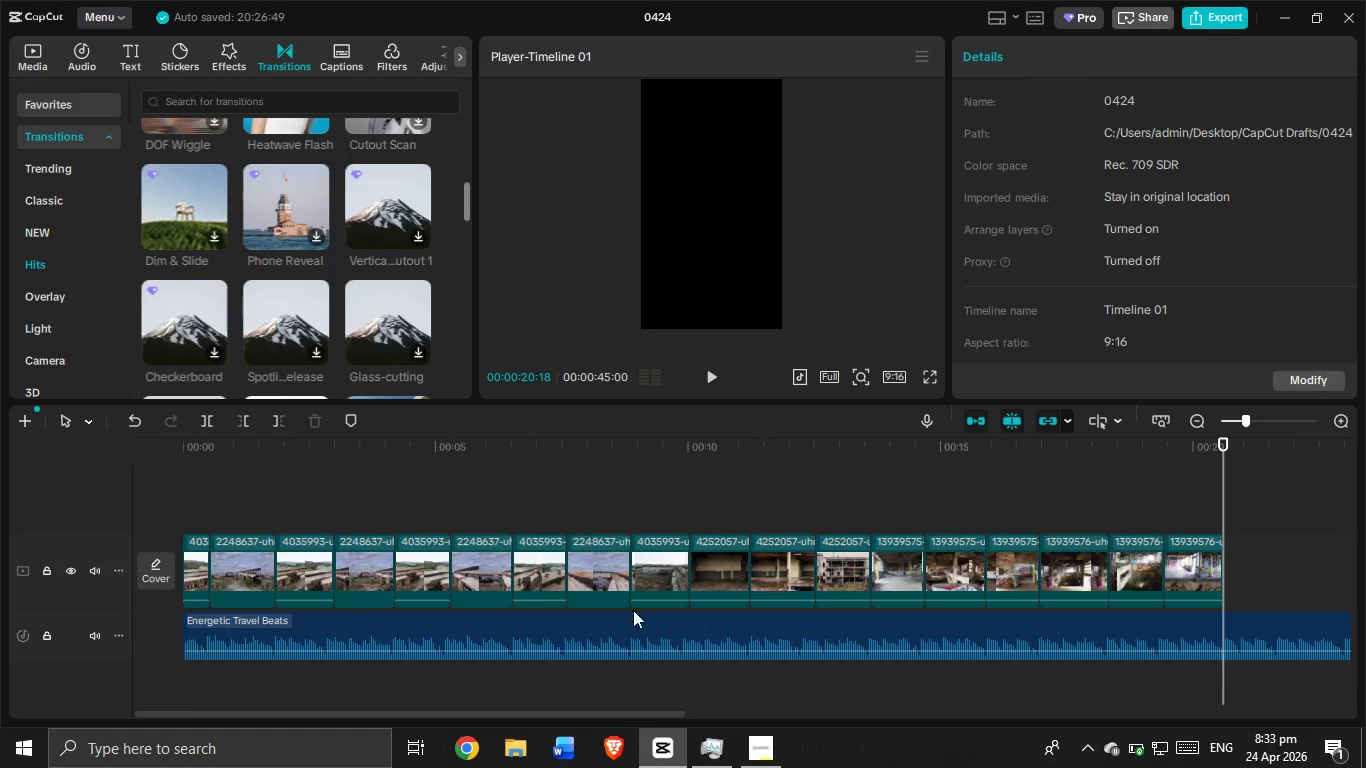 
left_click([756, 751])
 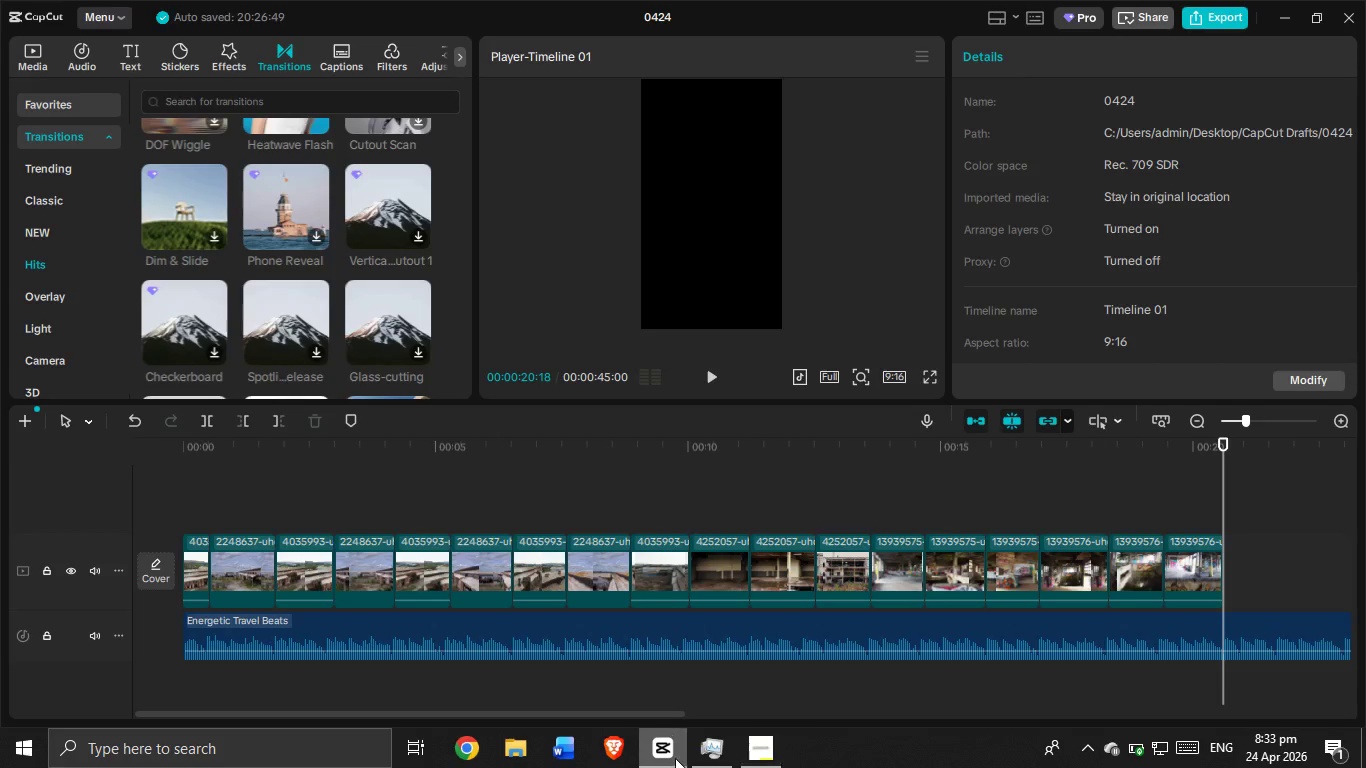 
left_click([387, 514])
 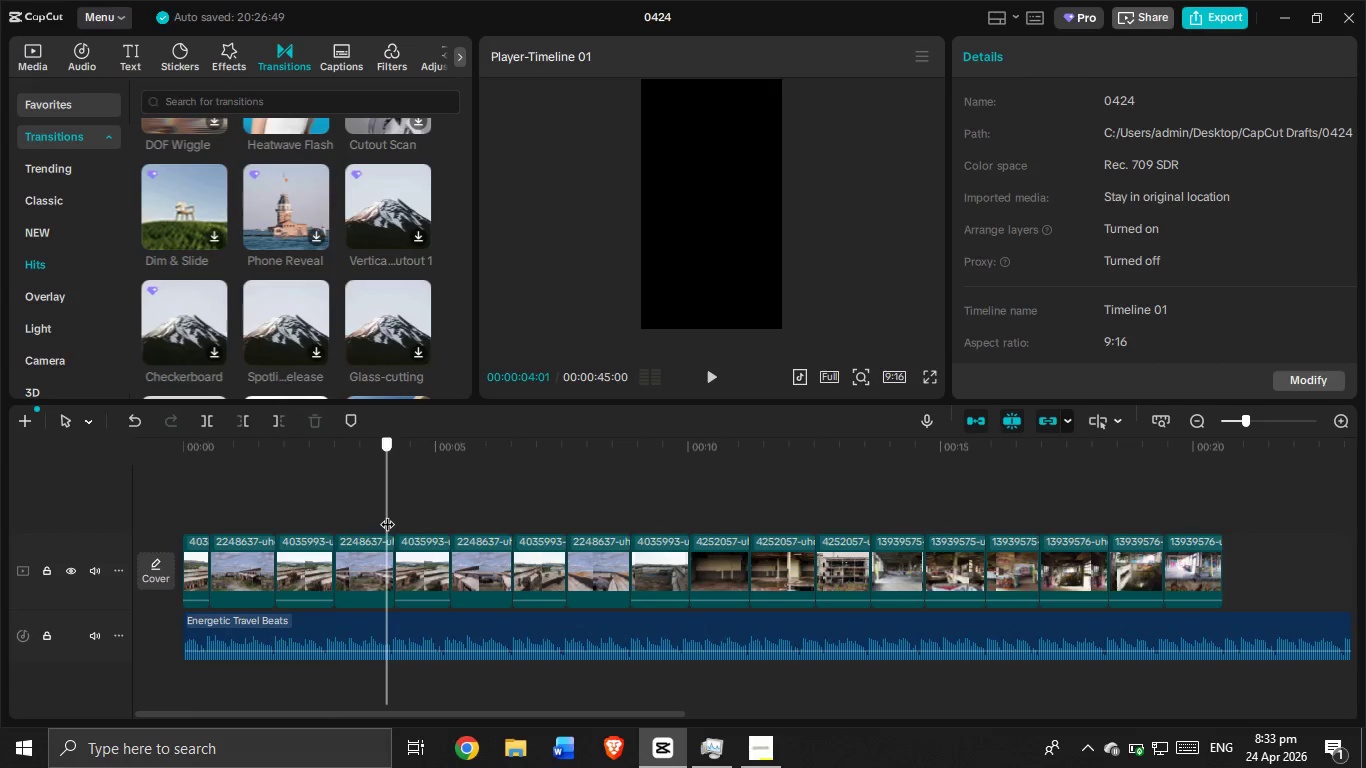 
left_click_drag(start_coordinate=[387, 514], to_coordinate=[169, 540])
 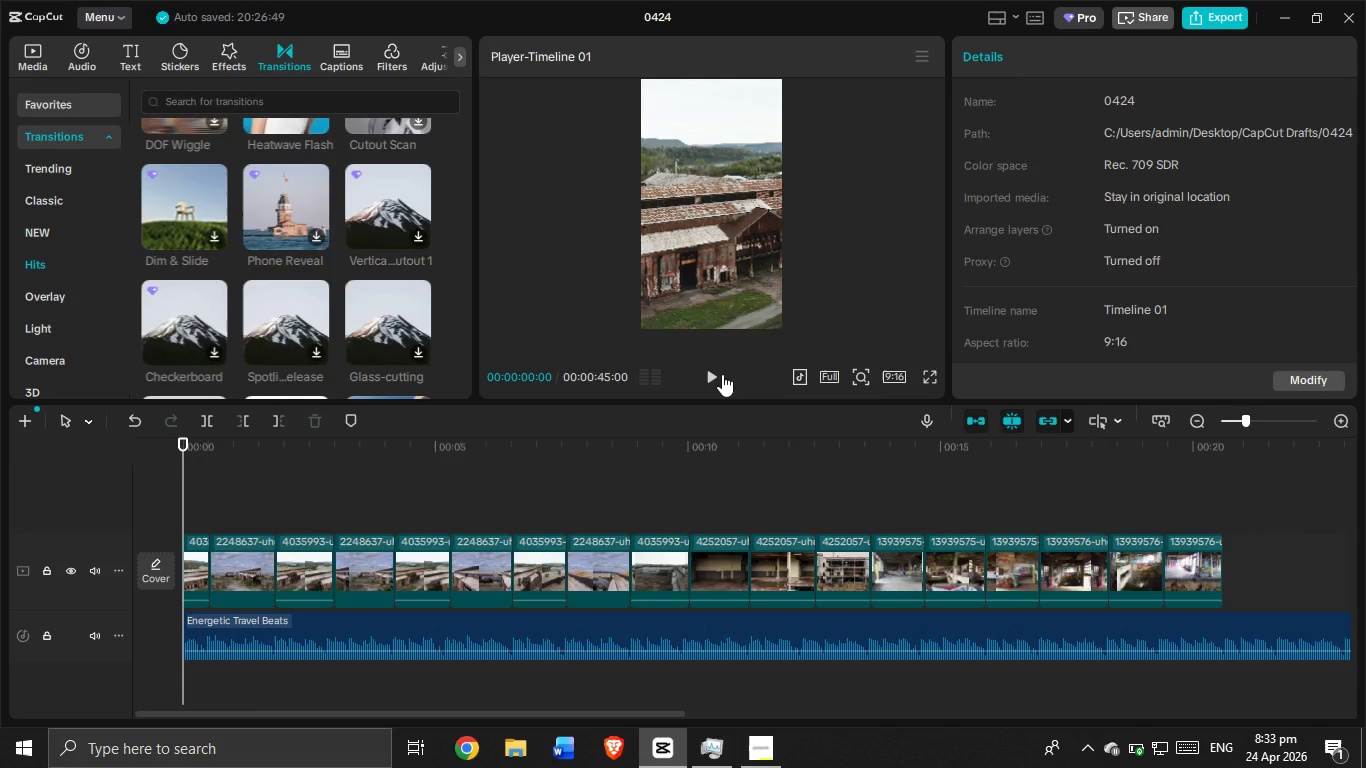 
left_click([722, 374])
 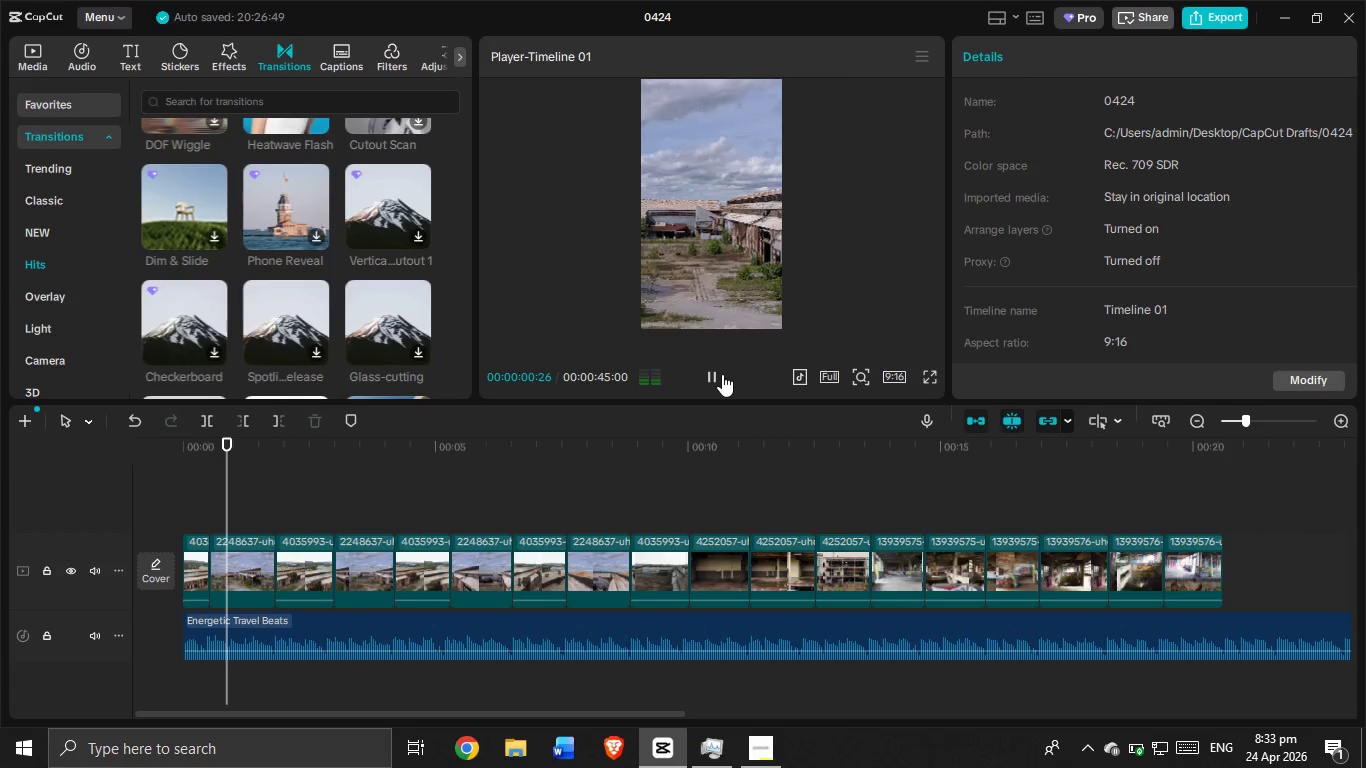 
left_click([722, 374])
 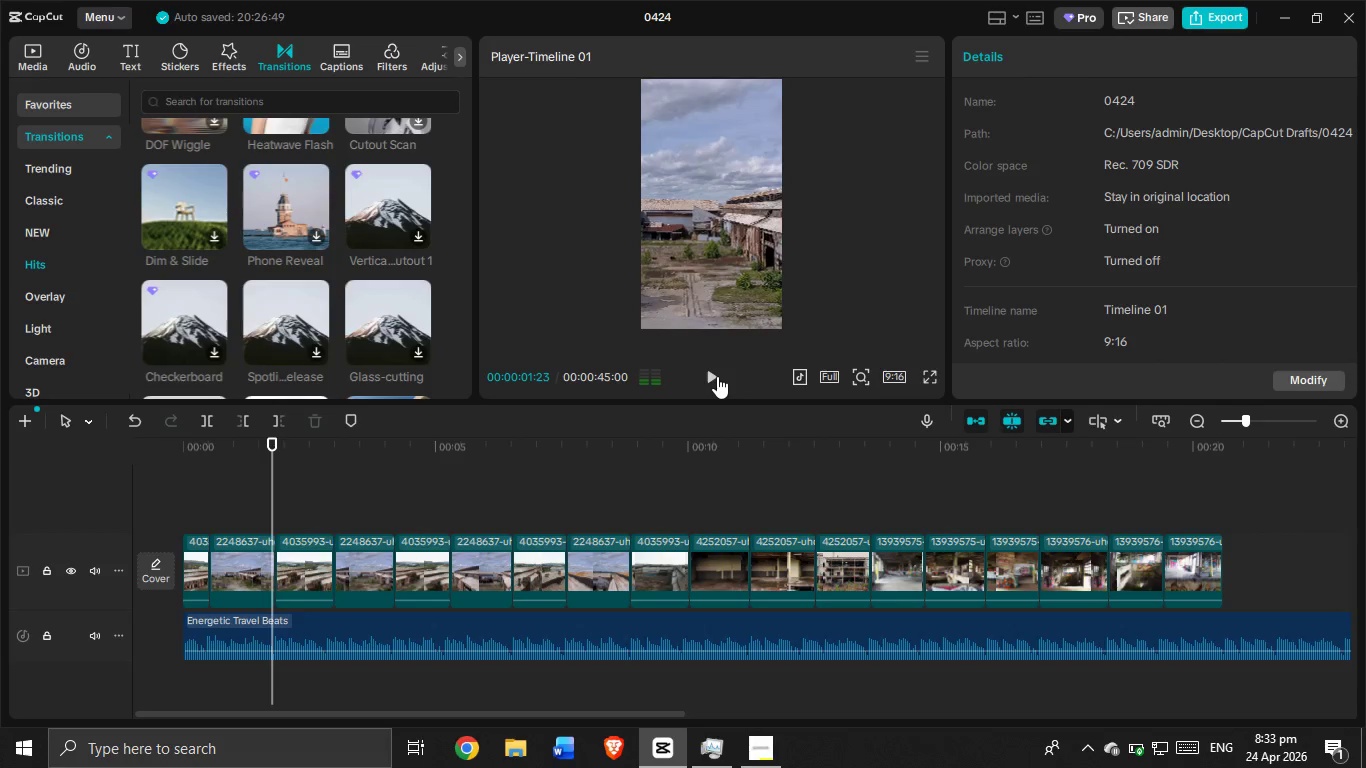 
left_click([717, 376])
 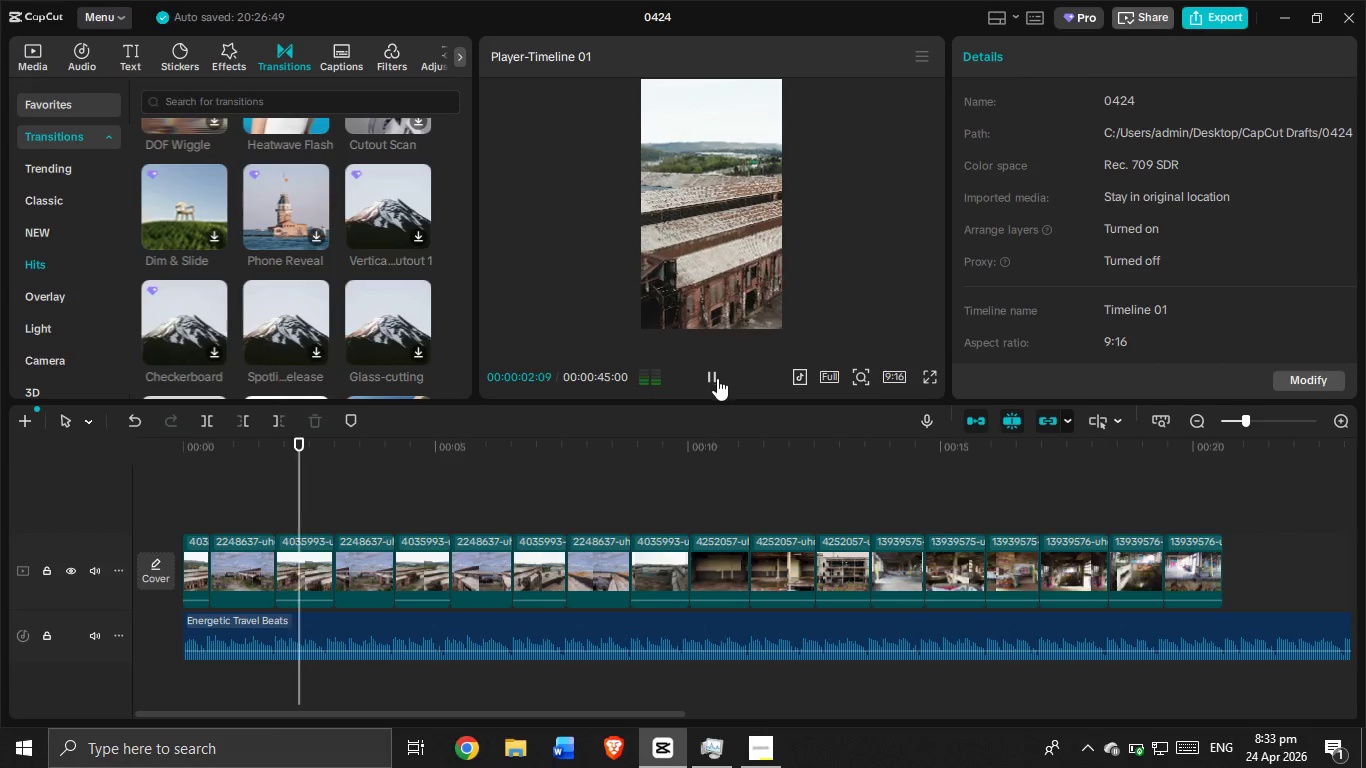 
left_click_drag(start_coordinate=[717, 380], to_coordinate=[718, 391])
 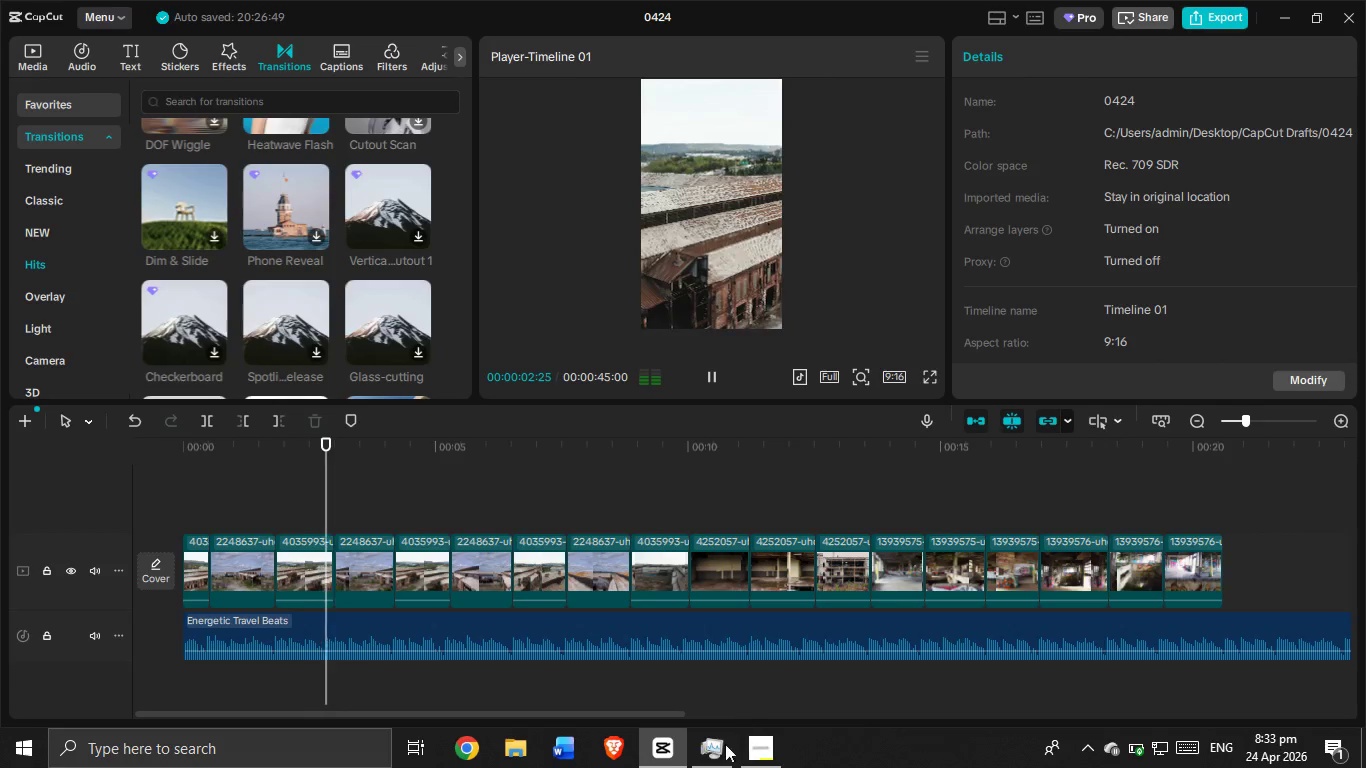 
left_click([714, 762])
 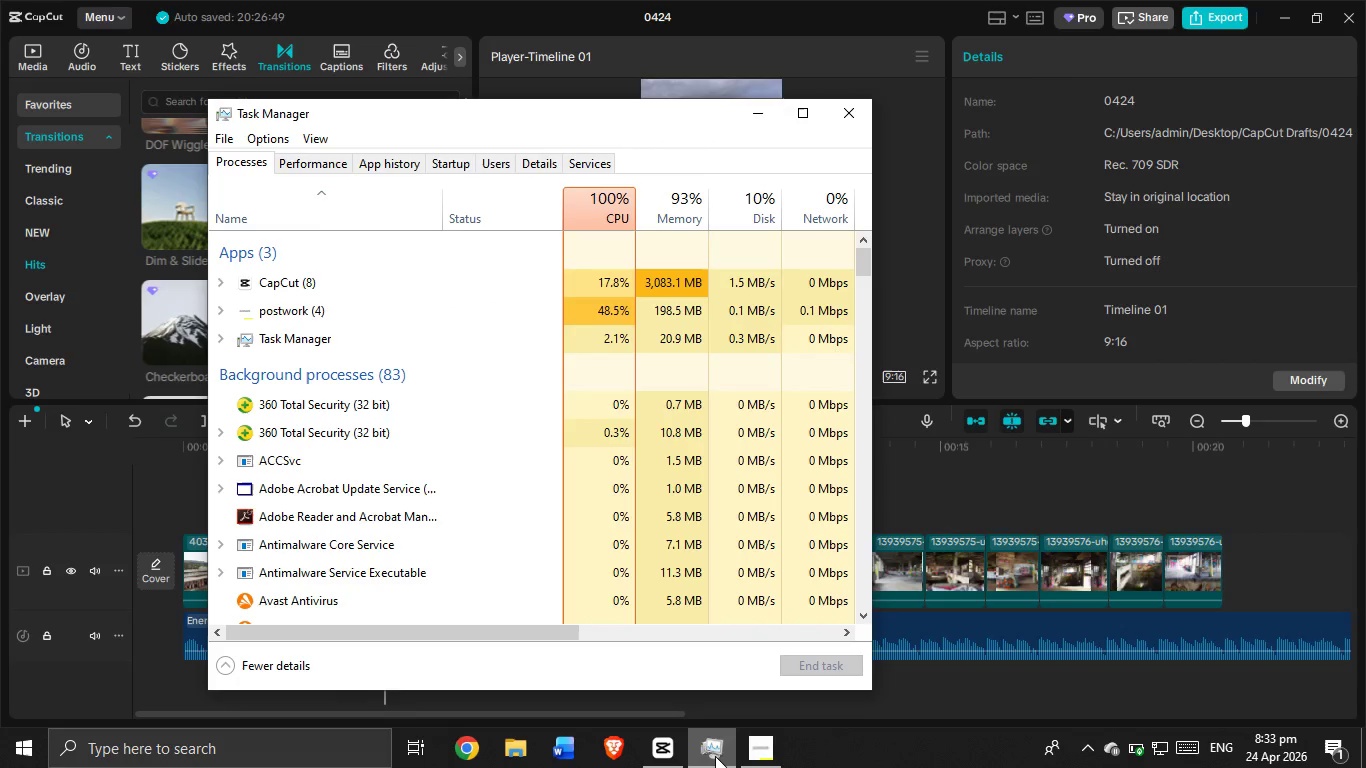 
left_click([715, 756])
 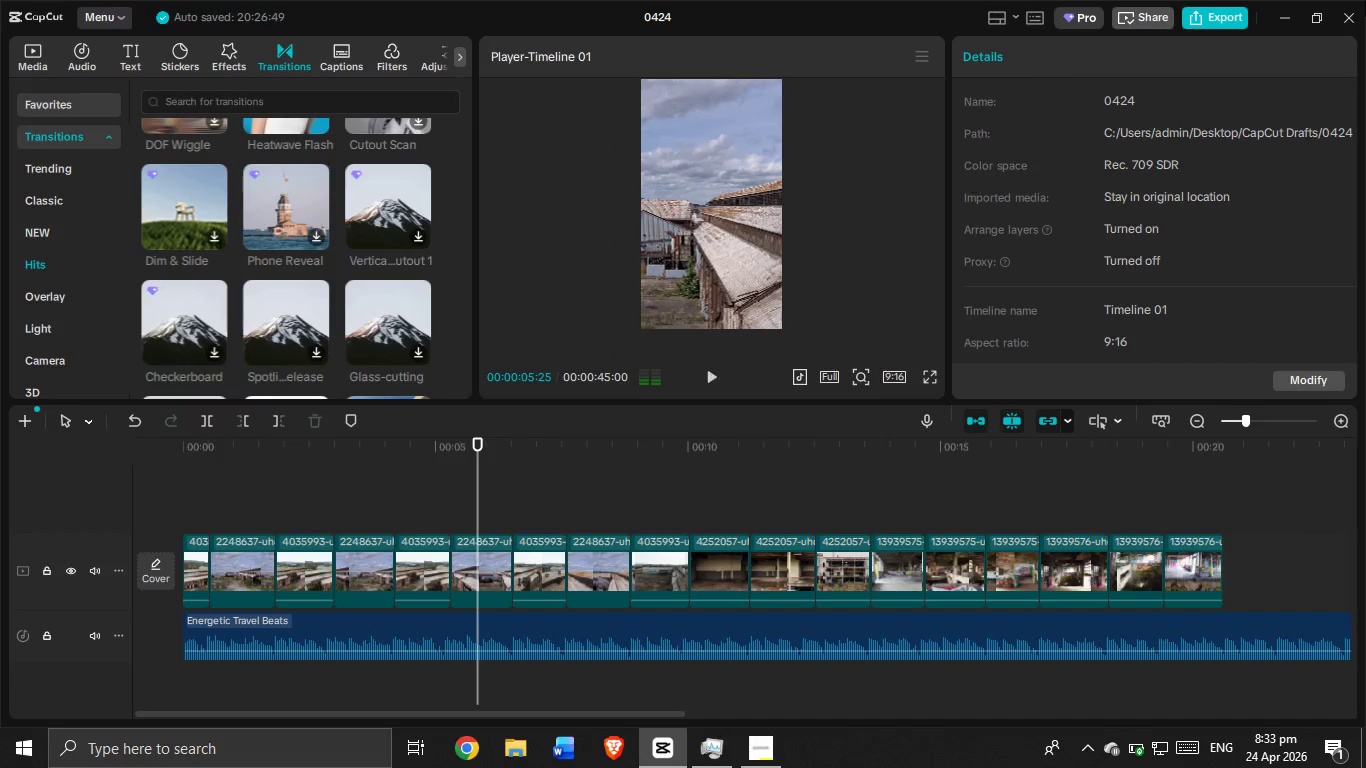 
left_click([1354, 13])
 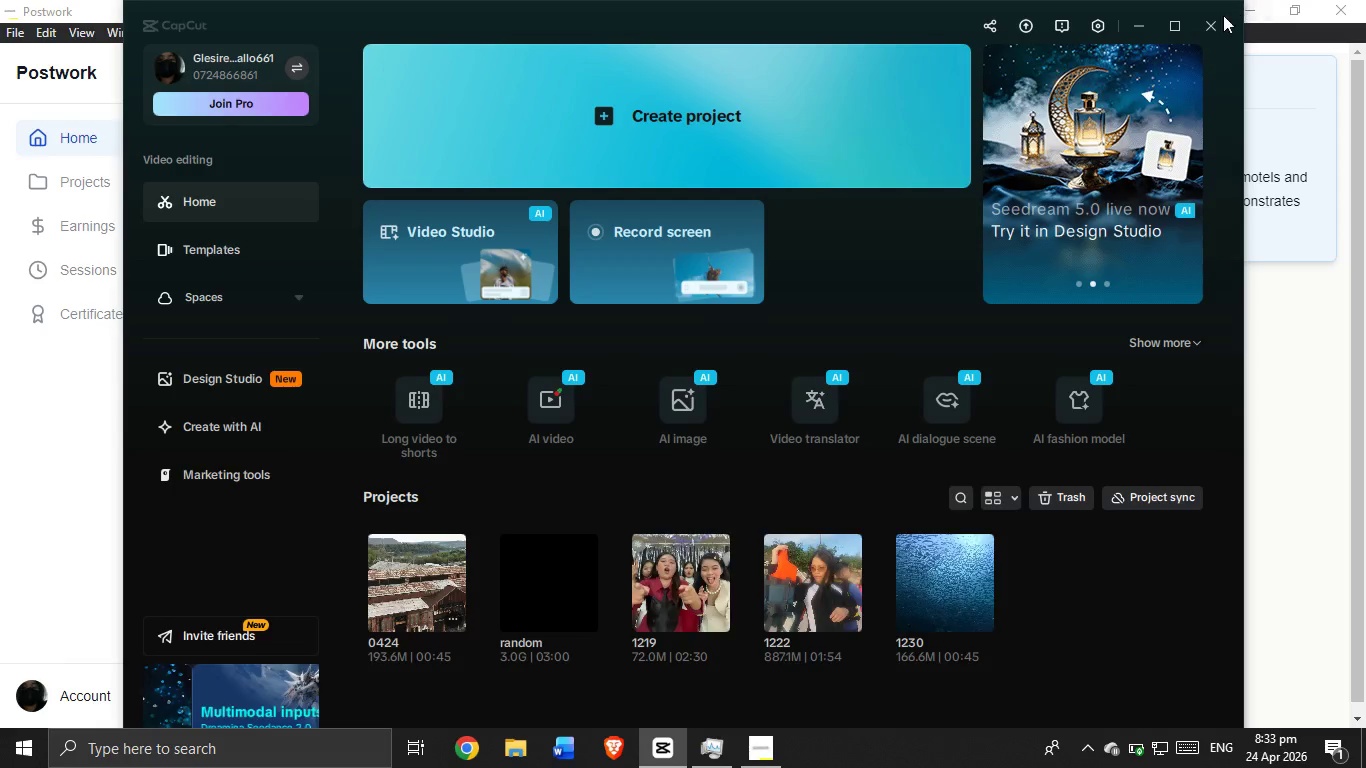 
left_click([1206, 31])
 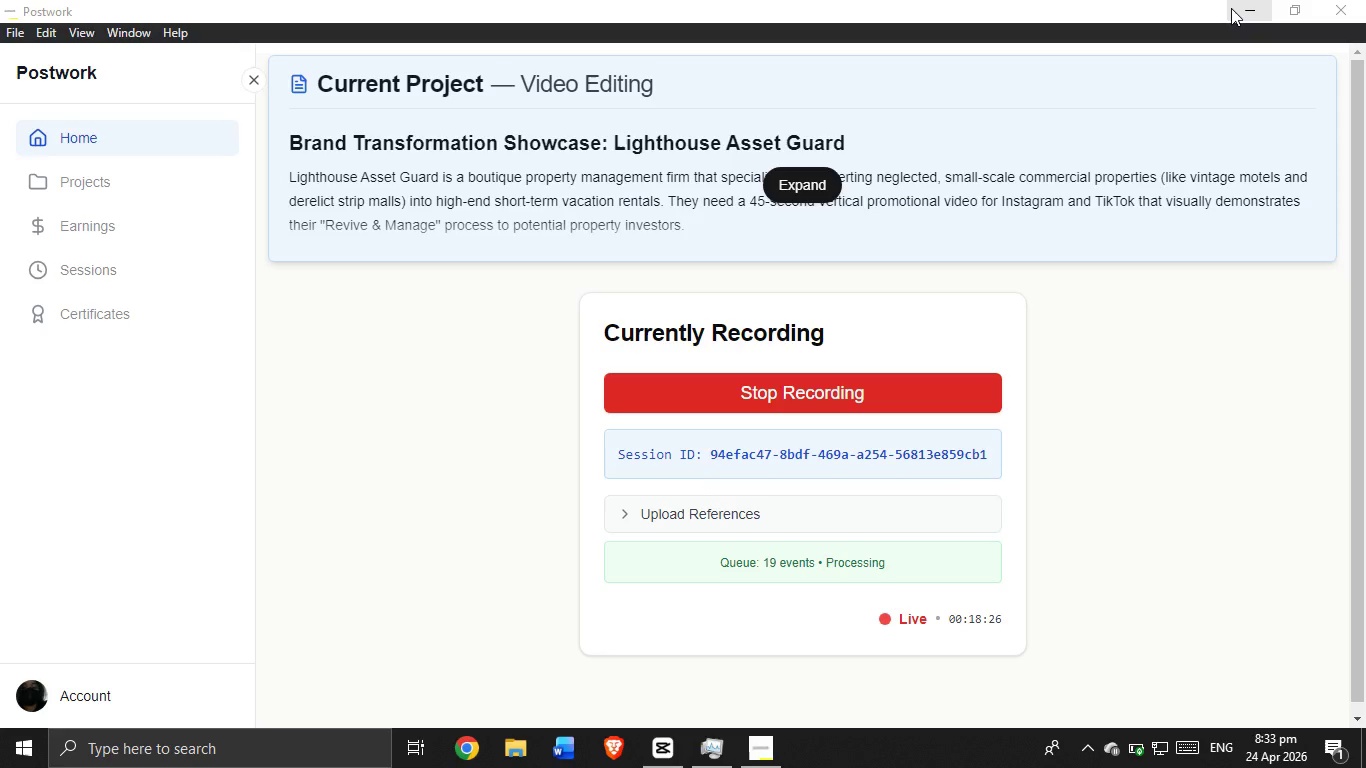 
left_click([1231, 8])
 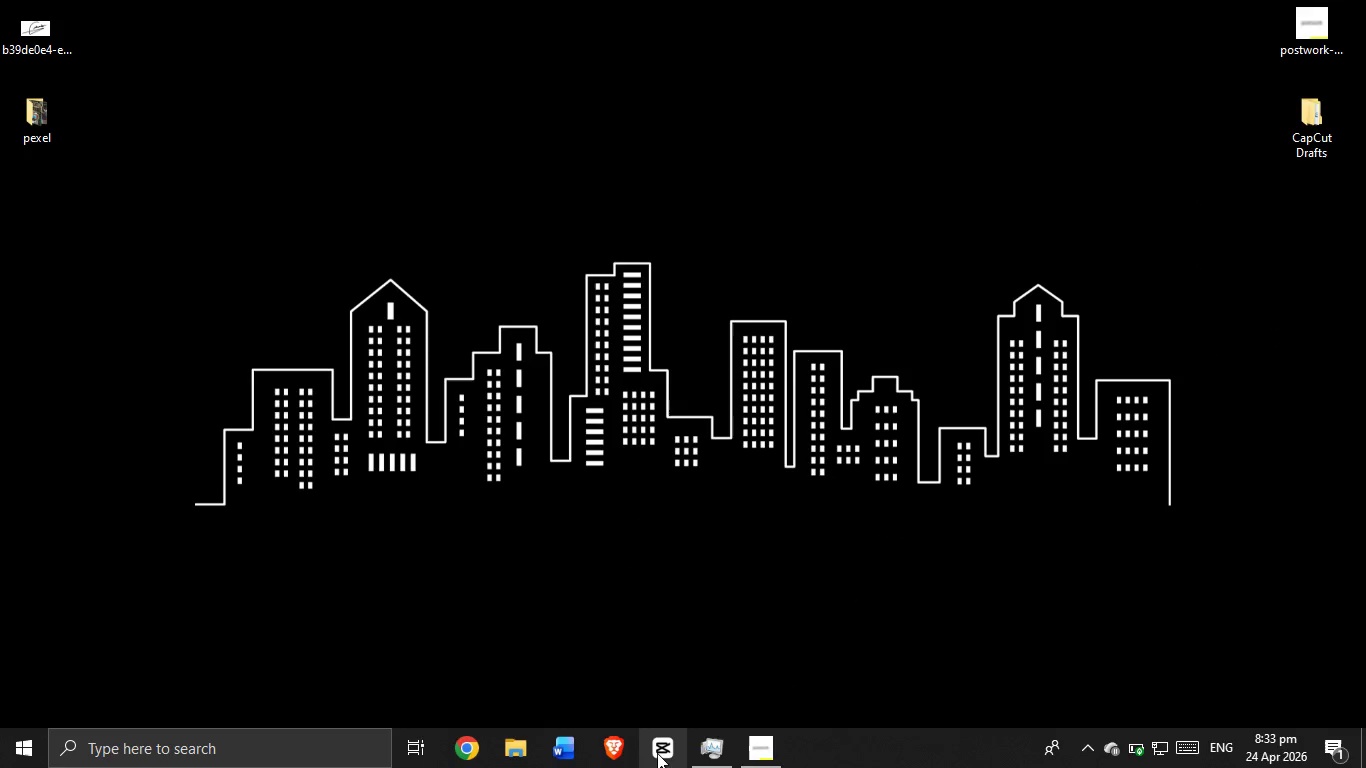 
left_click([700, 746])
 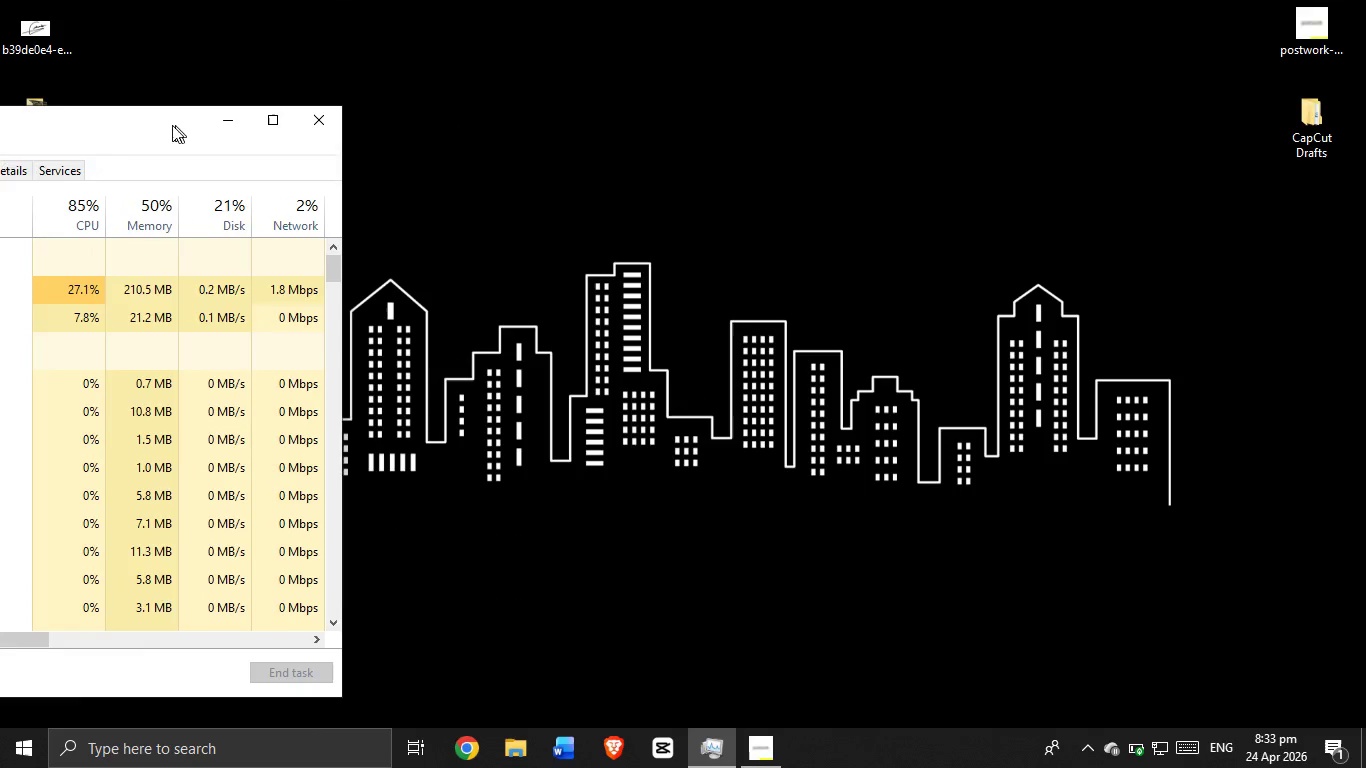 
right_click([549, 297])
 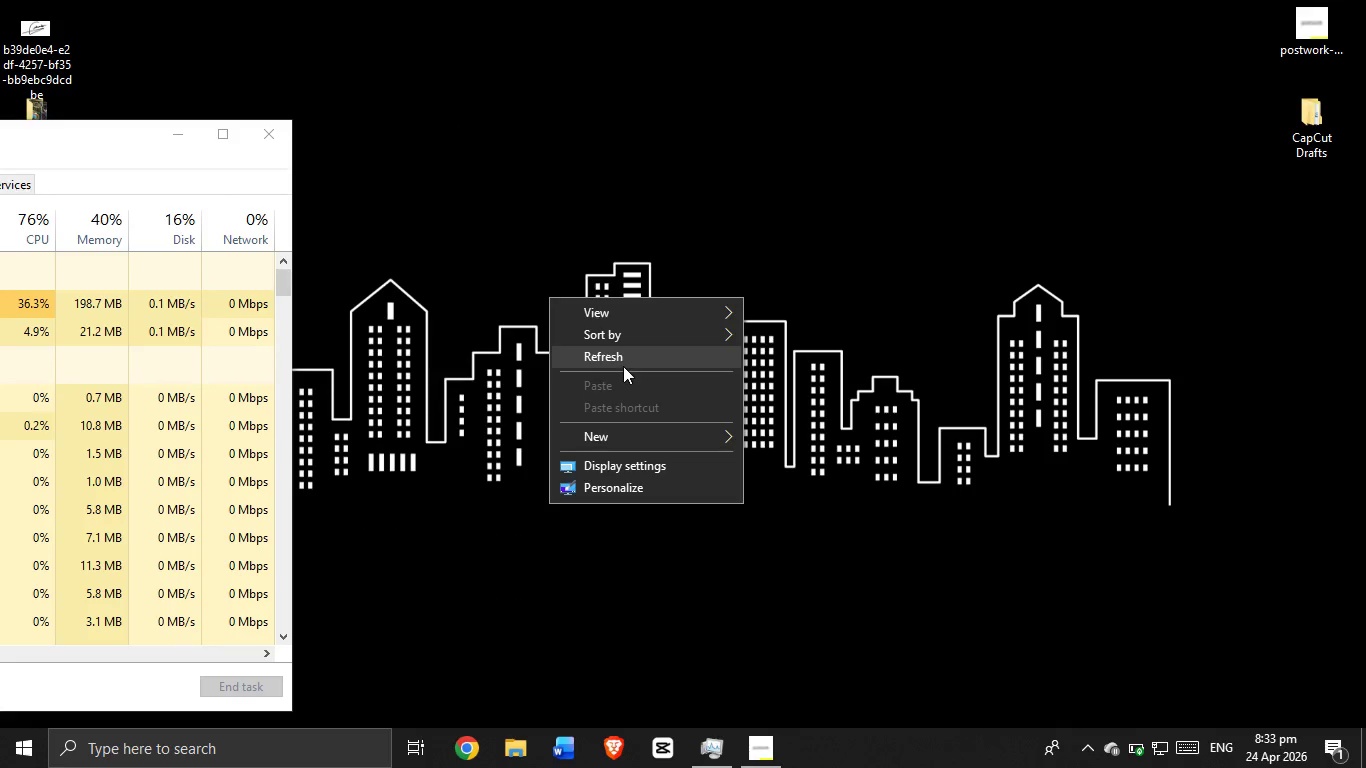 
left_click([623, 361])
 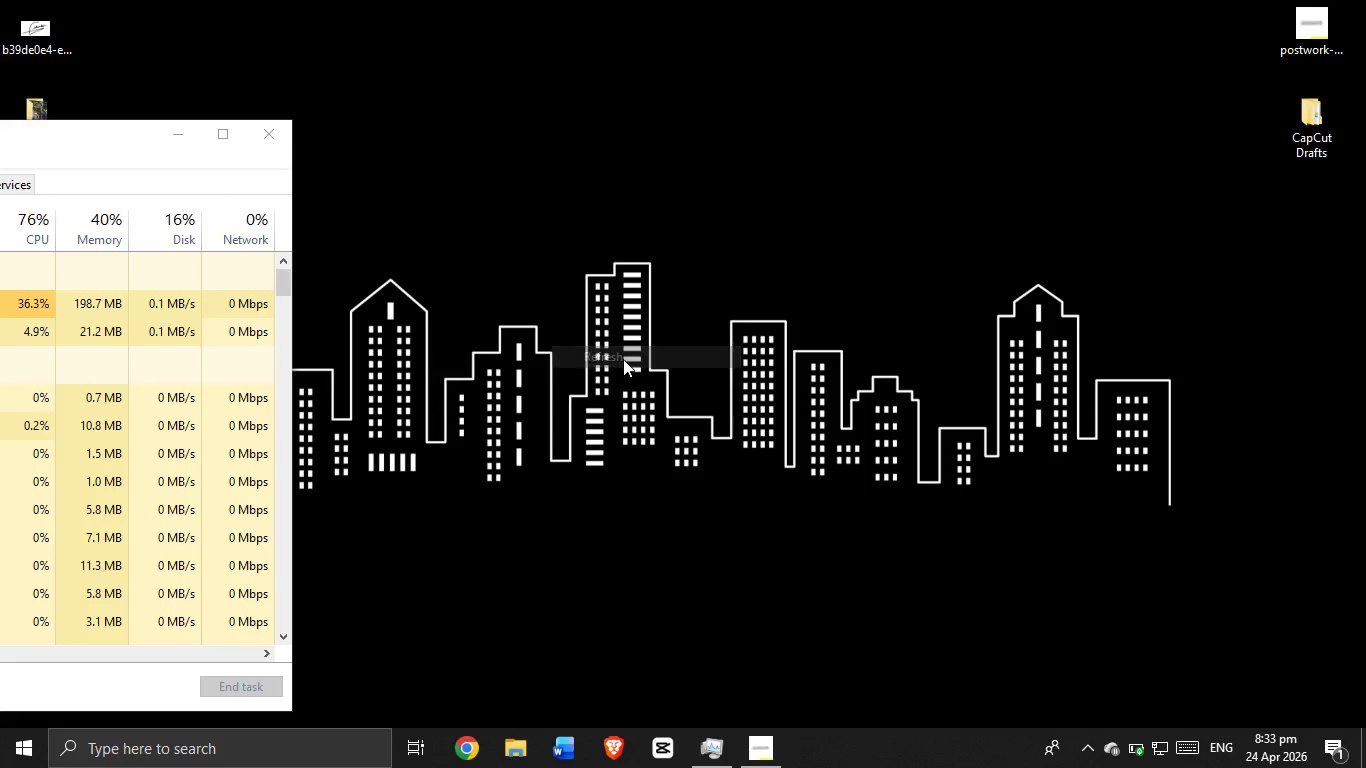 
right_click([623, 359])
 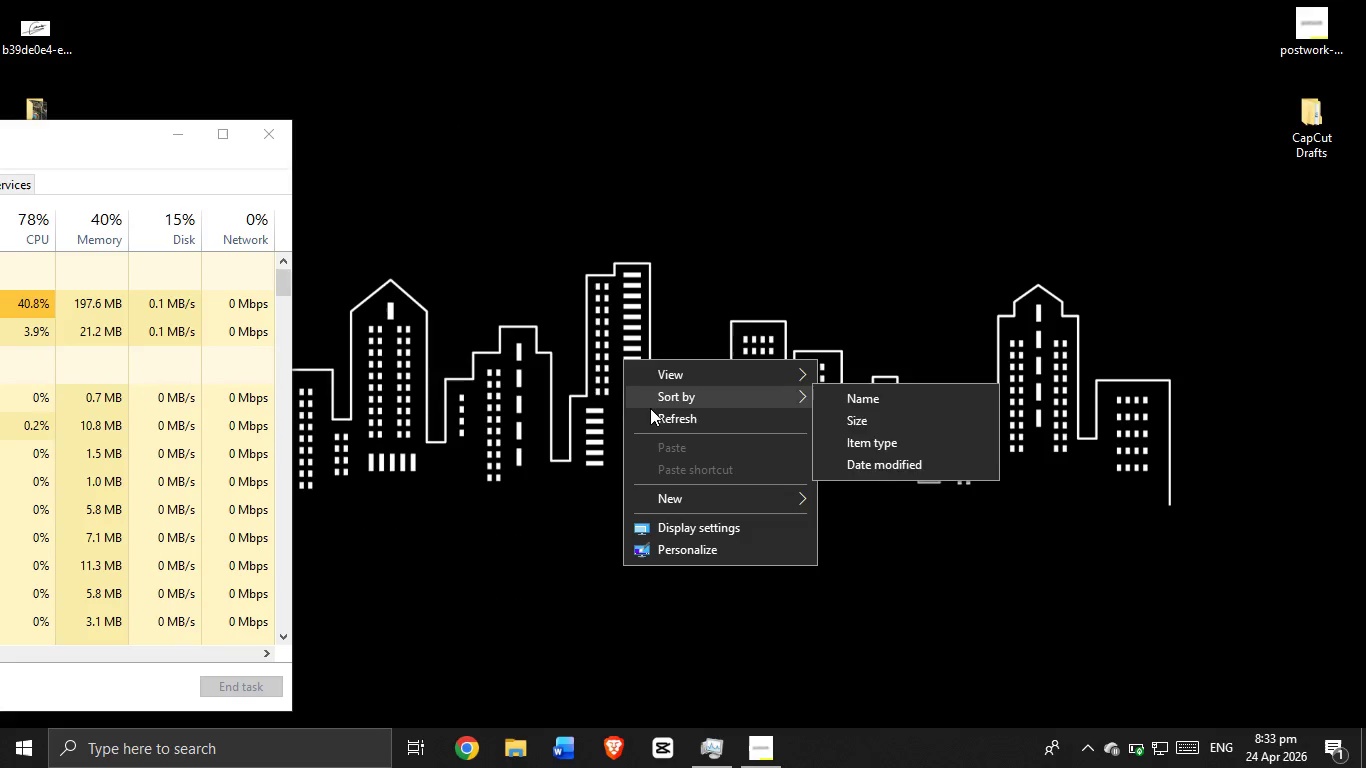 
left_click([652, 416])
 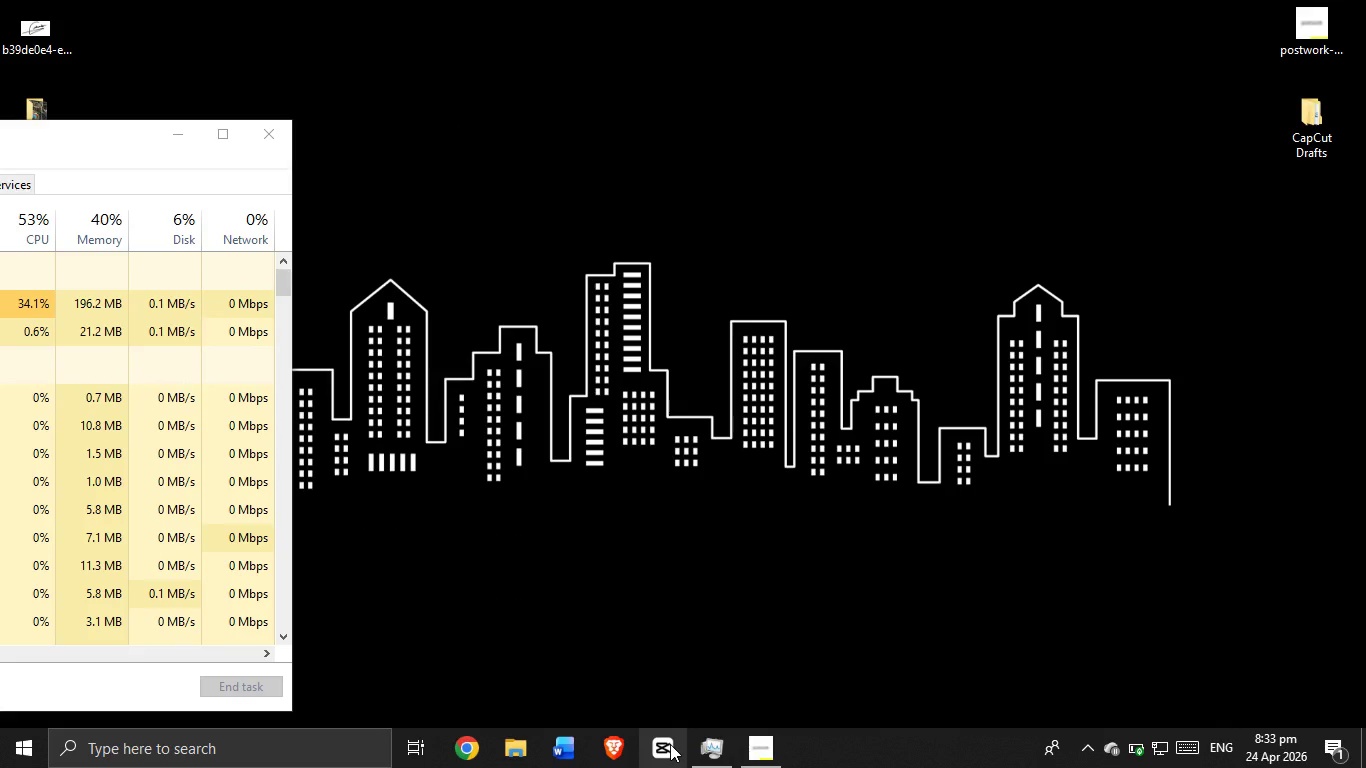 
double_click([670, 744])
 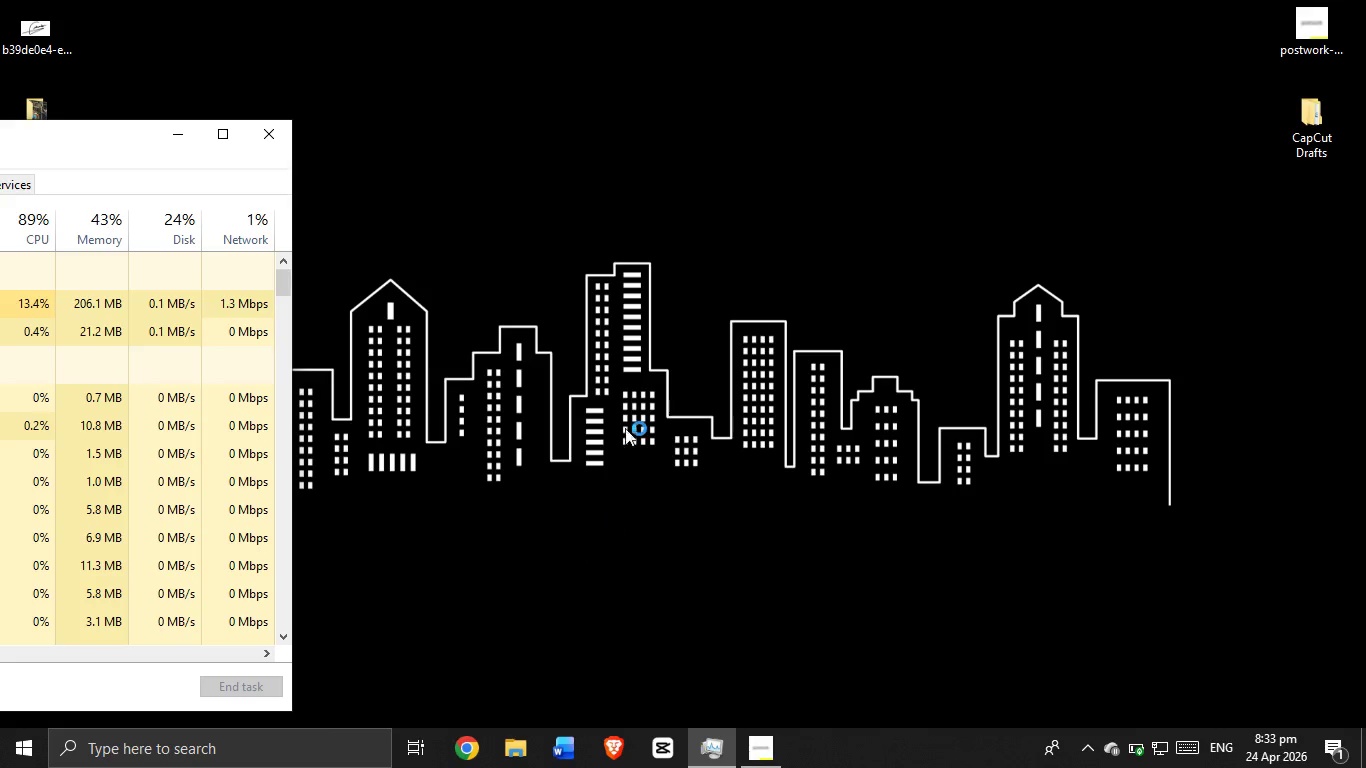 
wait(17.12)
 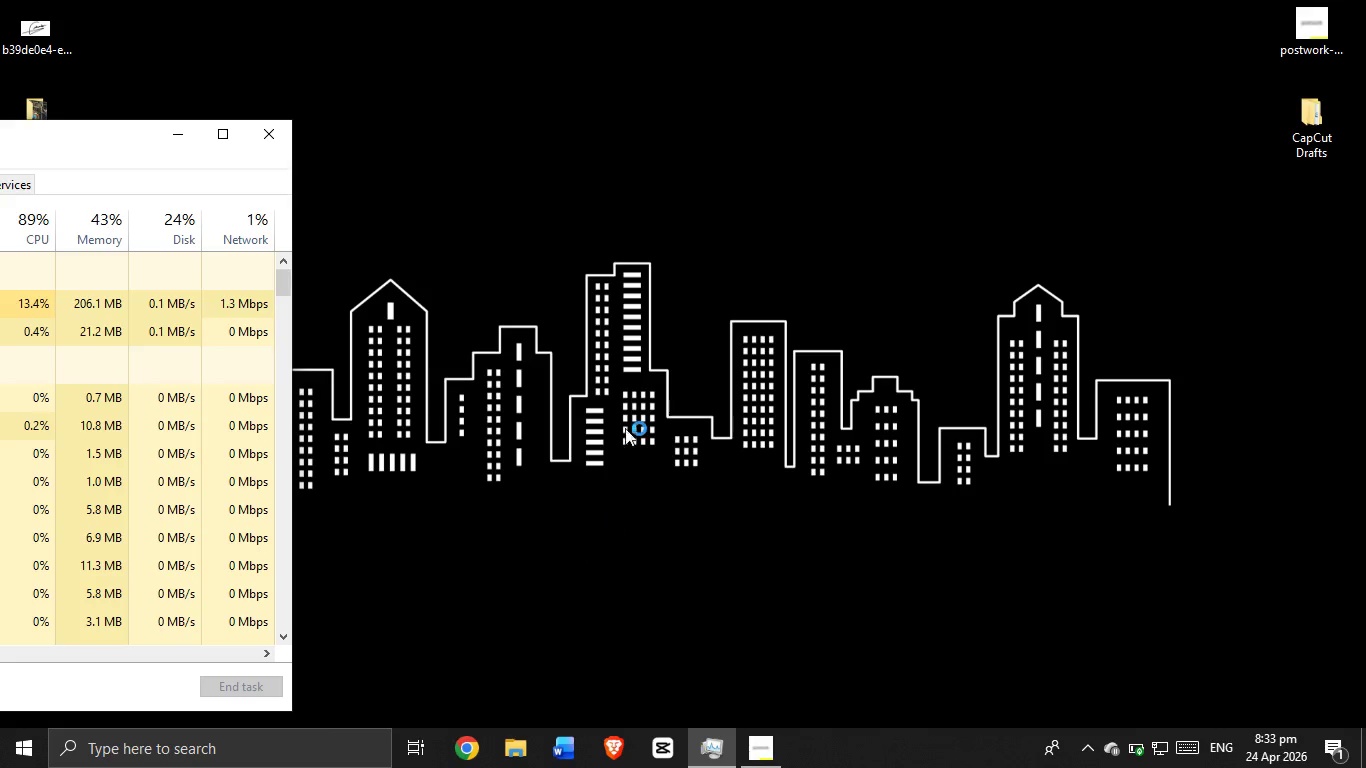 
left_click([394, 588])
 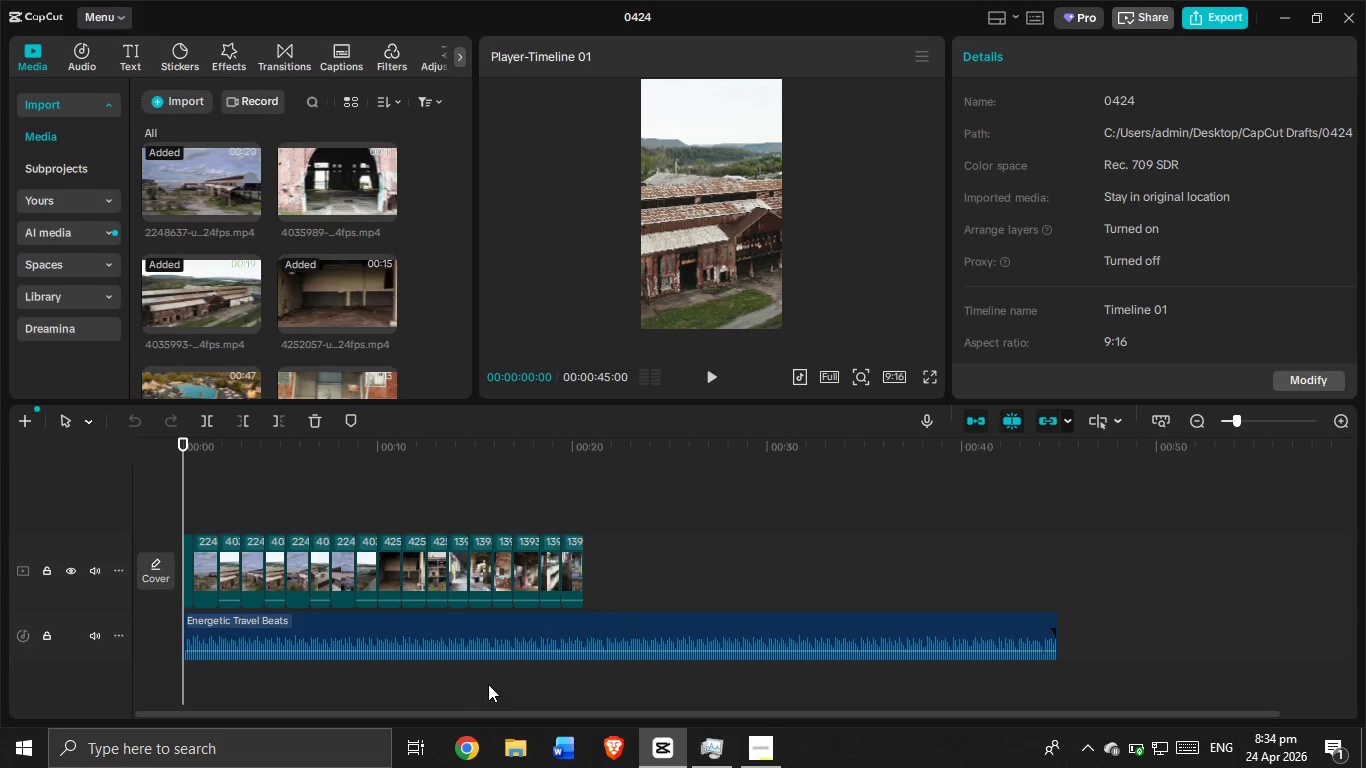 
wait(16.0)
 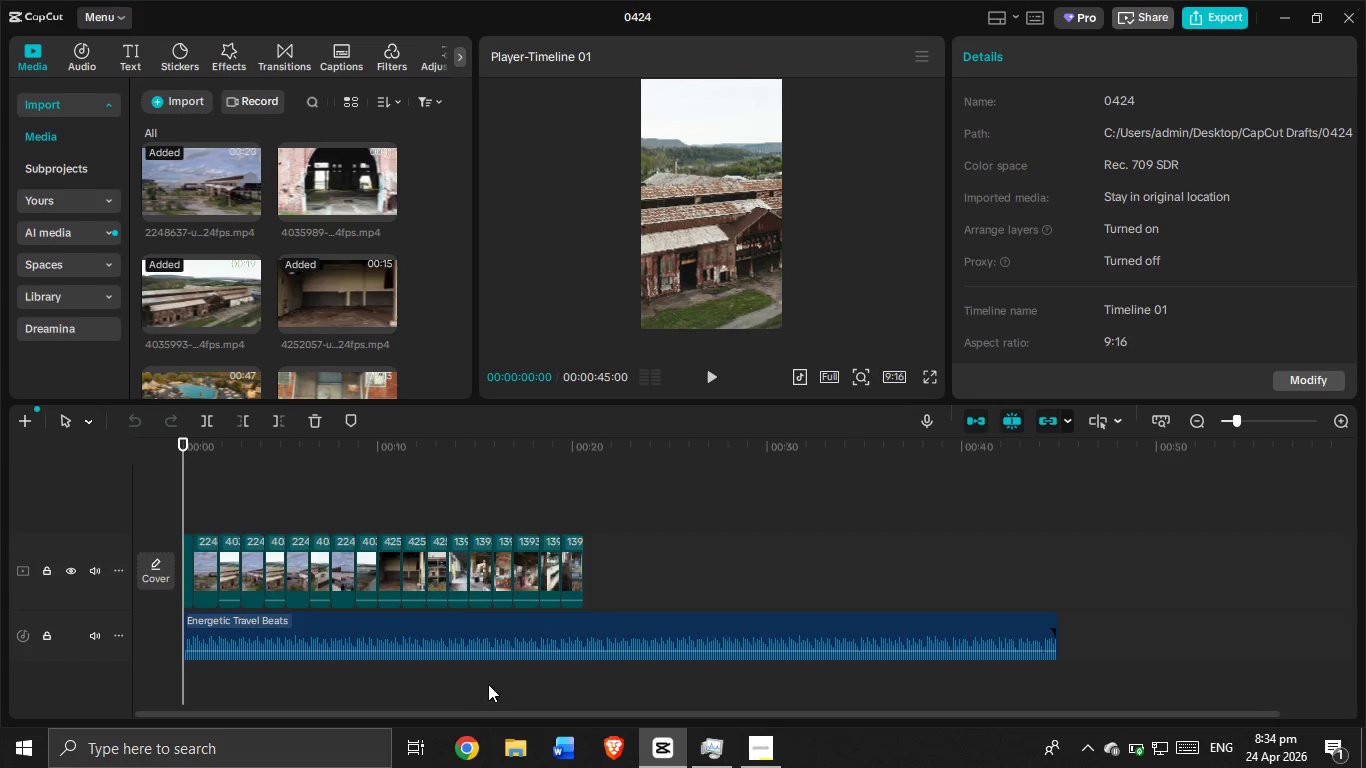 
key(Control+ControlLeft)
 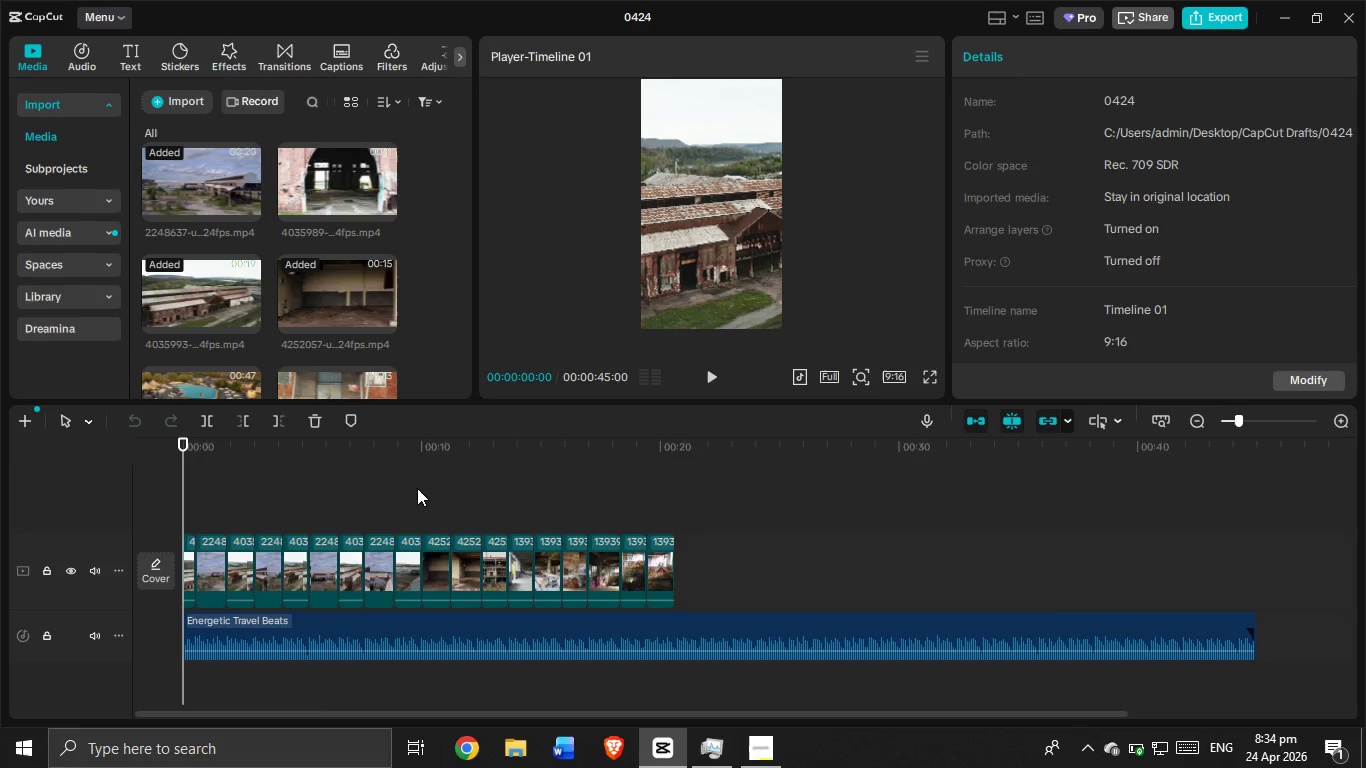 
key(Control+ControlLeft)
 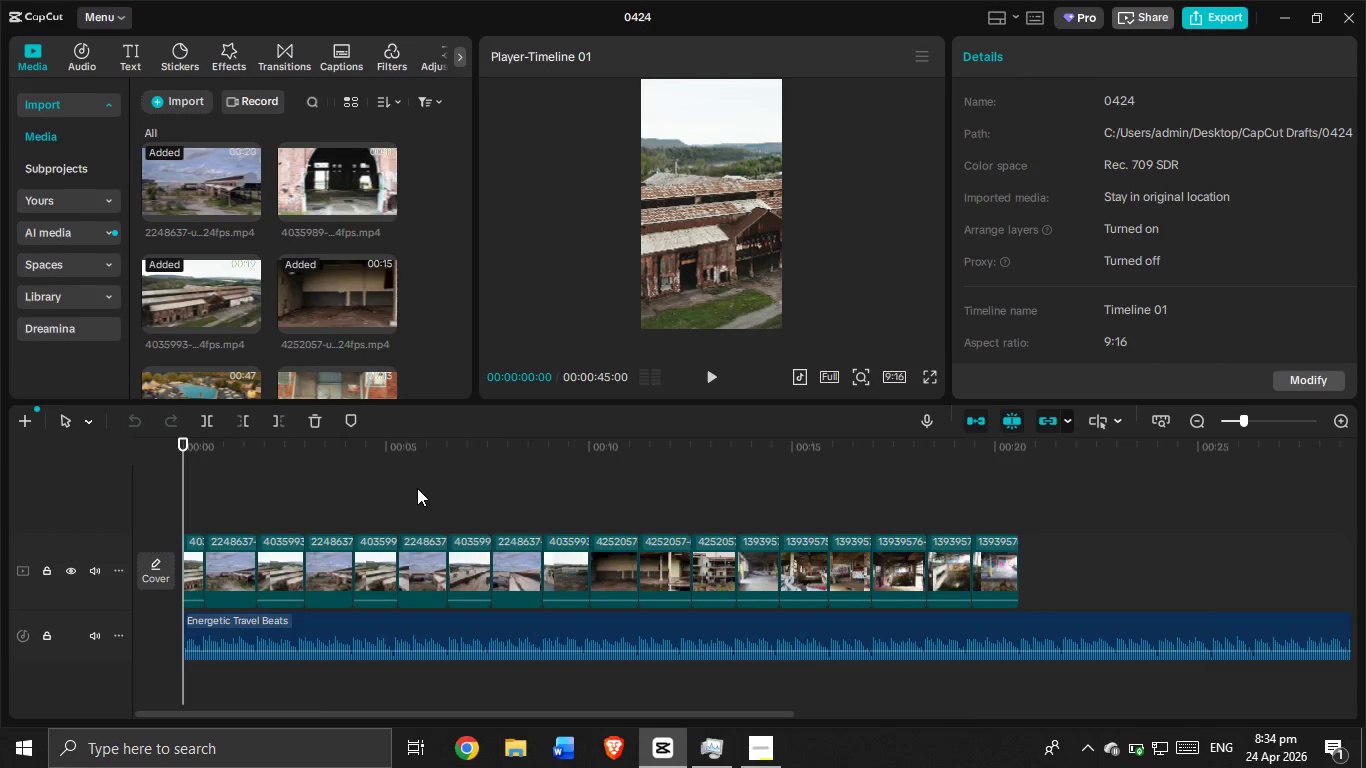 
key(Control+ControlLeft)
 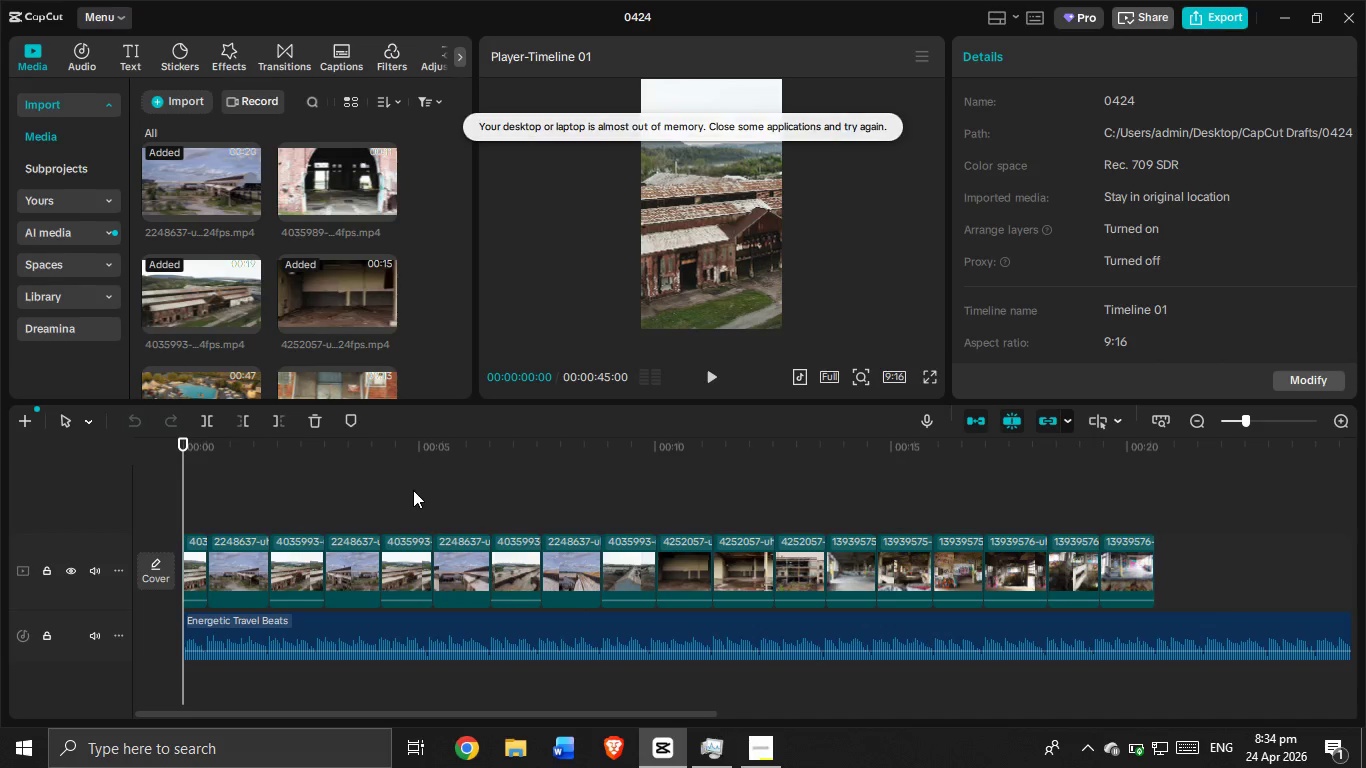 
scroll: coordinate [417, 488], scroll_direction: up, amount: 10.0
 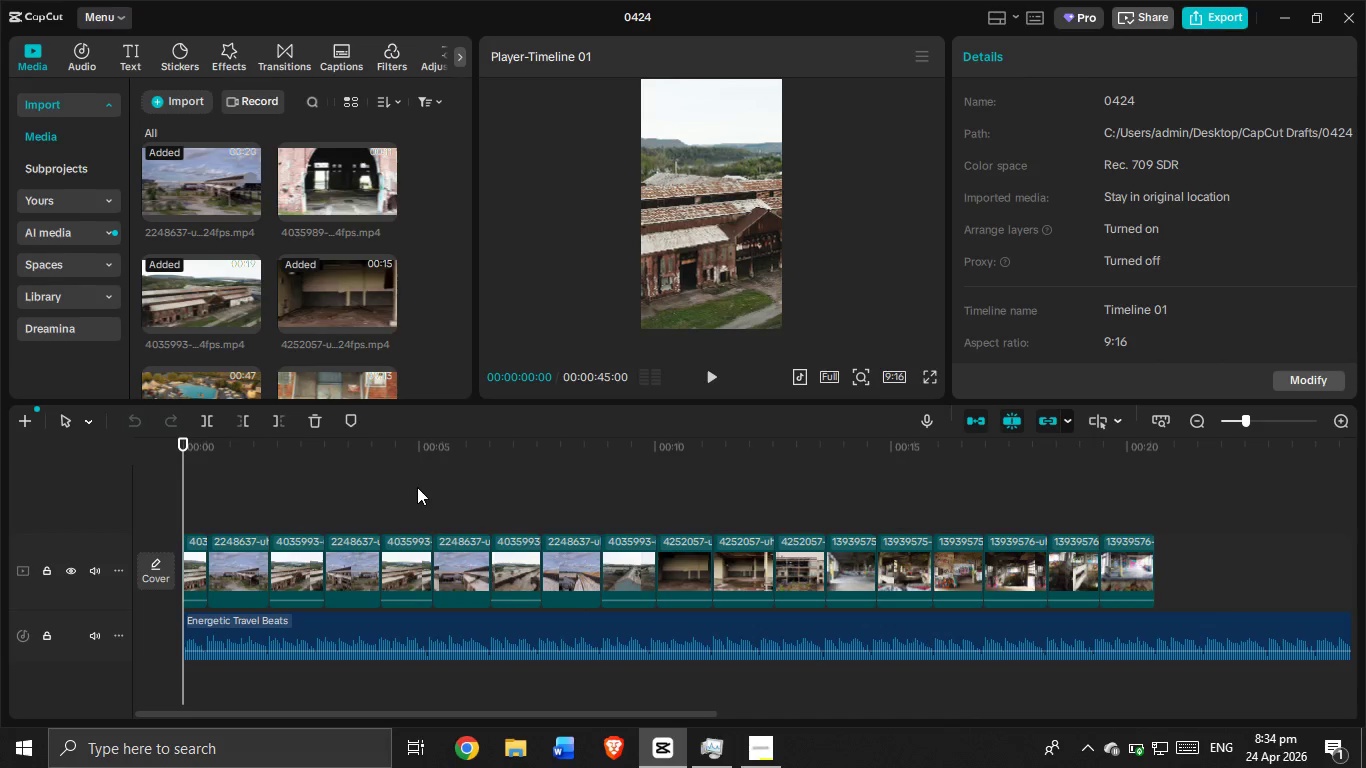 
wait(10.96)
 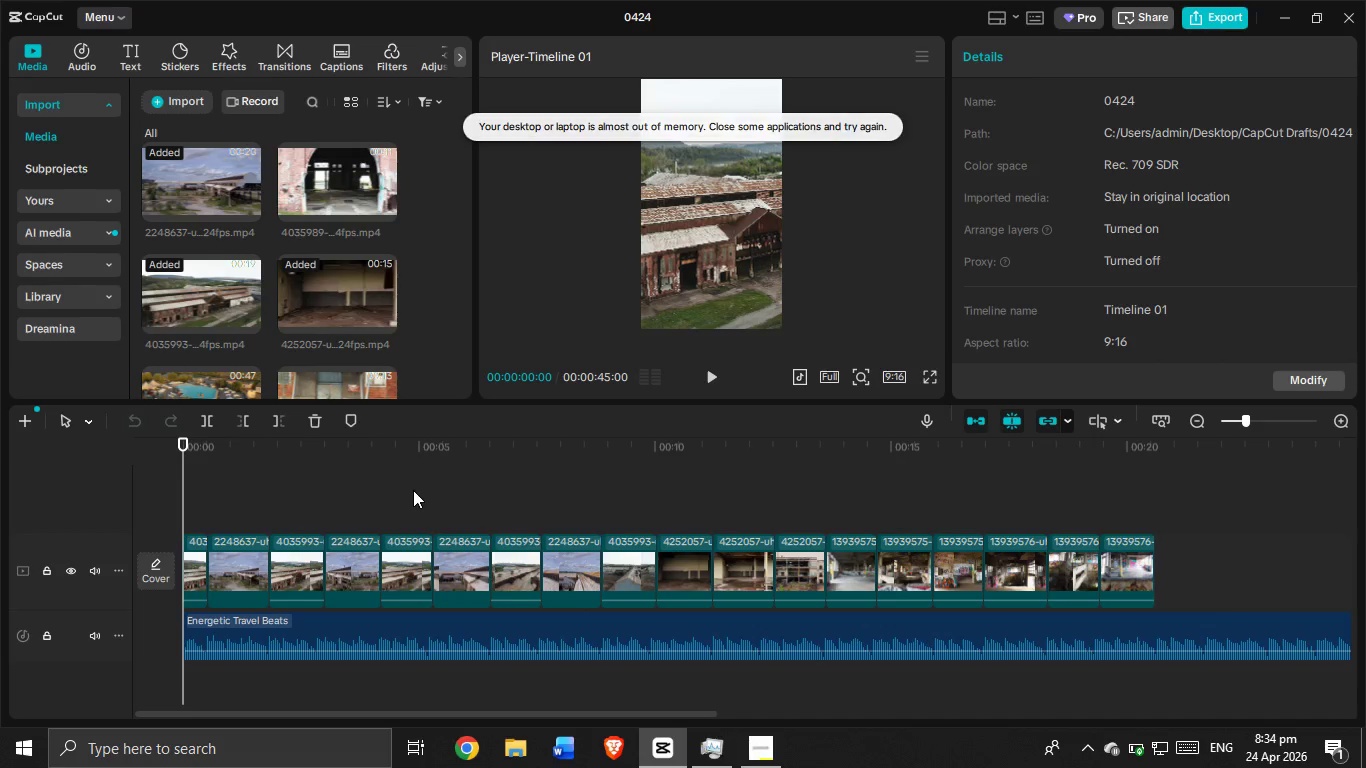 
double_click([712, 377])
 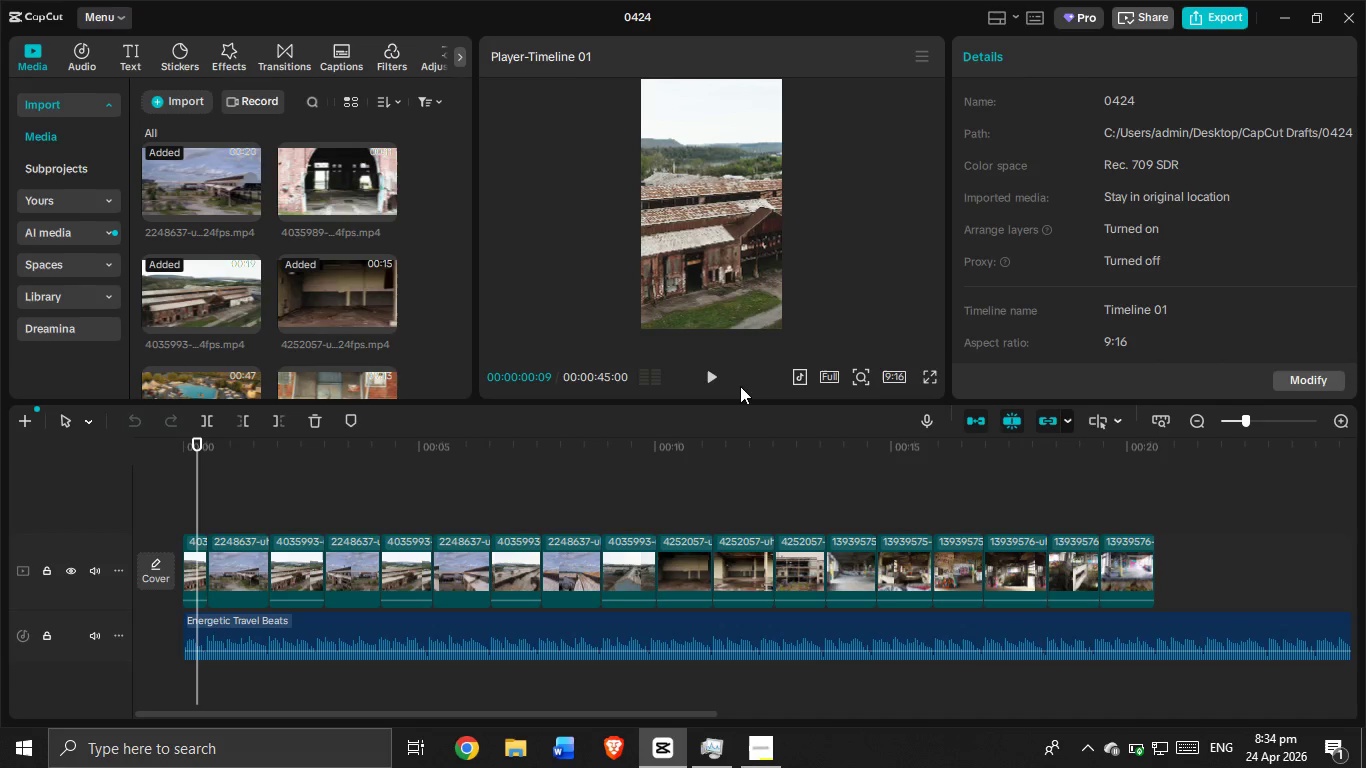 
left_click([712, 382])
 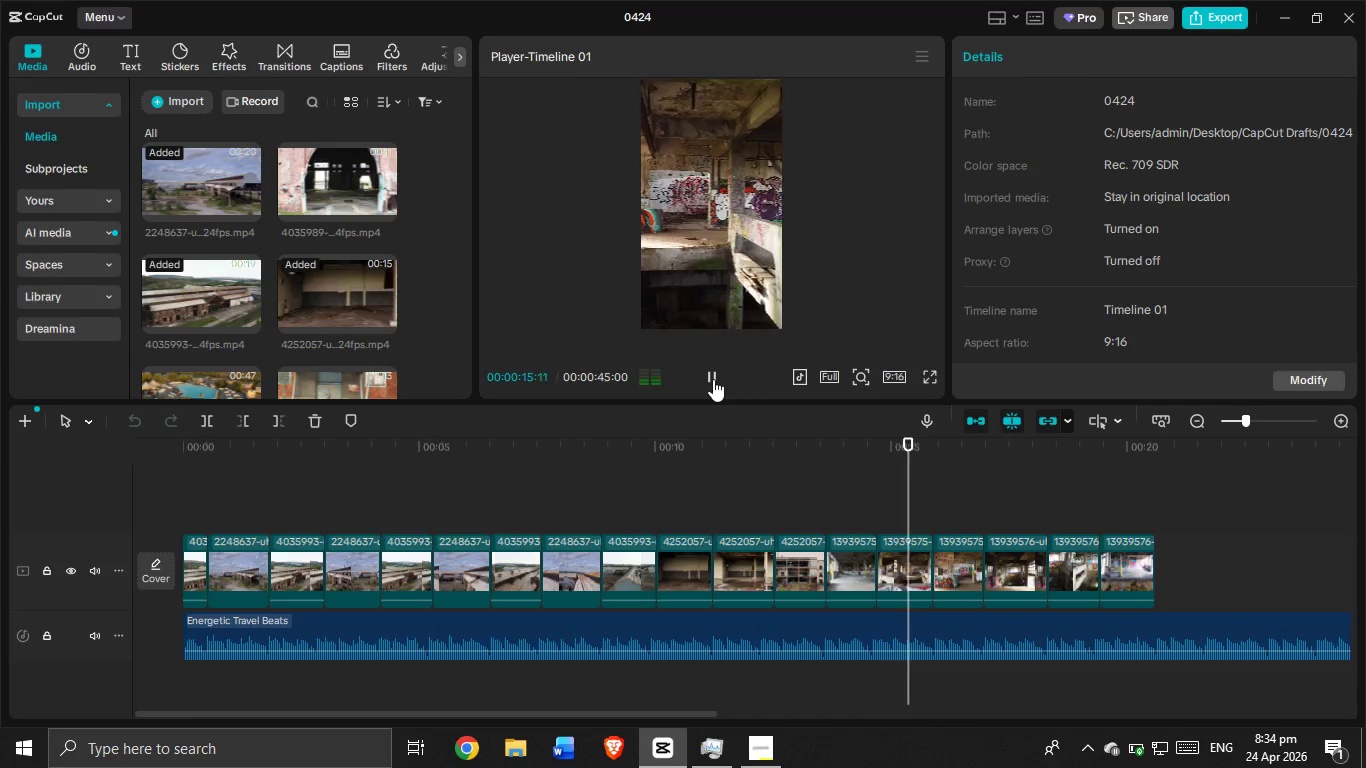 
wait(20.44)
 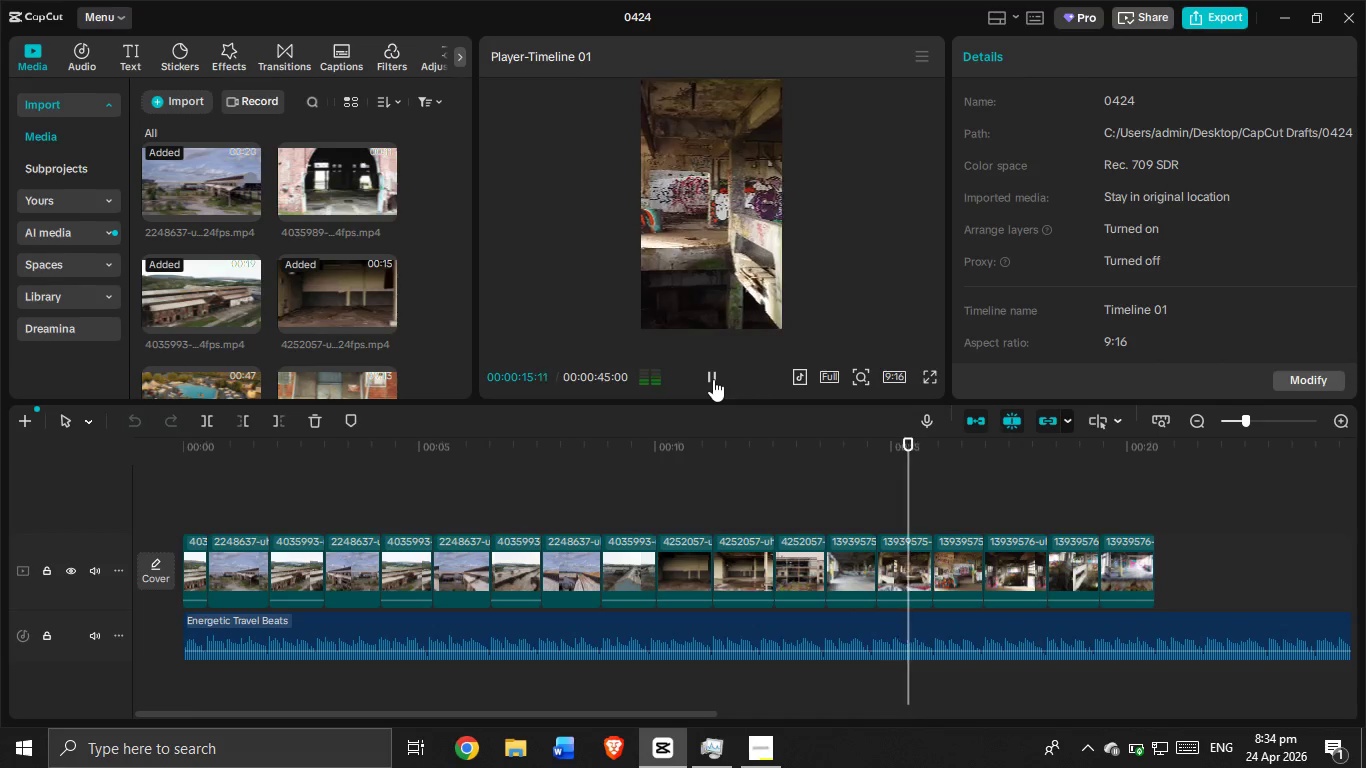 
left_click([713, 379])
 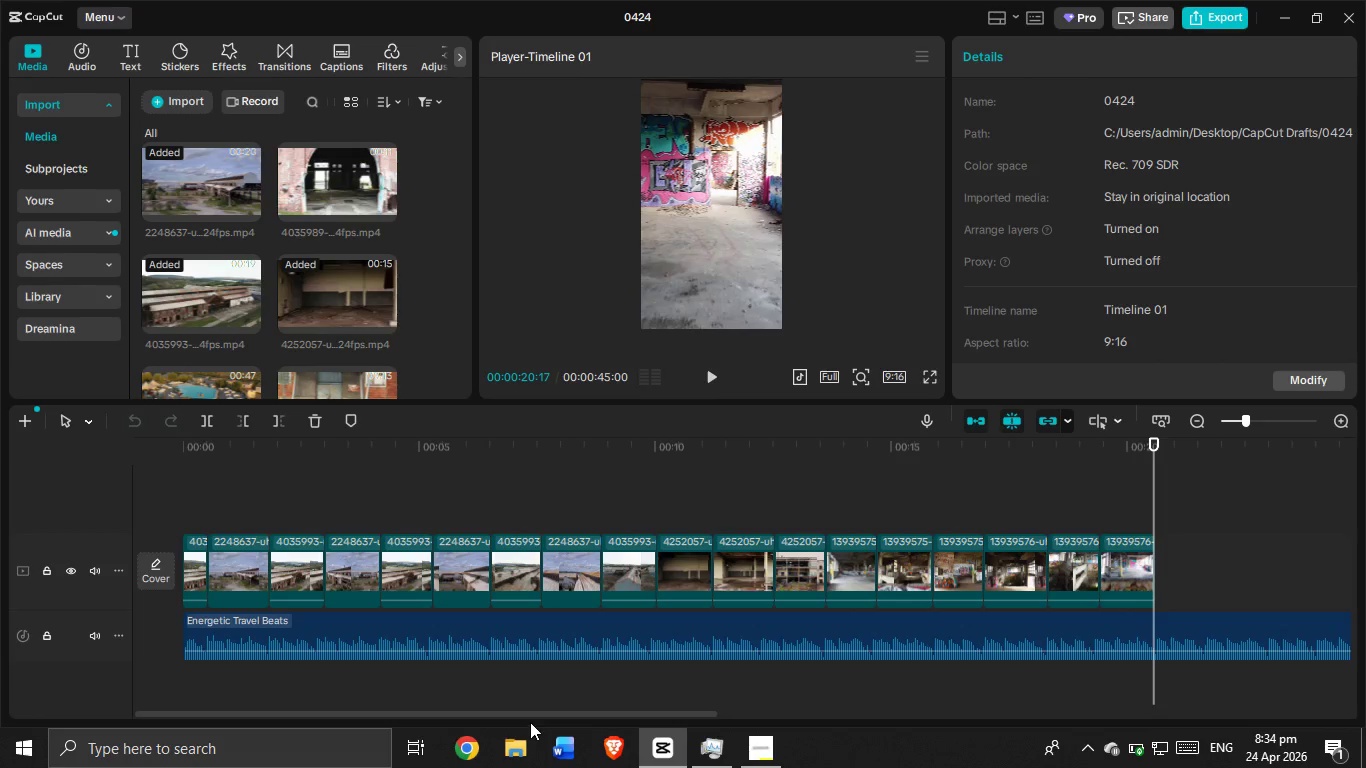 
left_click_drag(start_coordinate=[532, 713], to_coordinate=[835, 705])
 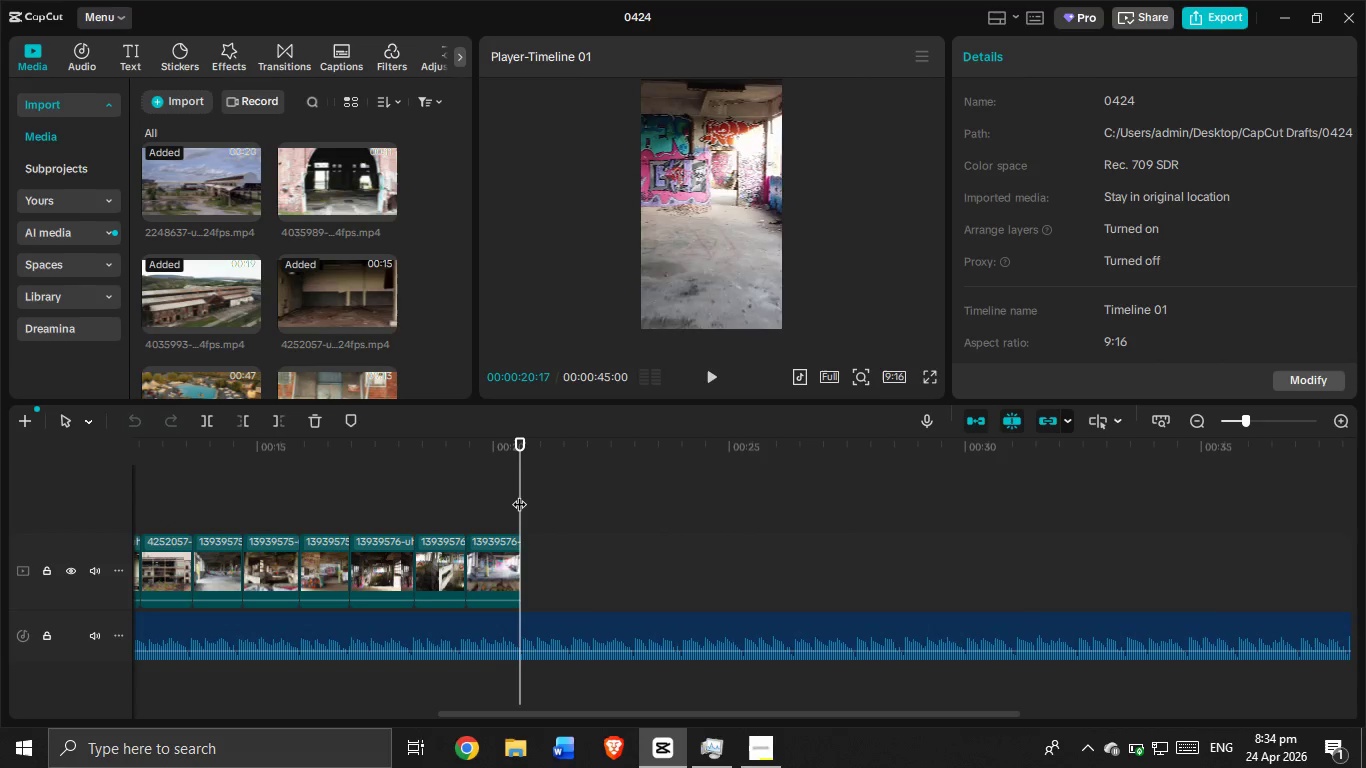 
left_click_drag(start_coordinate=[519, 493], to_coordinate=[523, 512])
 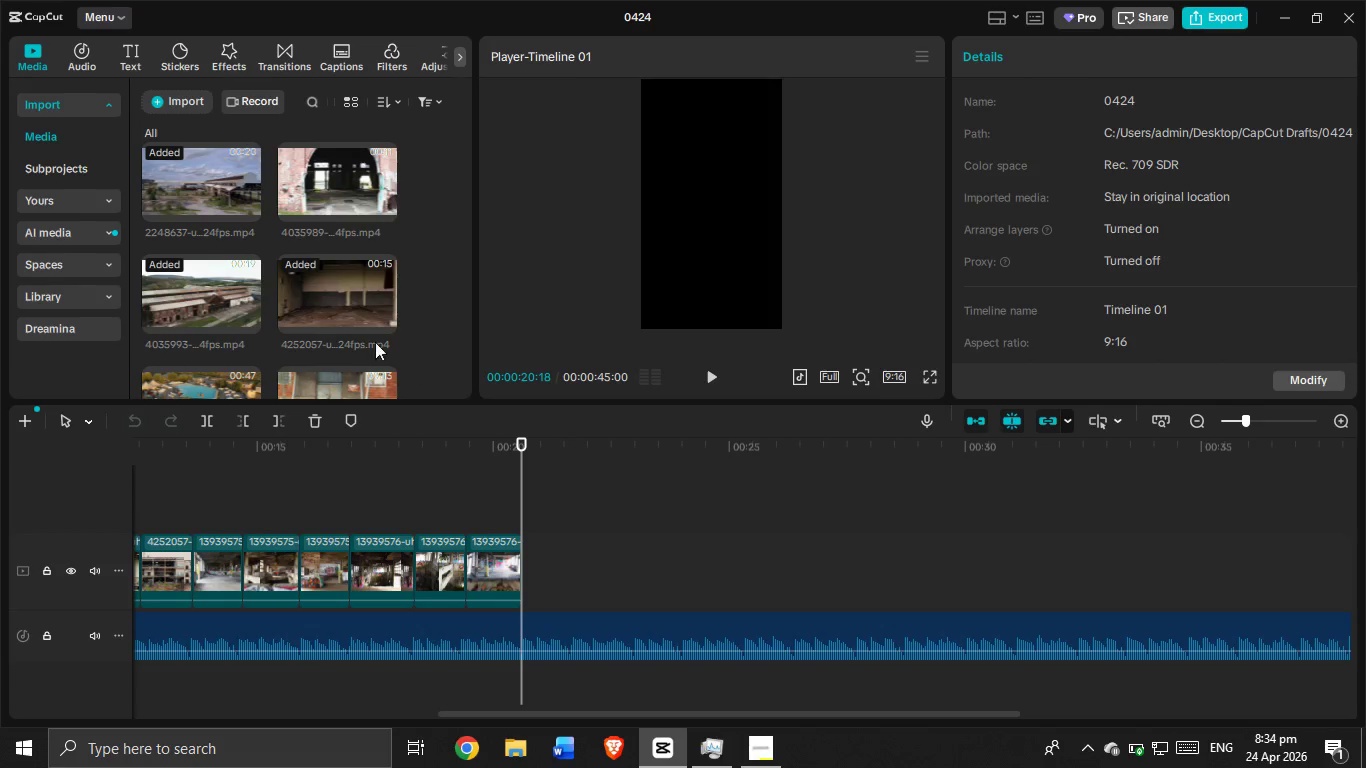 
scroll: coordinate [616, 594], scroll_direction: down, amount: 8.0
 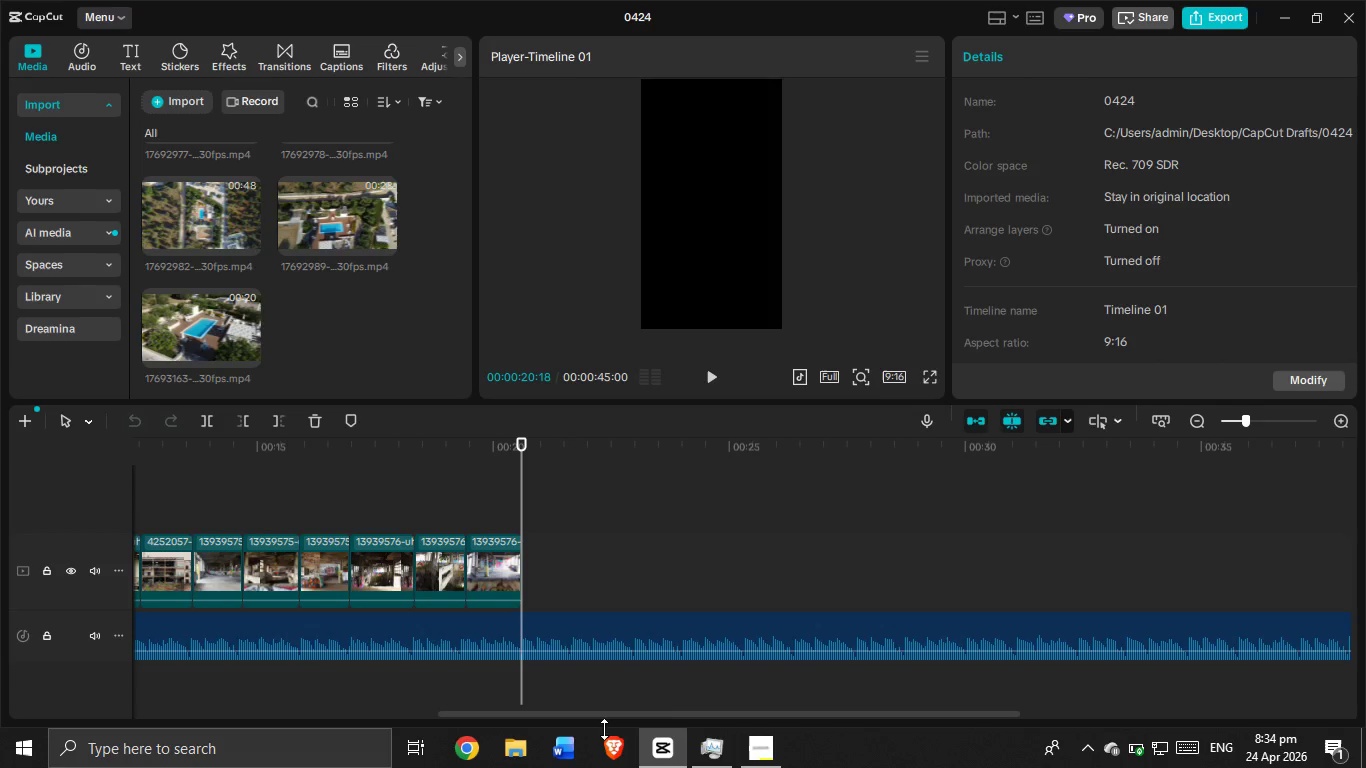 
left_click_drag(start_coordinate=[599, 717], to_coordinate=[161, 728])
 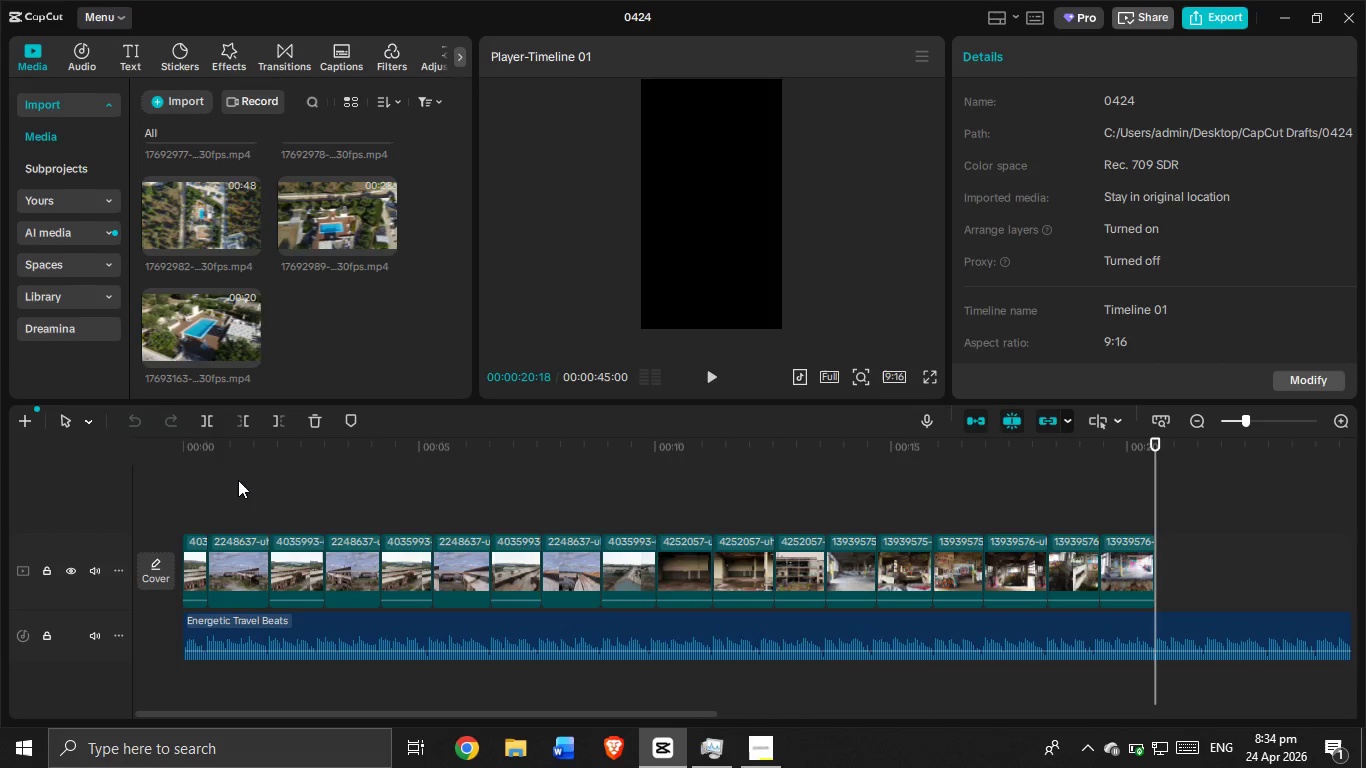 
left_click([223, 474])
 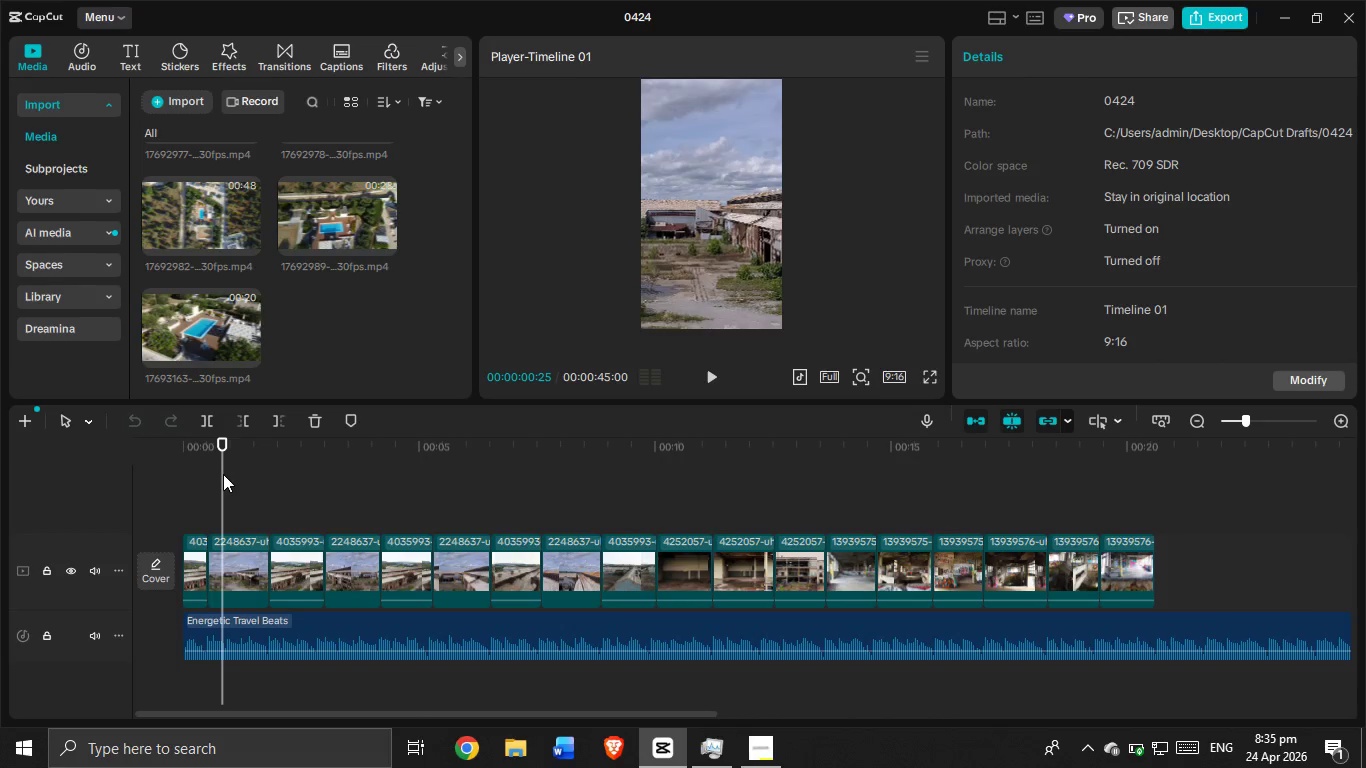 
left_click_drag(start_coordinate=[223, 474], to_coordinate=[160, 479])
 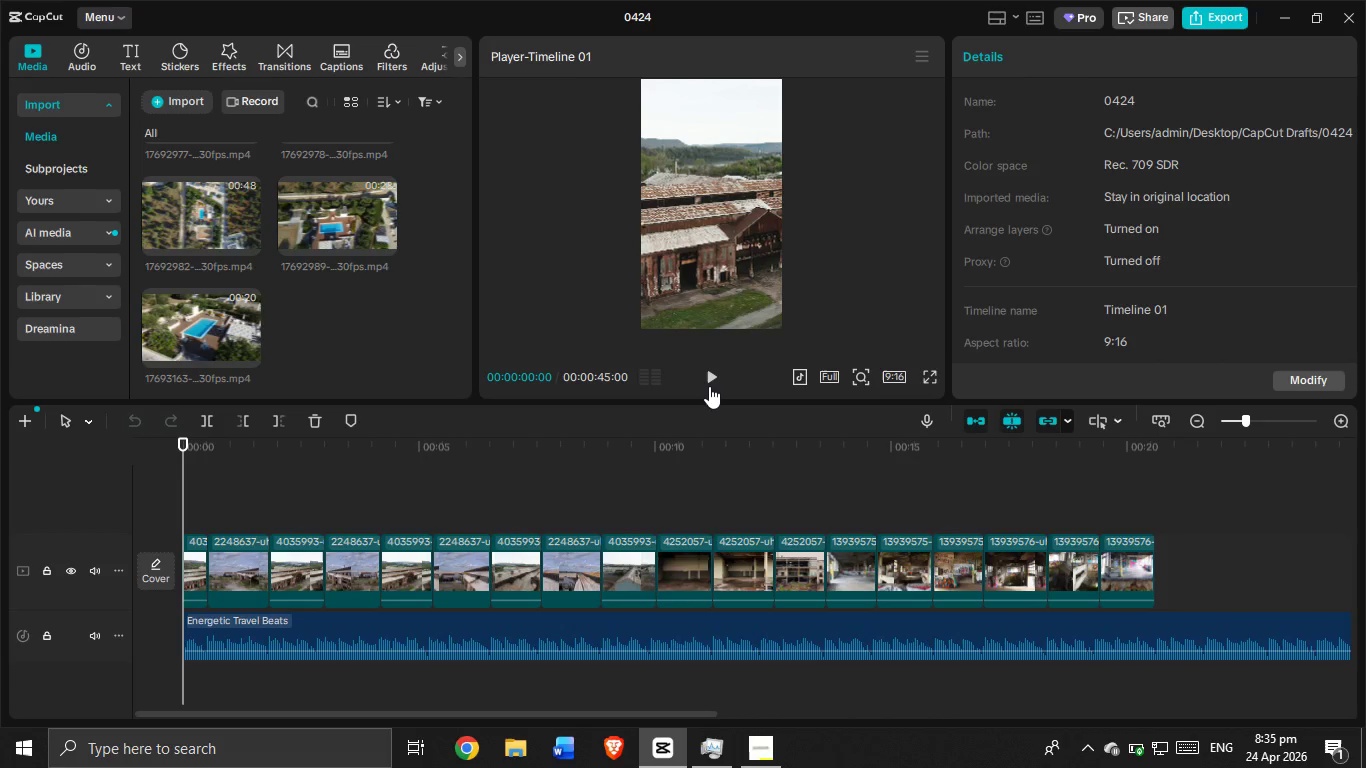 
left_click([709, 385])
 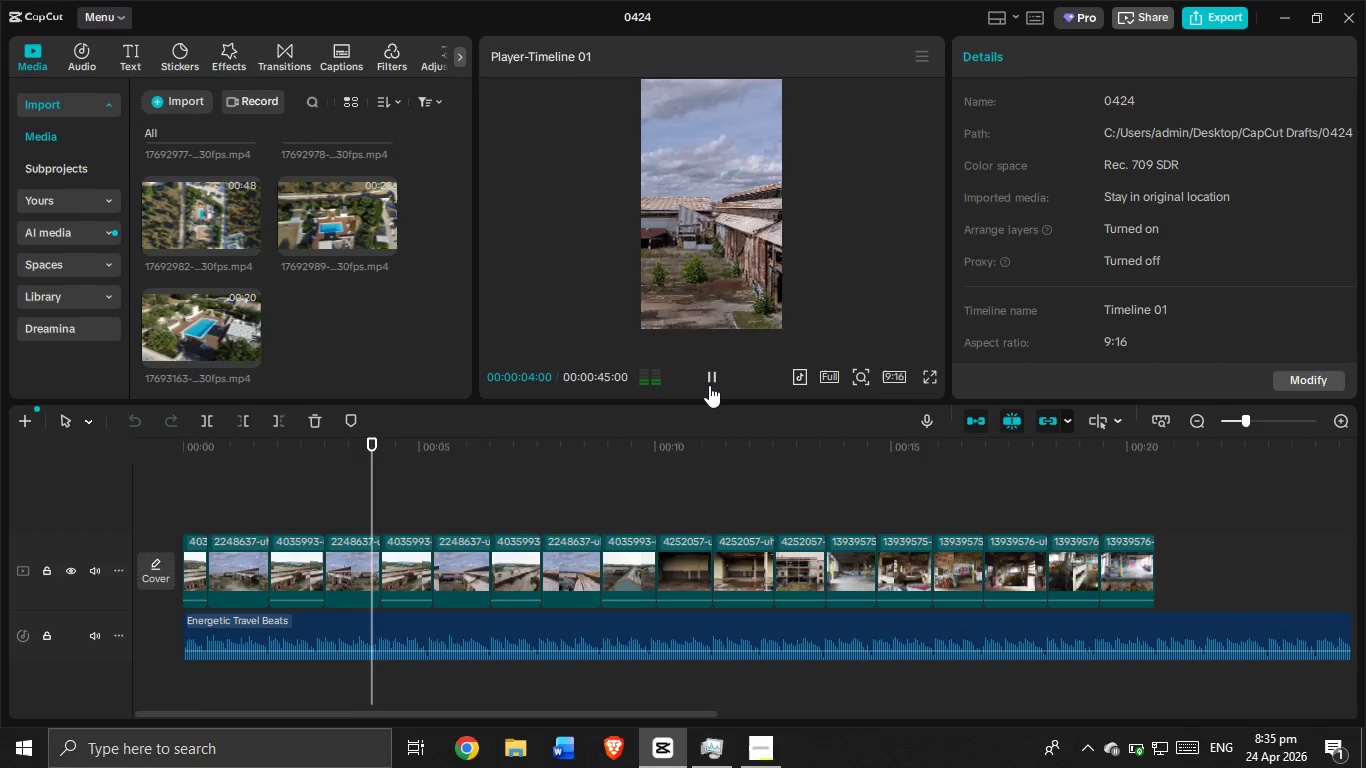 
wait(5.66)
 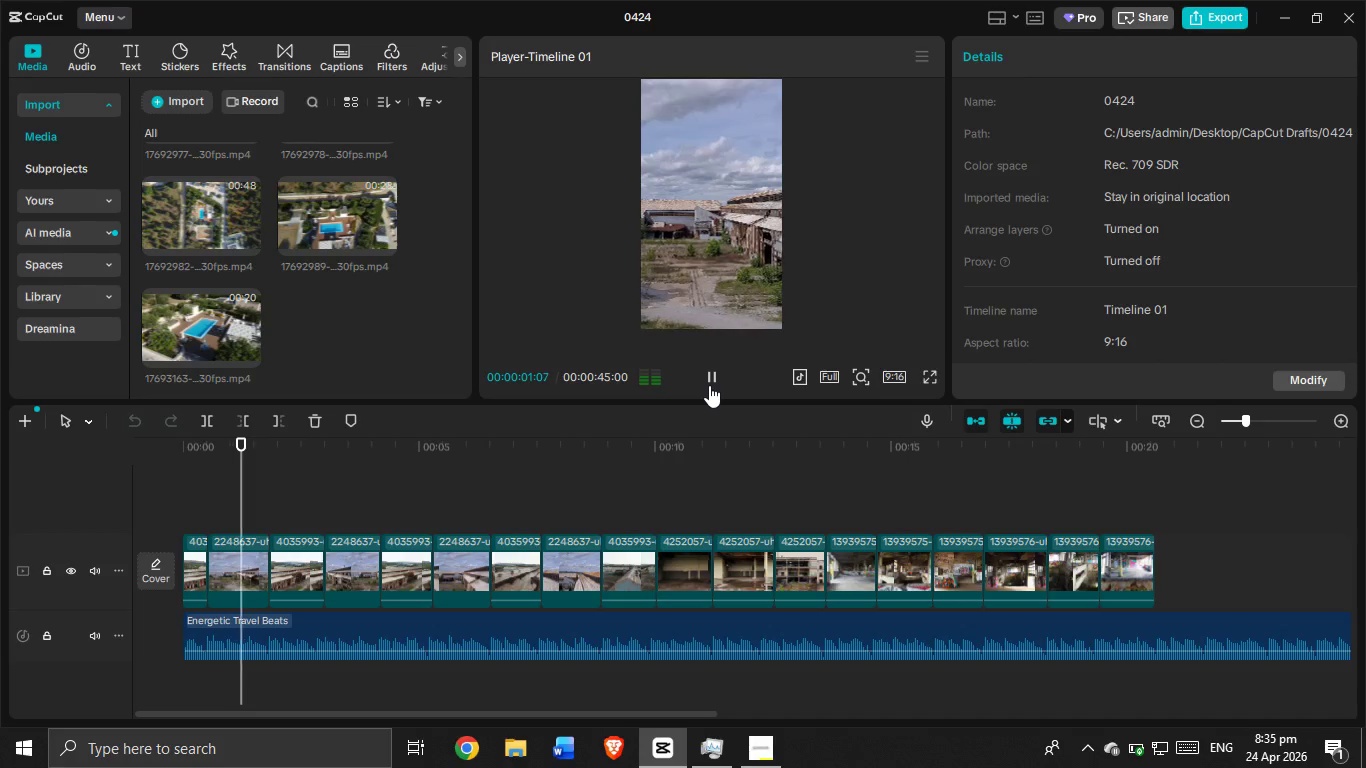 
left_click([709, 385])
 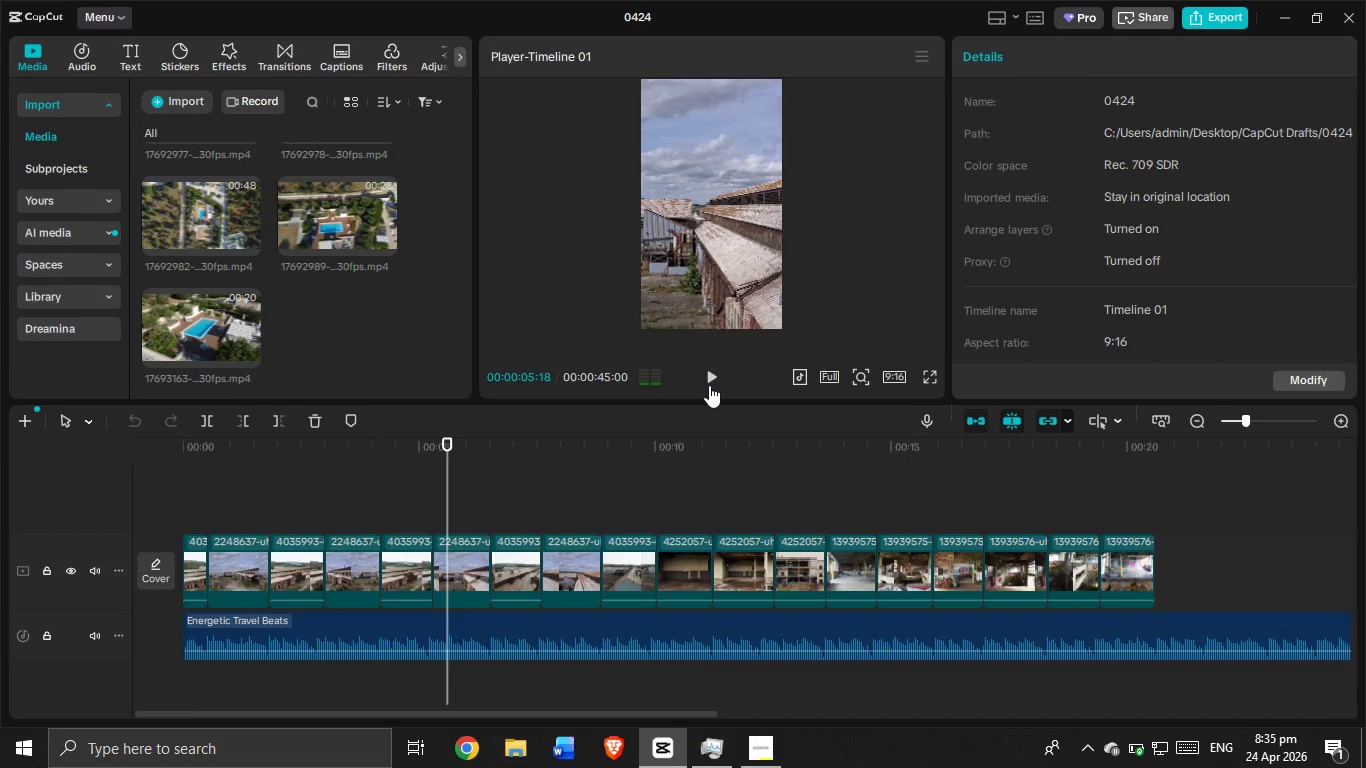 
left_click([709, 385])
 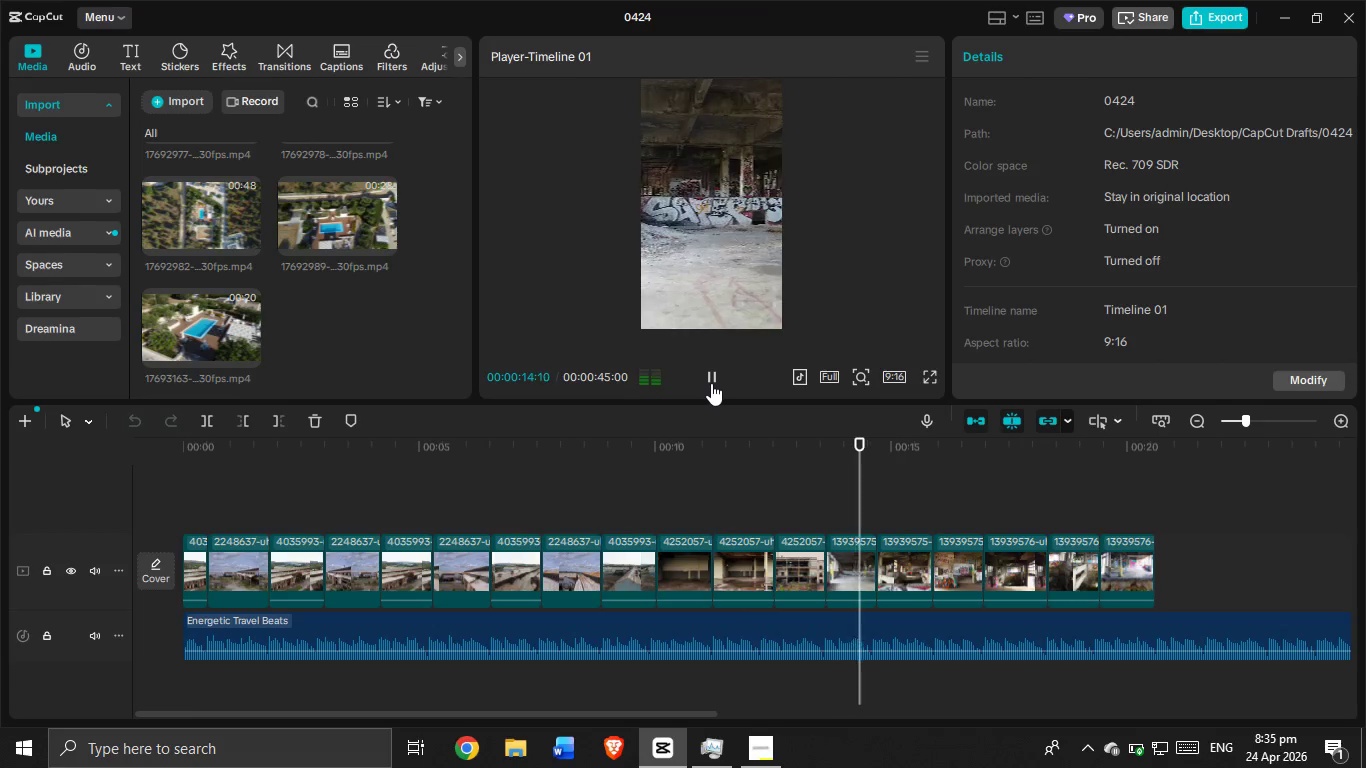 
wait(13.94)
 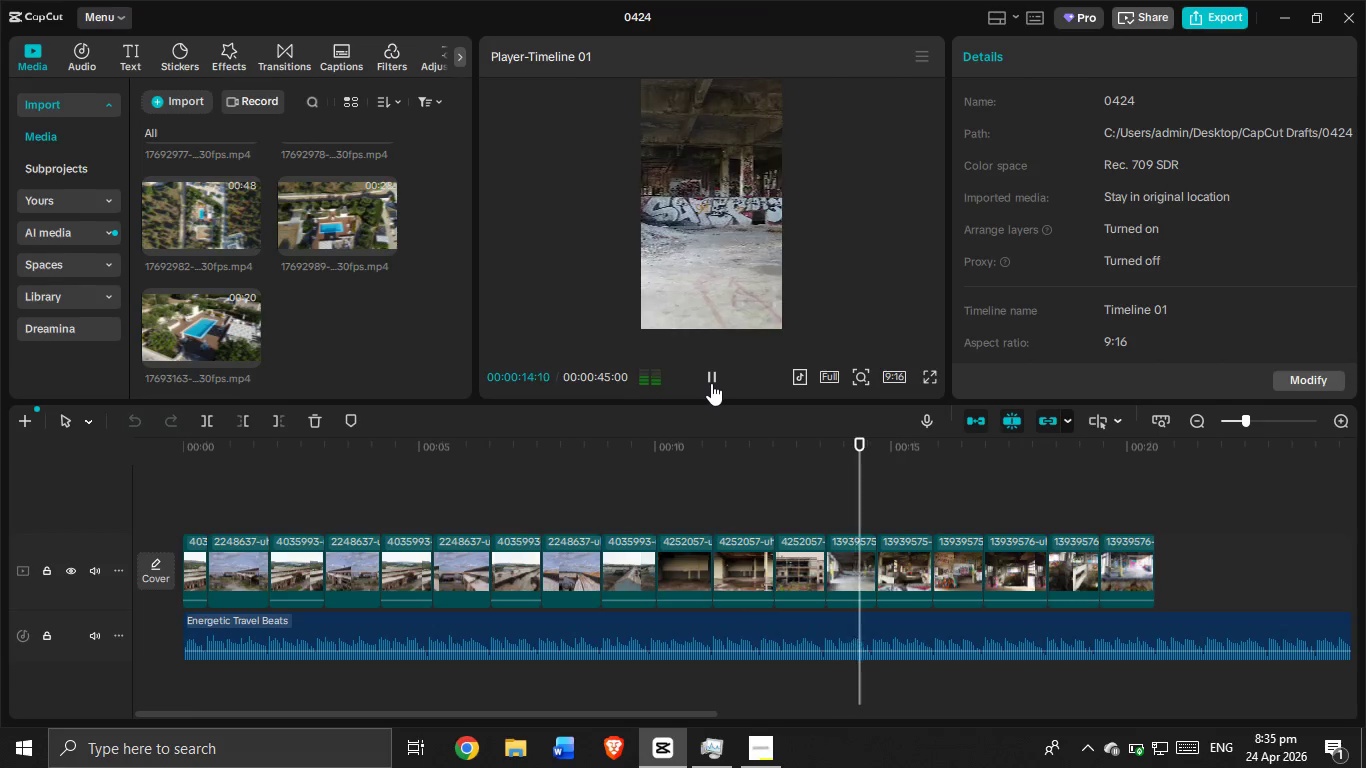 
left_click([928, 372])
 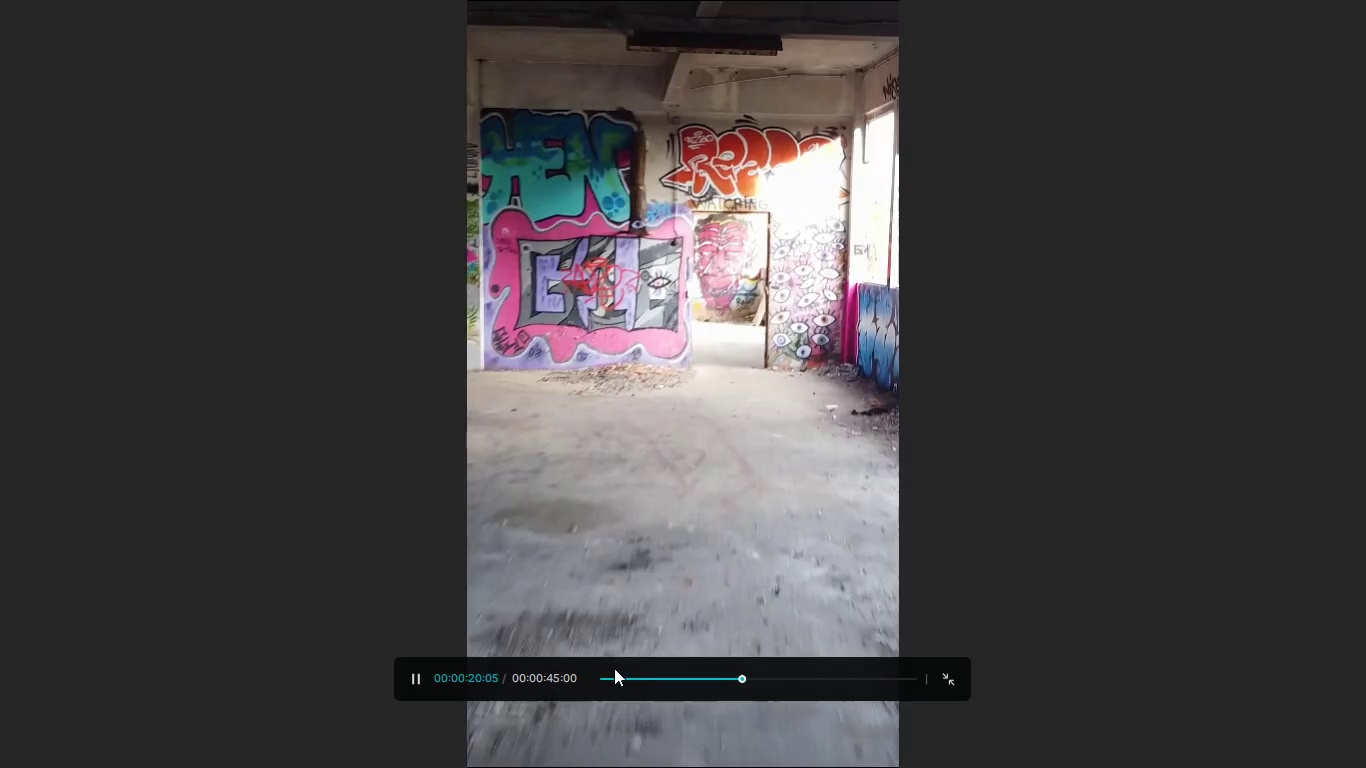 
left_click_drag(start_coordinate=[618, 683], to_coordinate=[566, 692])
 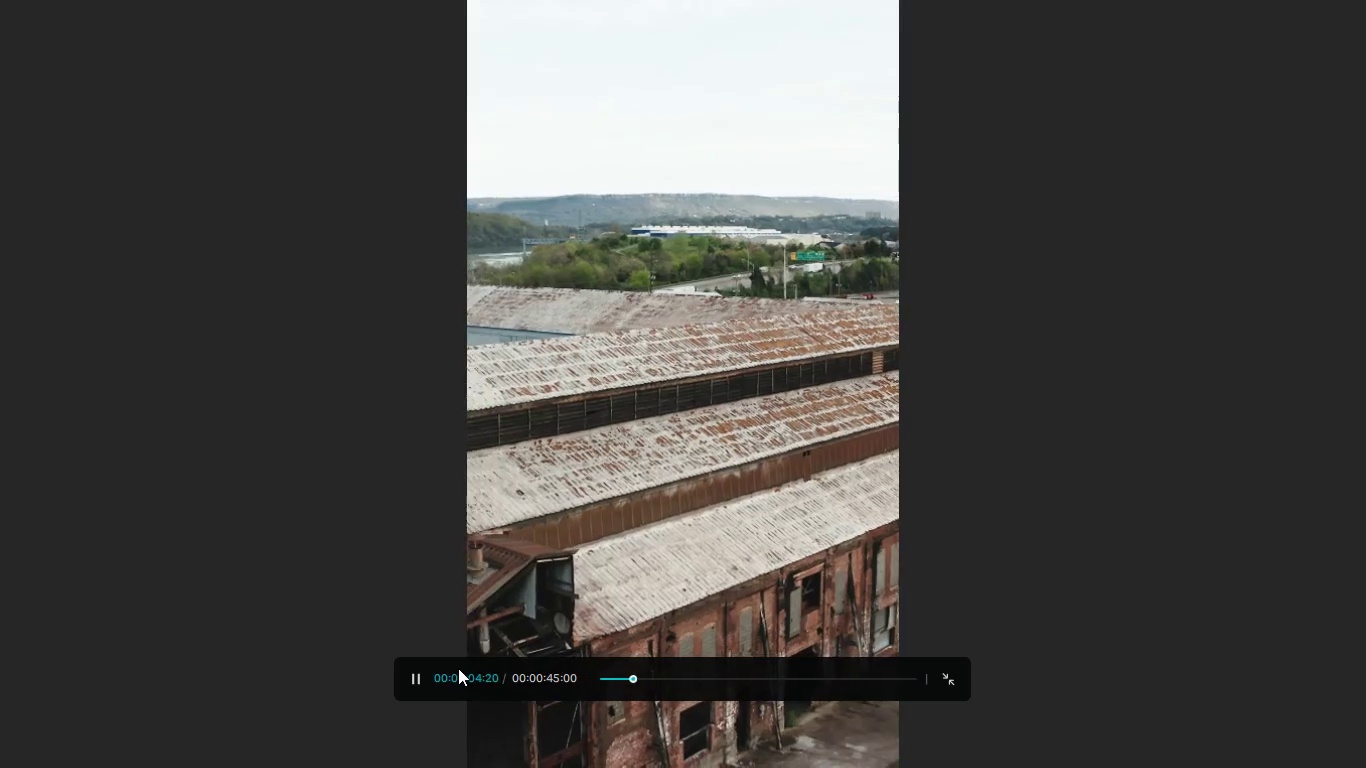 
wait(6.45)
 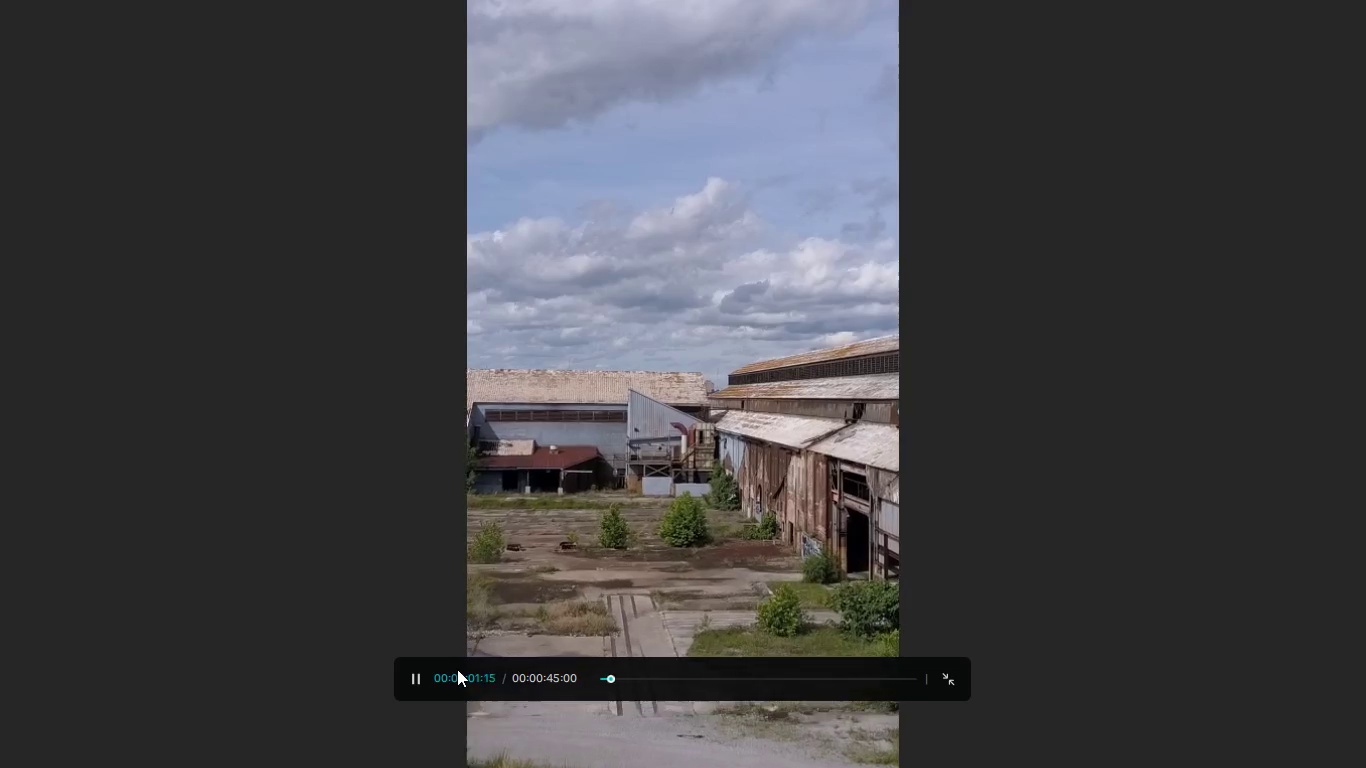 
key(Escape)
 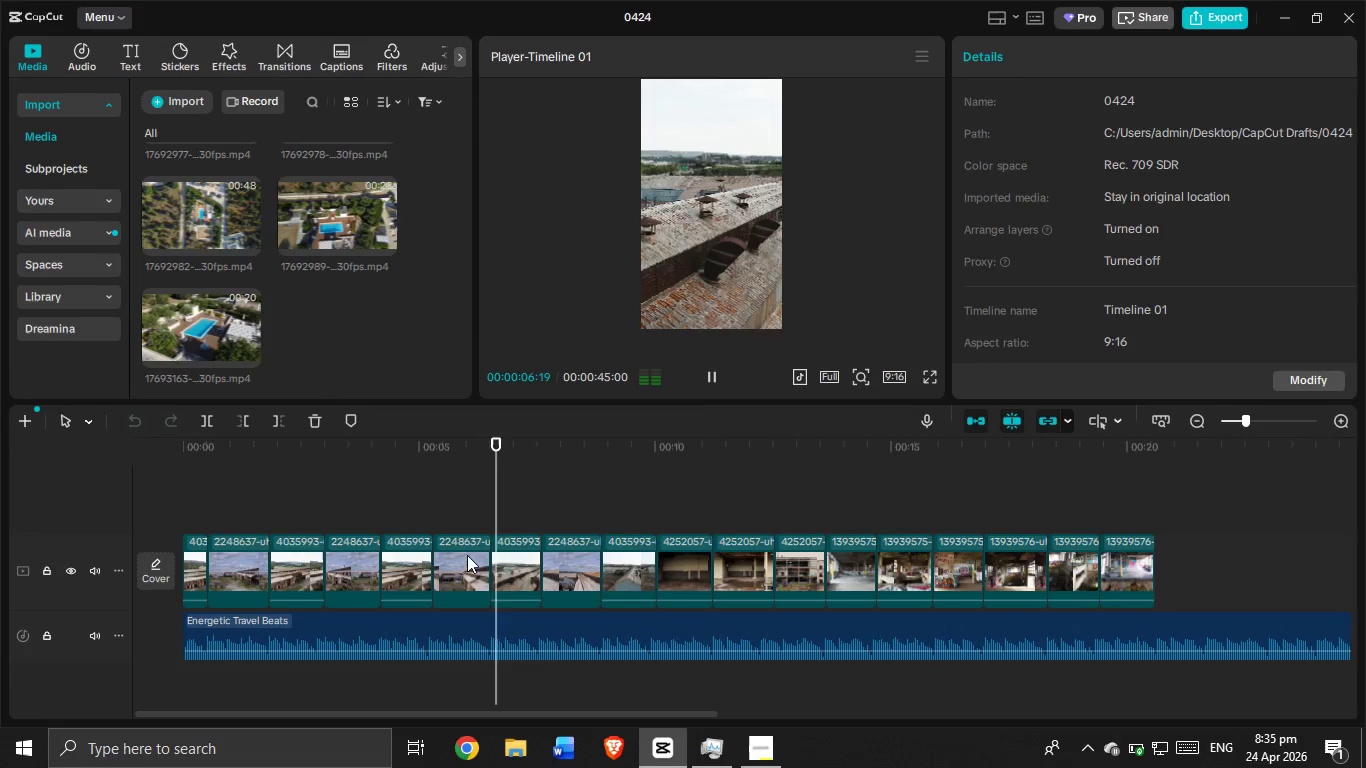 
left_click([474, 532])
 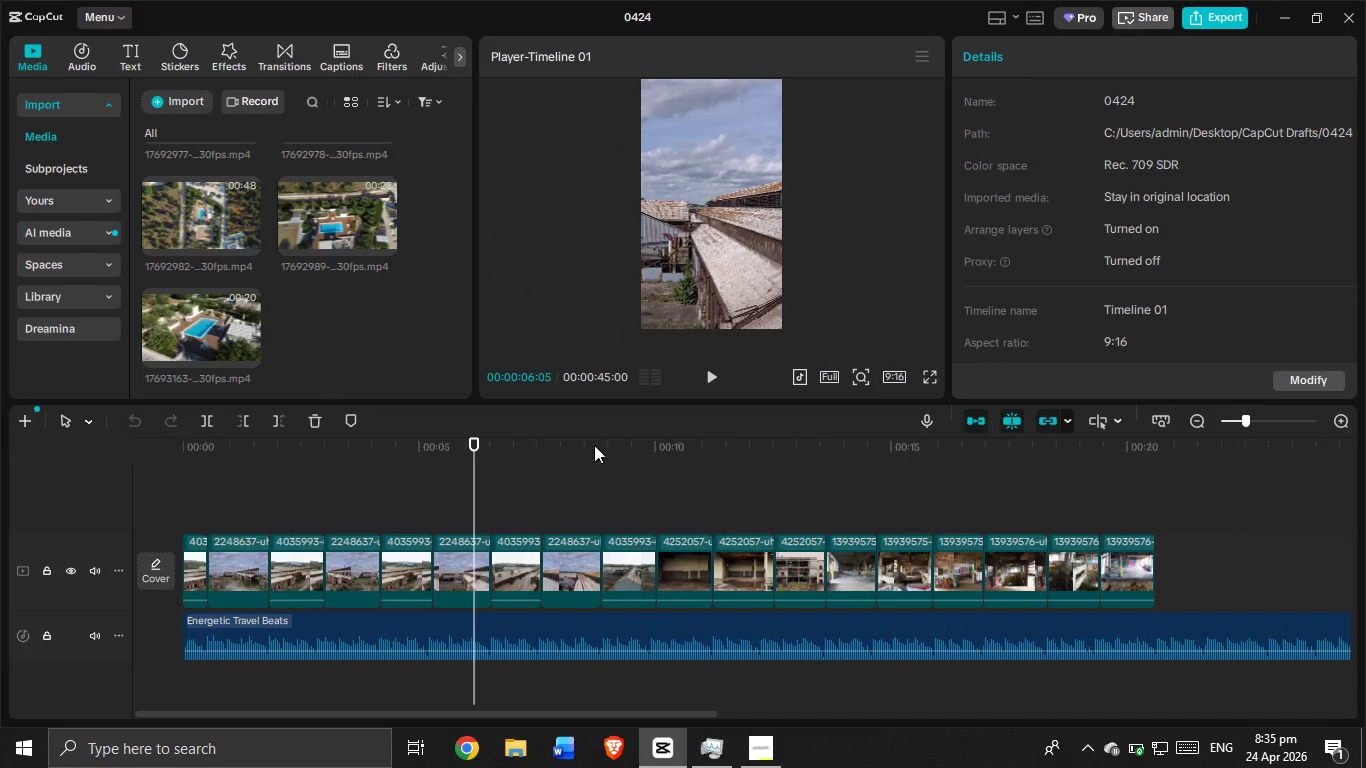 
left_click([700, 255])
 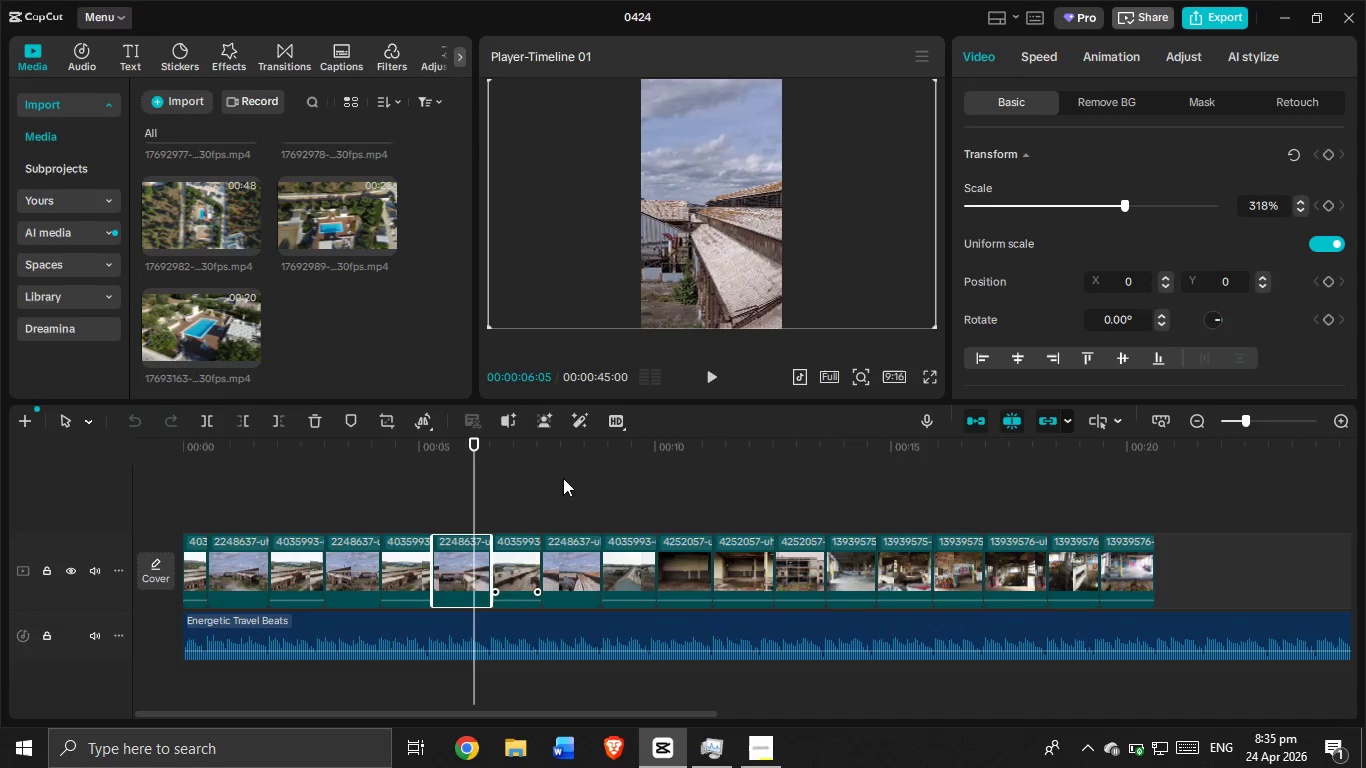 
left_click_drag(start_coordinate=[739, 266], to_coordinate=[832, 269])
 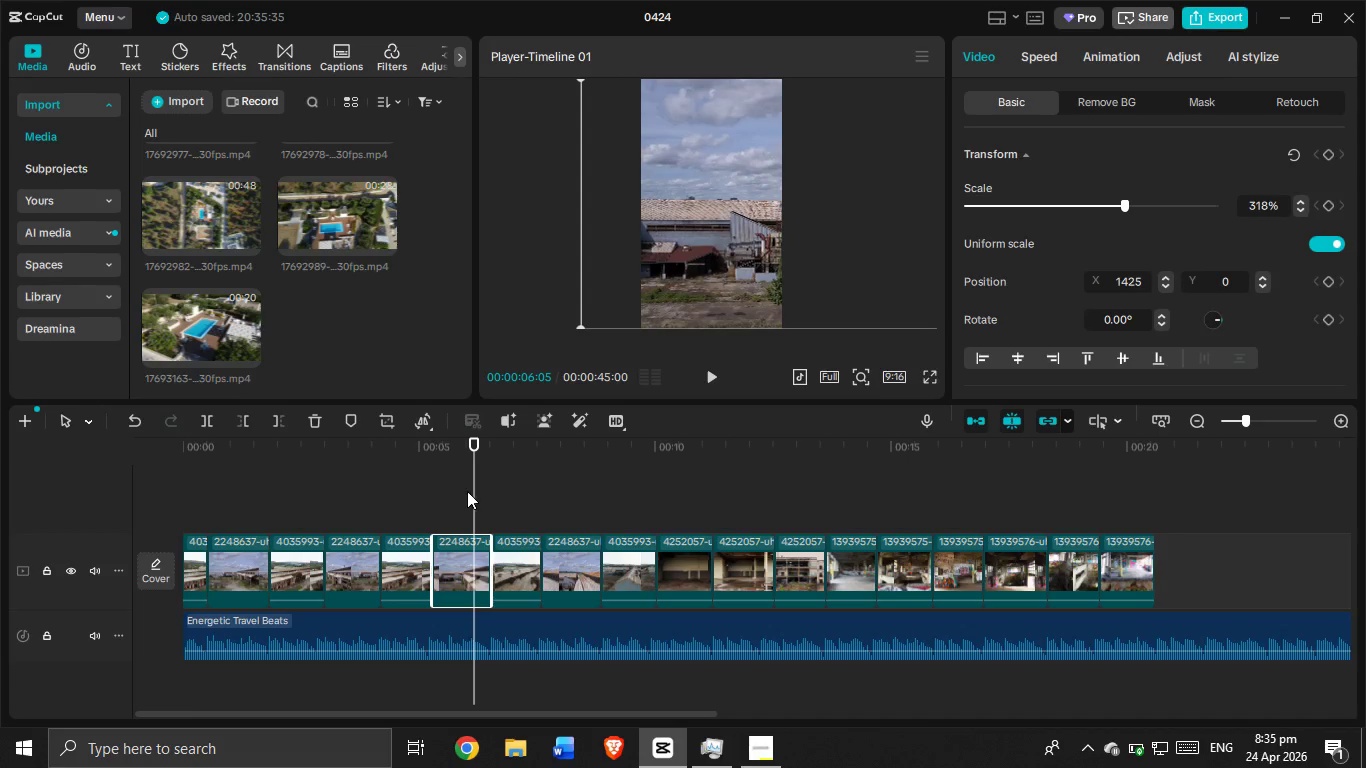 
left_click_drag(start_coordinate=[468, 491], to_coordinate=[406, 504])
 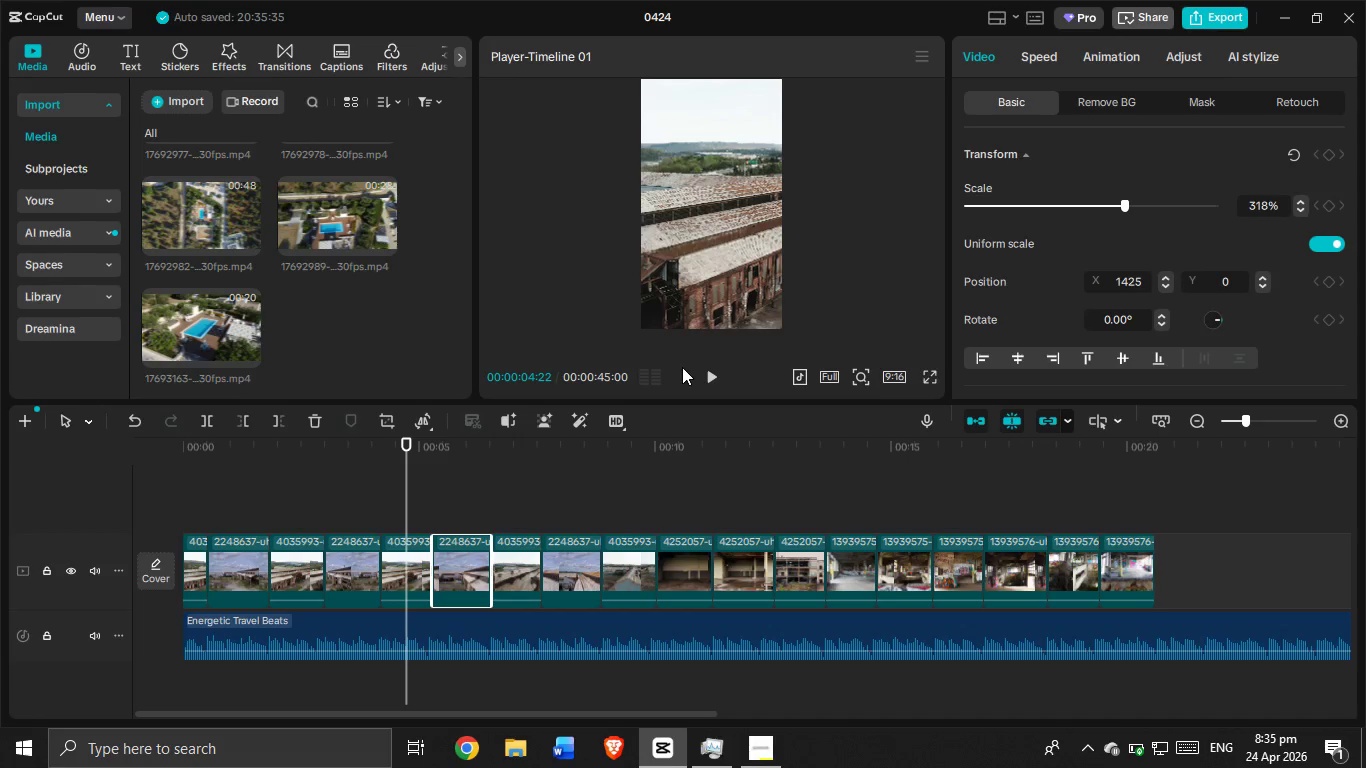 
left_click([703, 378])
 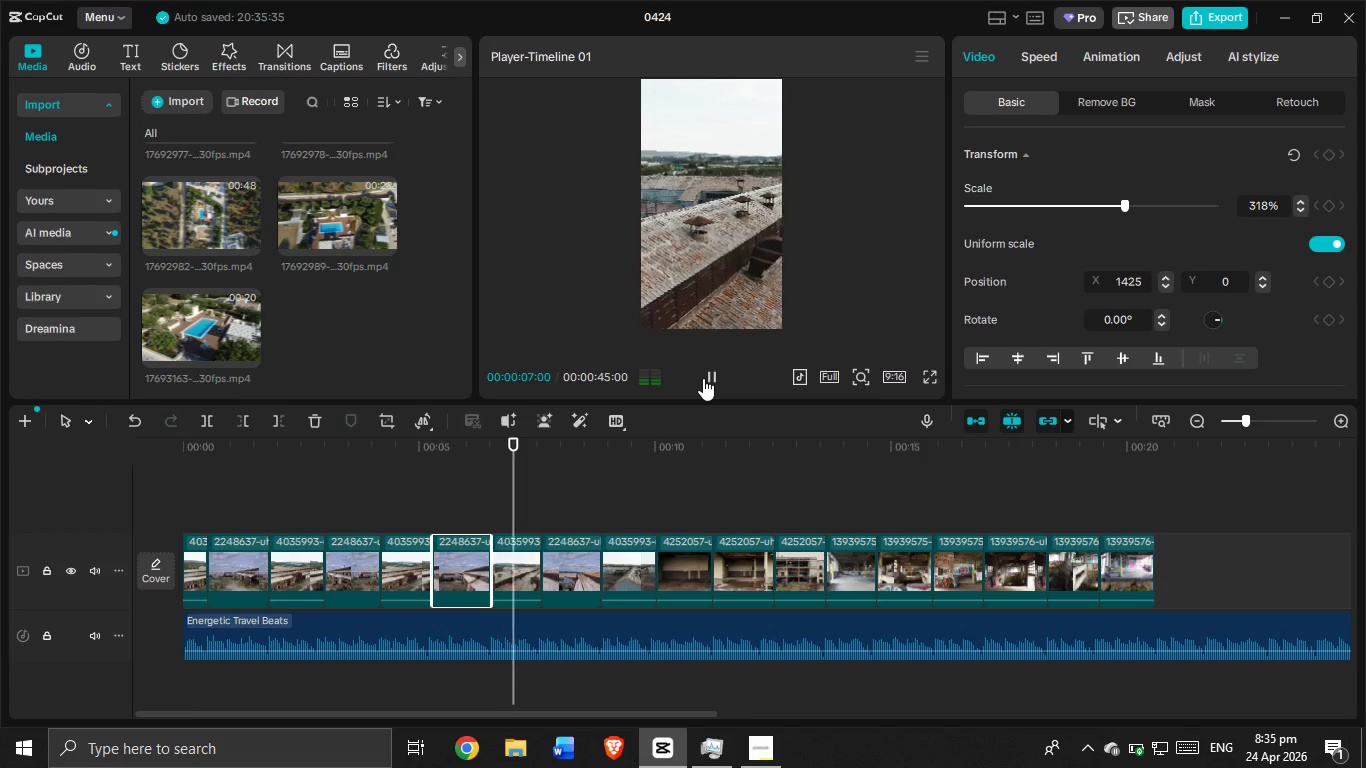 
left_click([703, 378])
 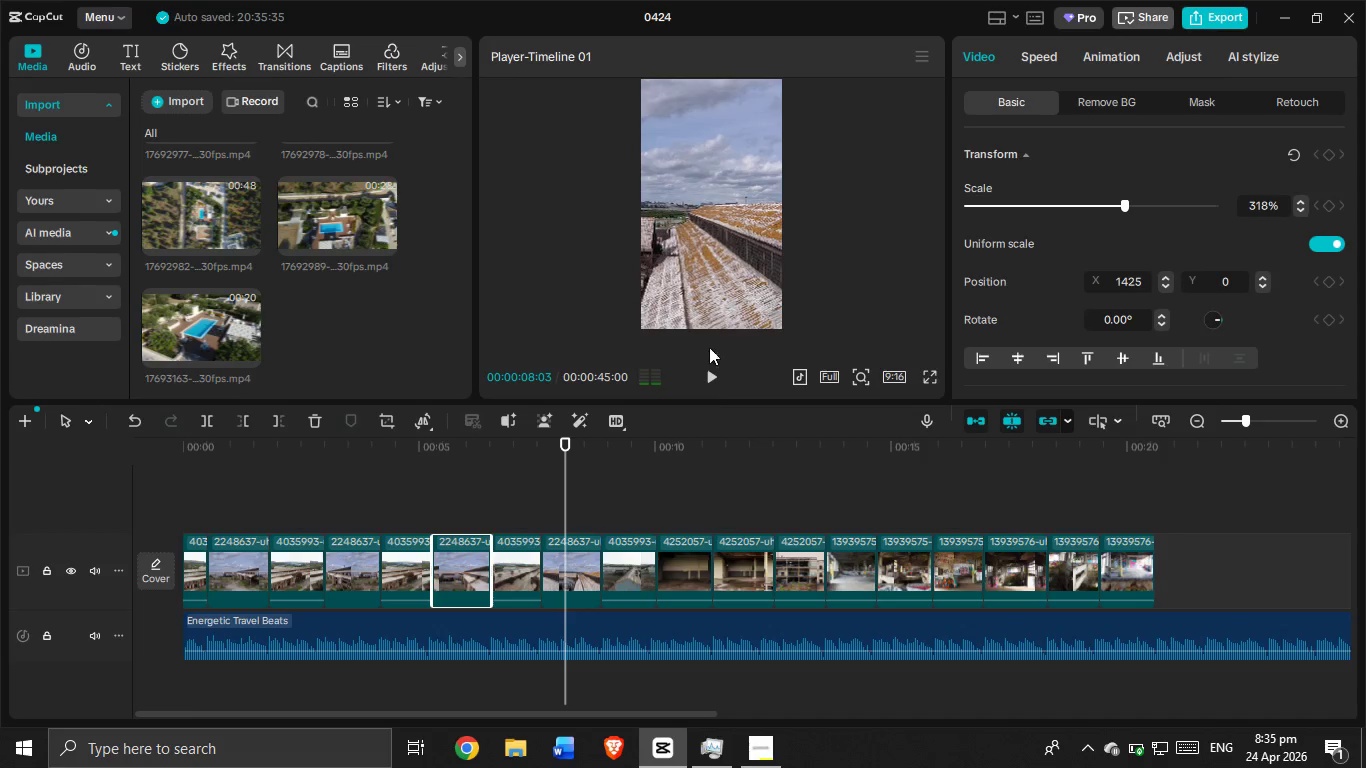 
left_click([722, 287])
 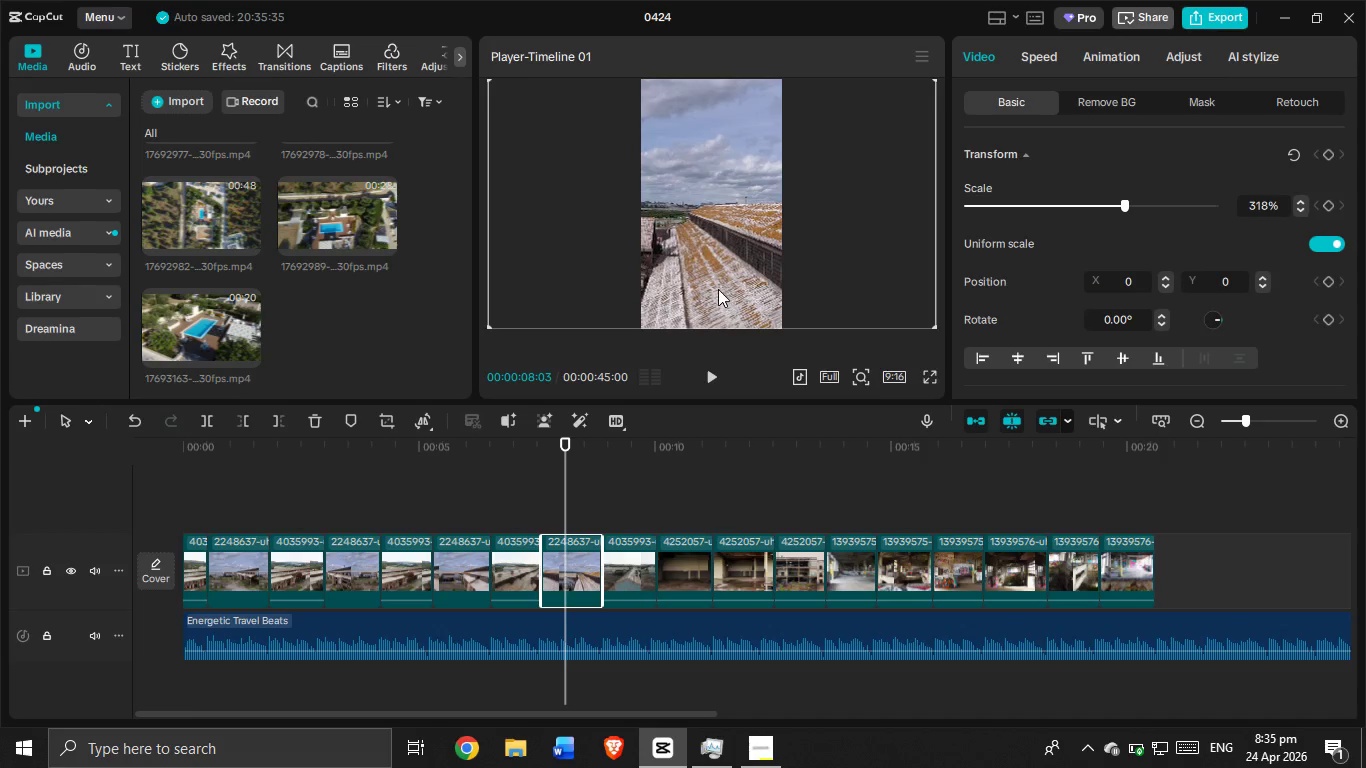 
left_click_drag(start_coordinate=[719, 288], to_coordinate=[845, 290])
 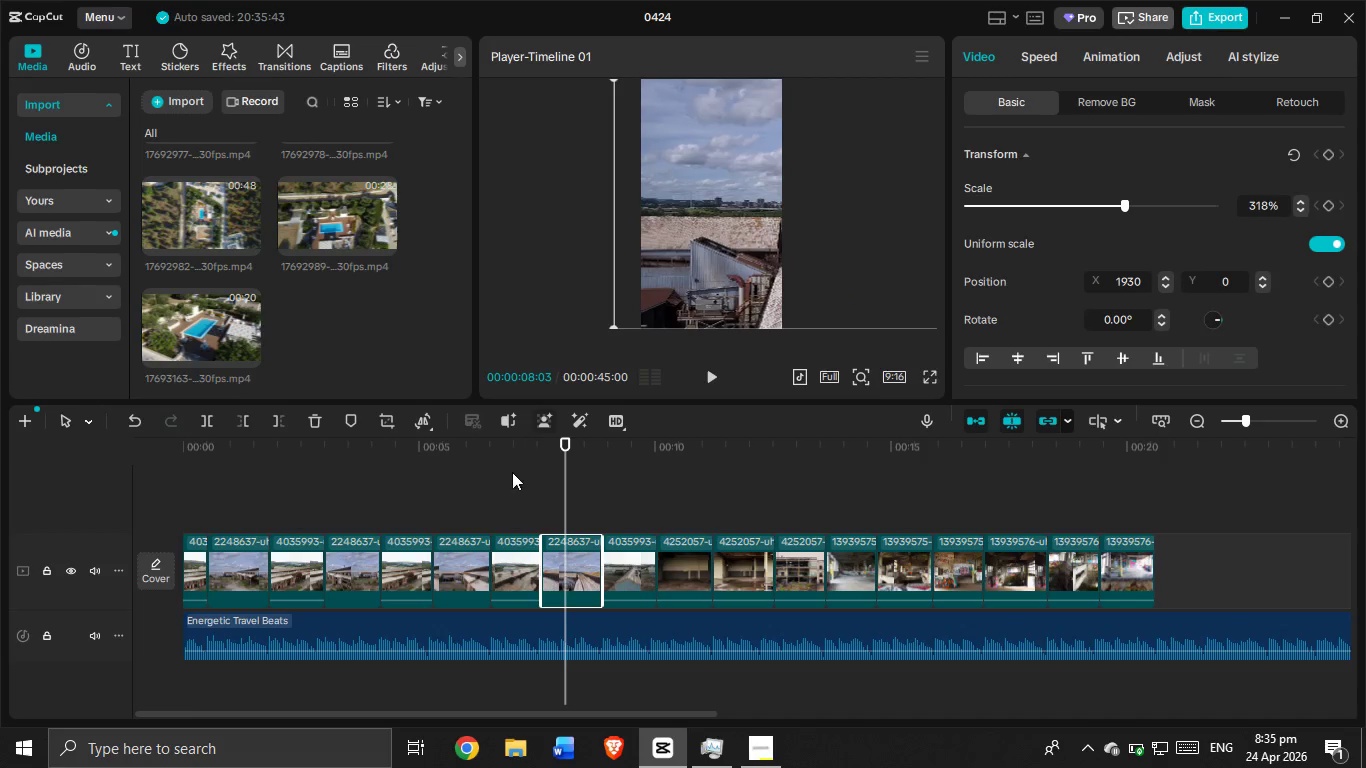 
left_click([512, 481])
 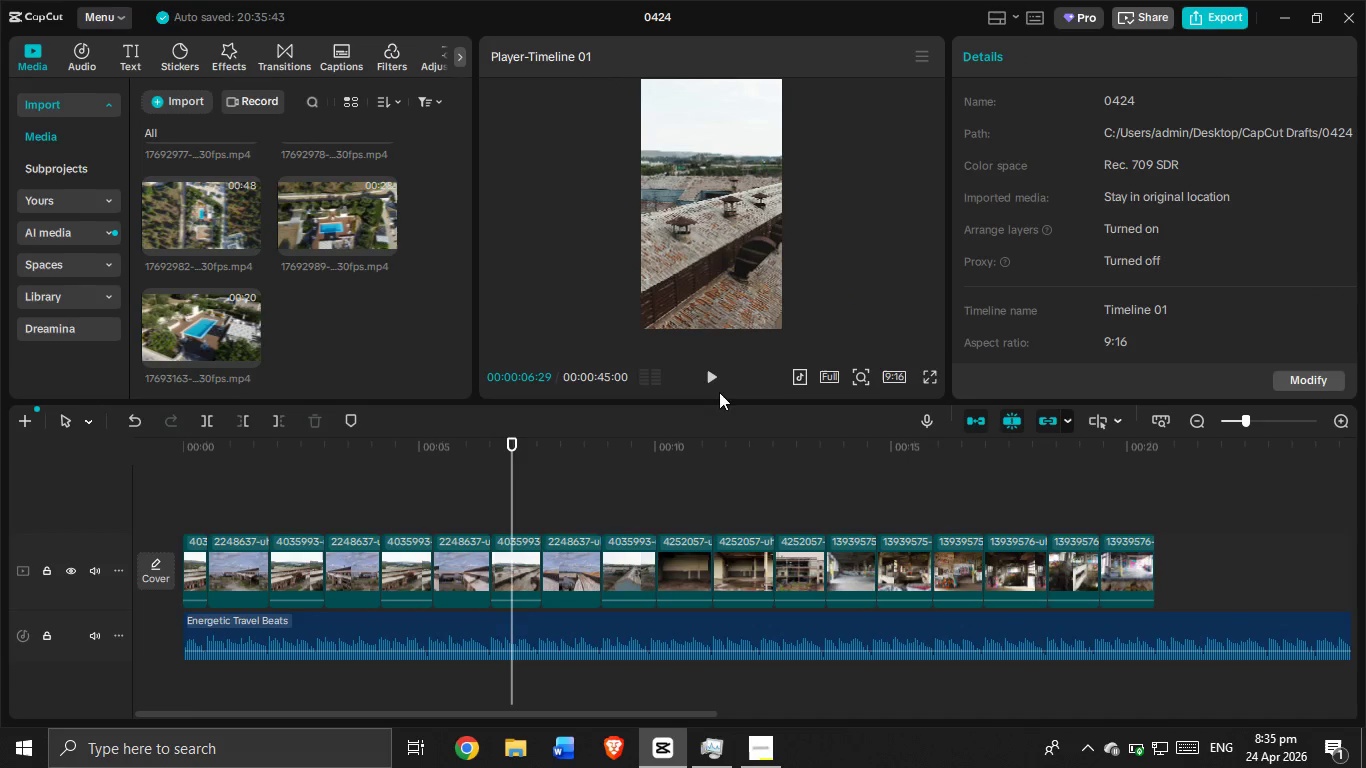 
left_click([717, 377])
 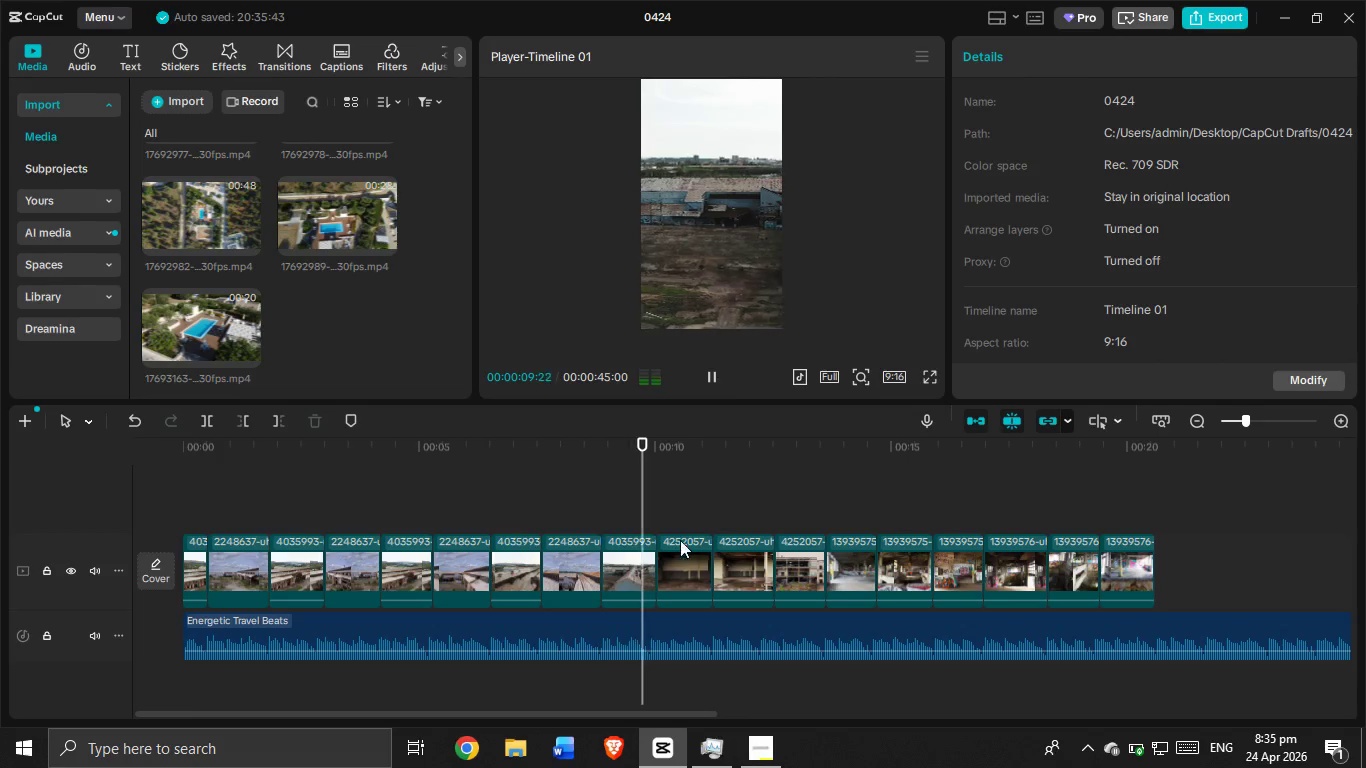 
left_click_drag(start_coordinate=[570, 719], to_coordinate=[625, 716])
 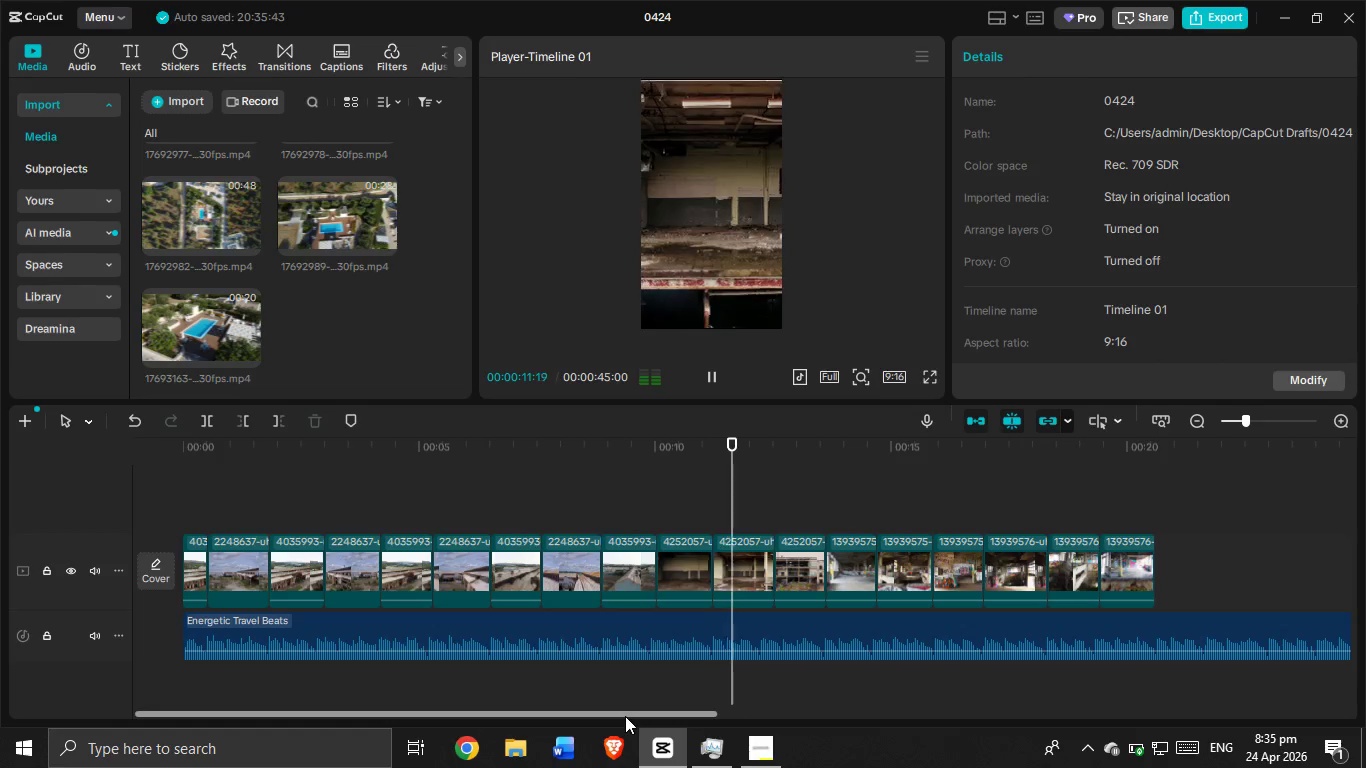 
left_click_drag(start_coordinate=[625, 716], to_coordinate=[829, 694])
 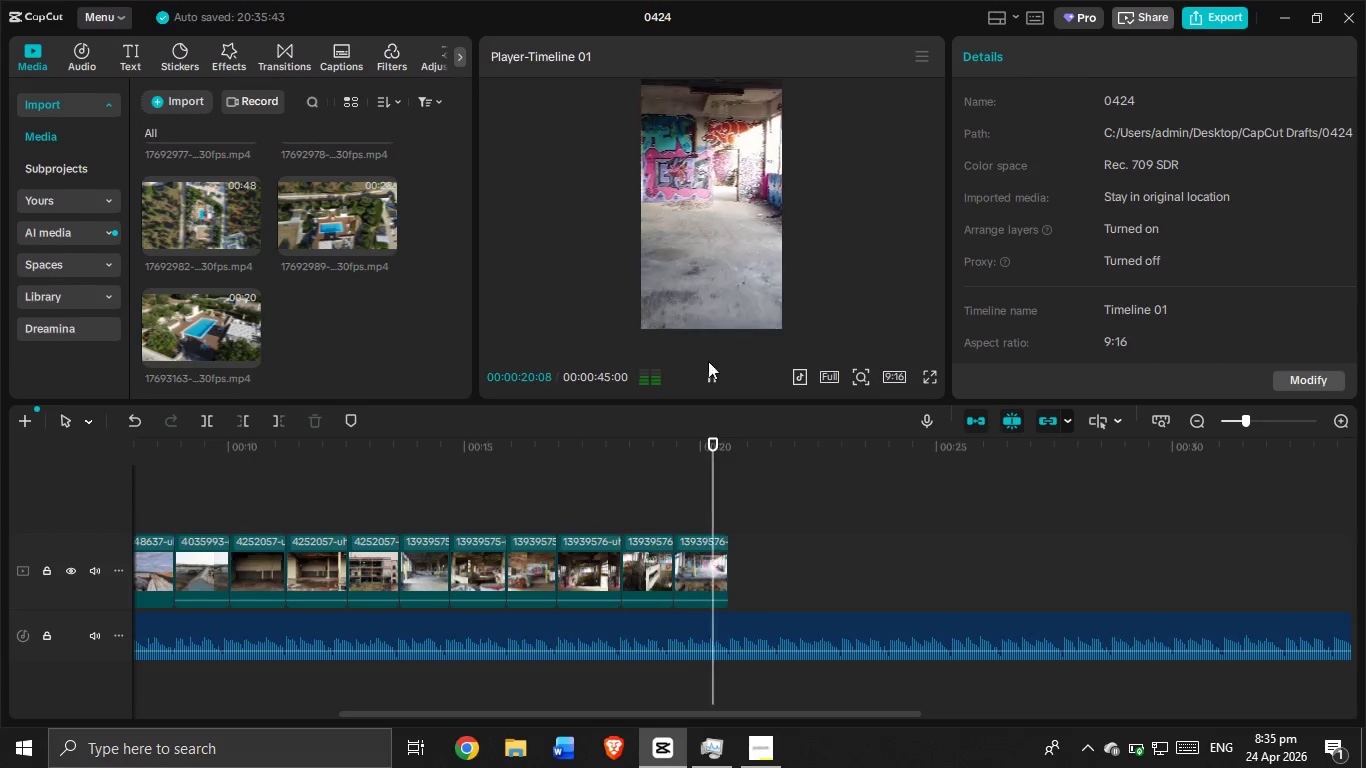 
left_click([710, 368])
 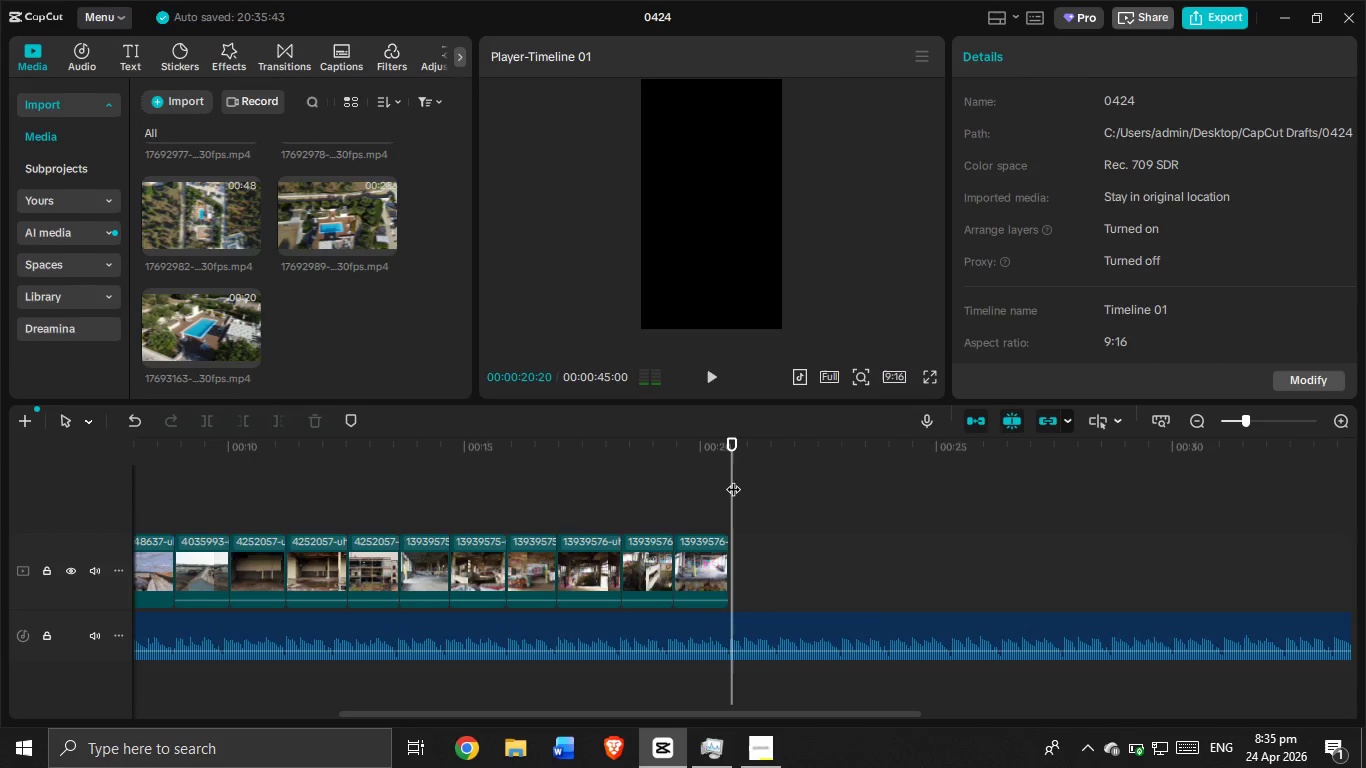 
left_click_drag(start_coordinate=[733, 479], to_coordinate=[727, 486])
 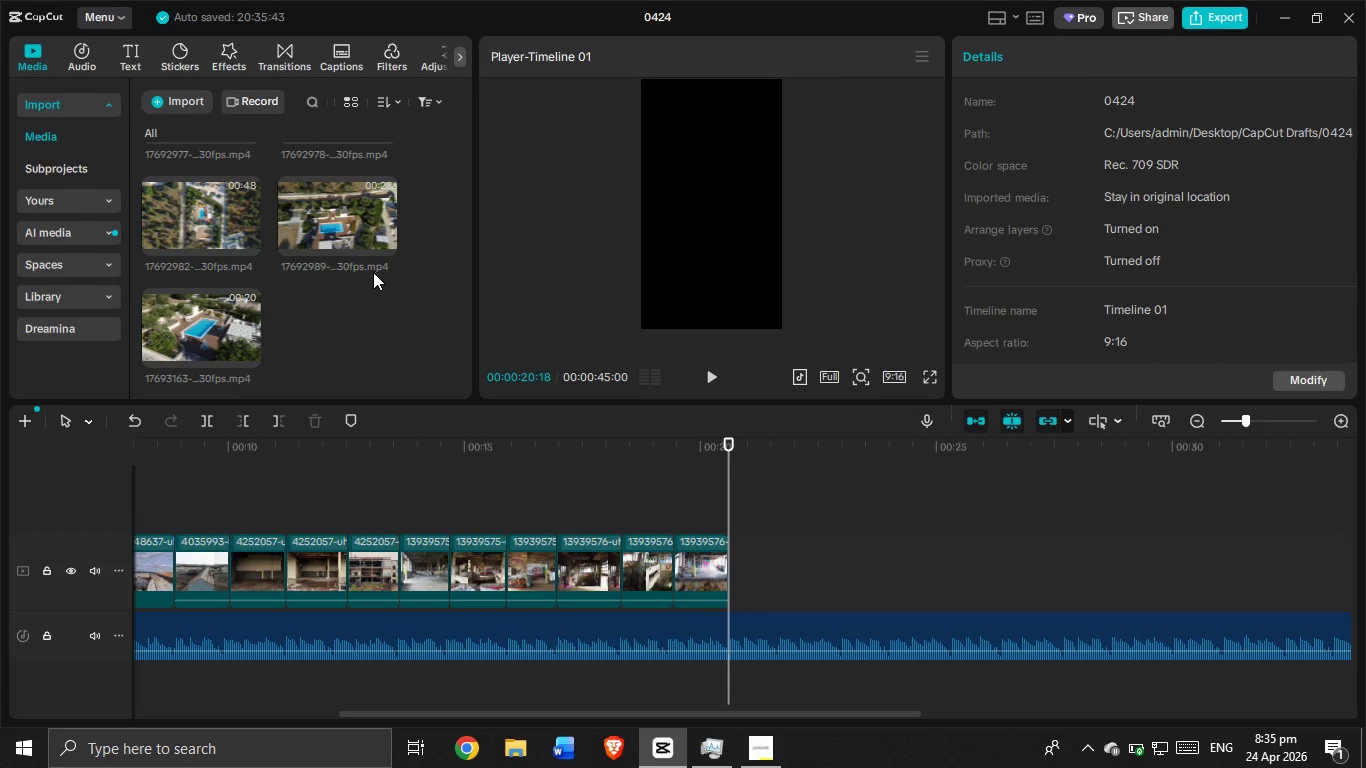 
scroll: coordinate [332, 266], scroll_direction: up, amount: 5.0
 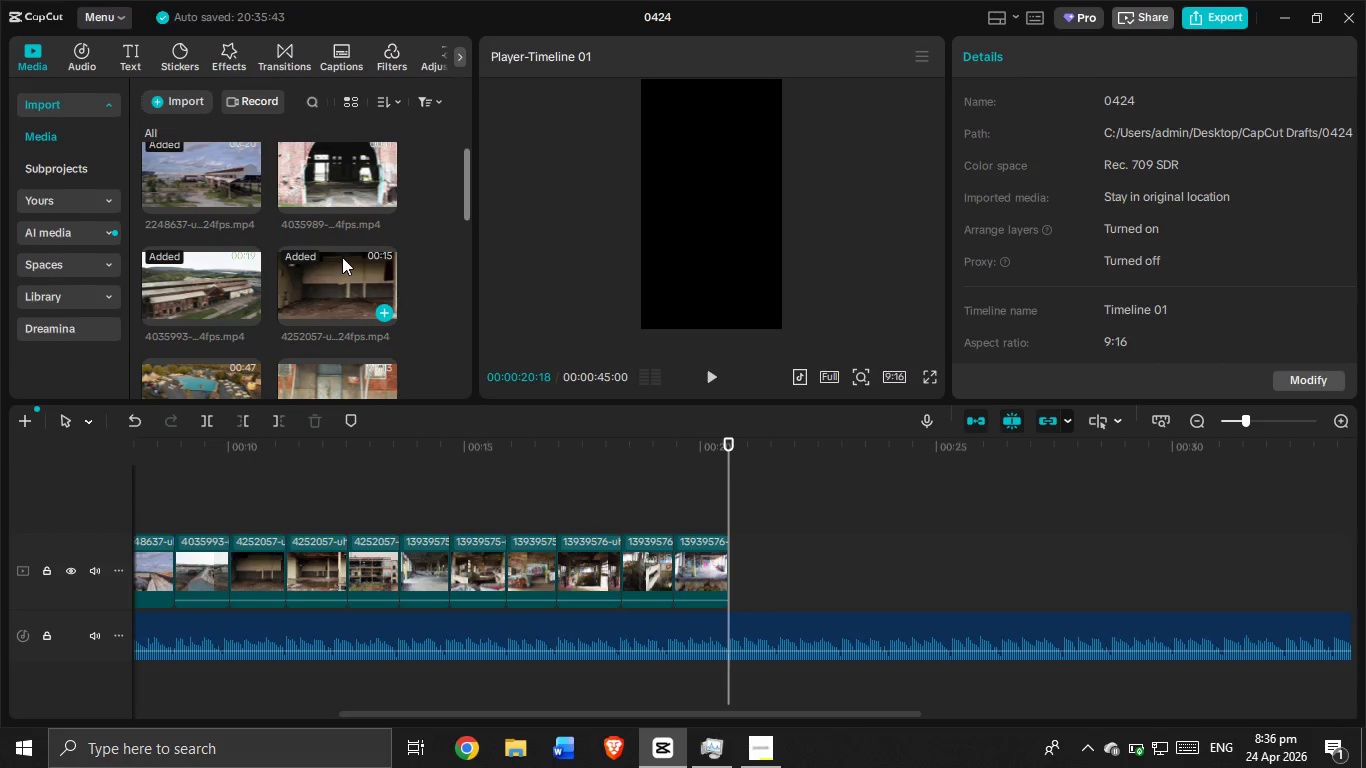 
scroll: coordinate [342, 257], scroll_direction: down, amount: 2.0
 